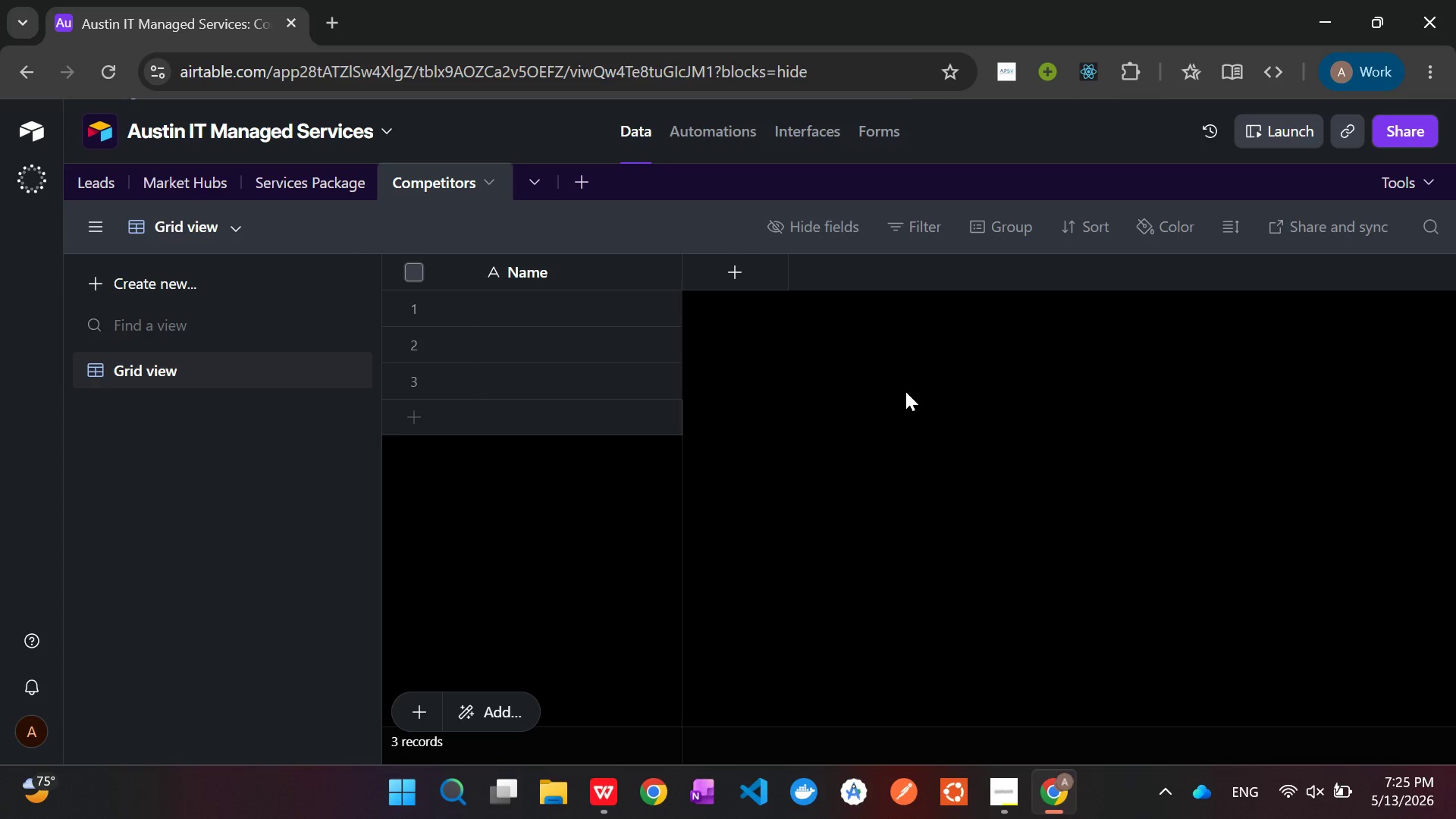 
left_click([463, 347])
 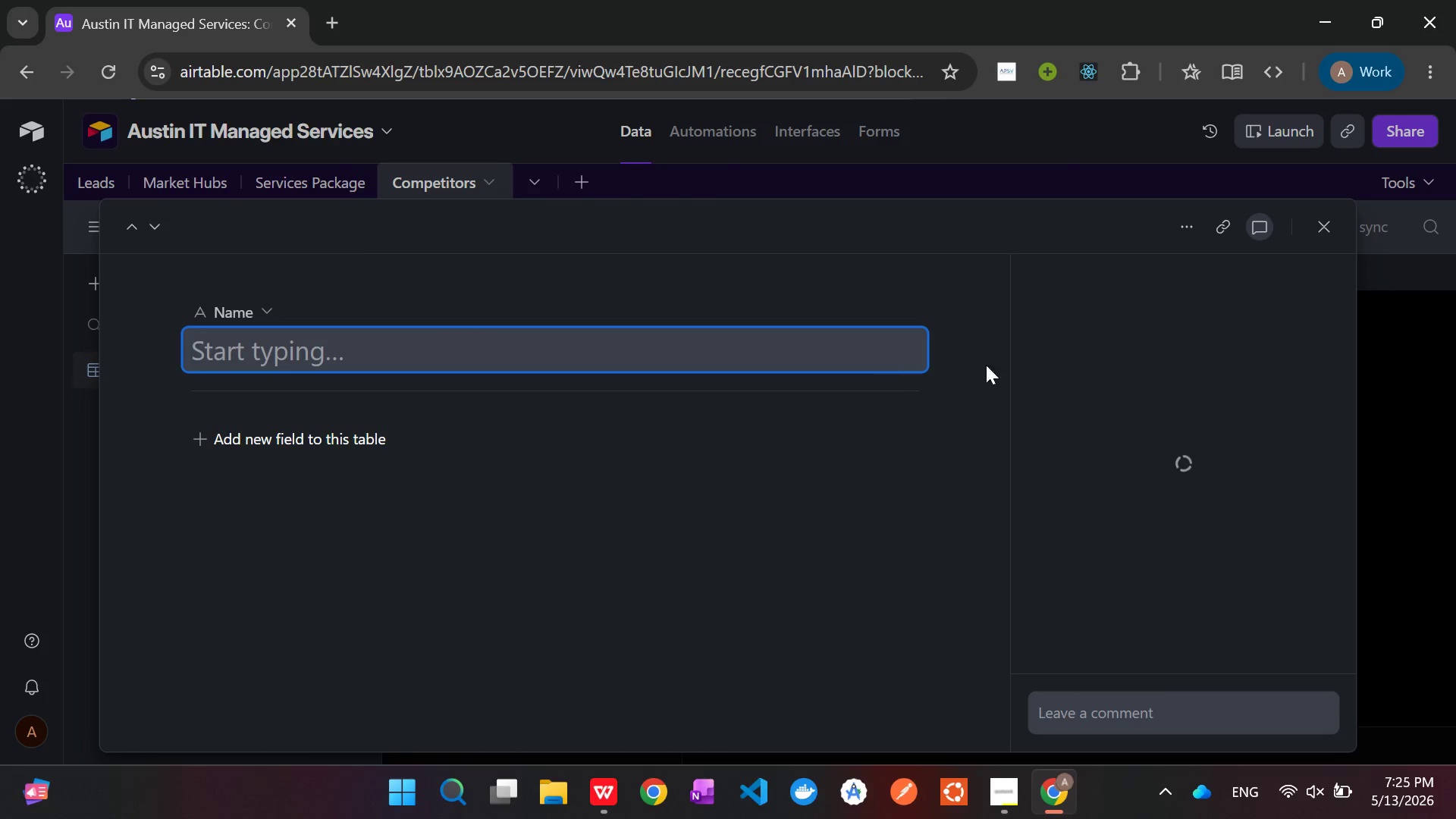 
left_click([1318, 231])
 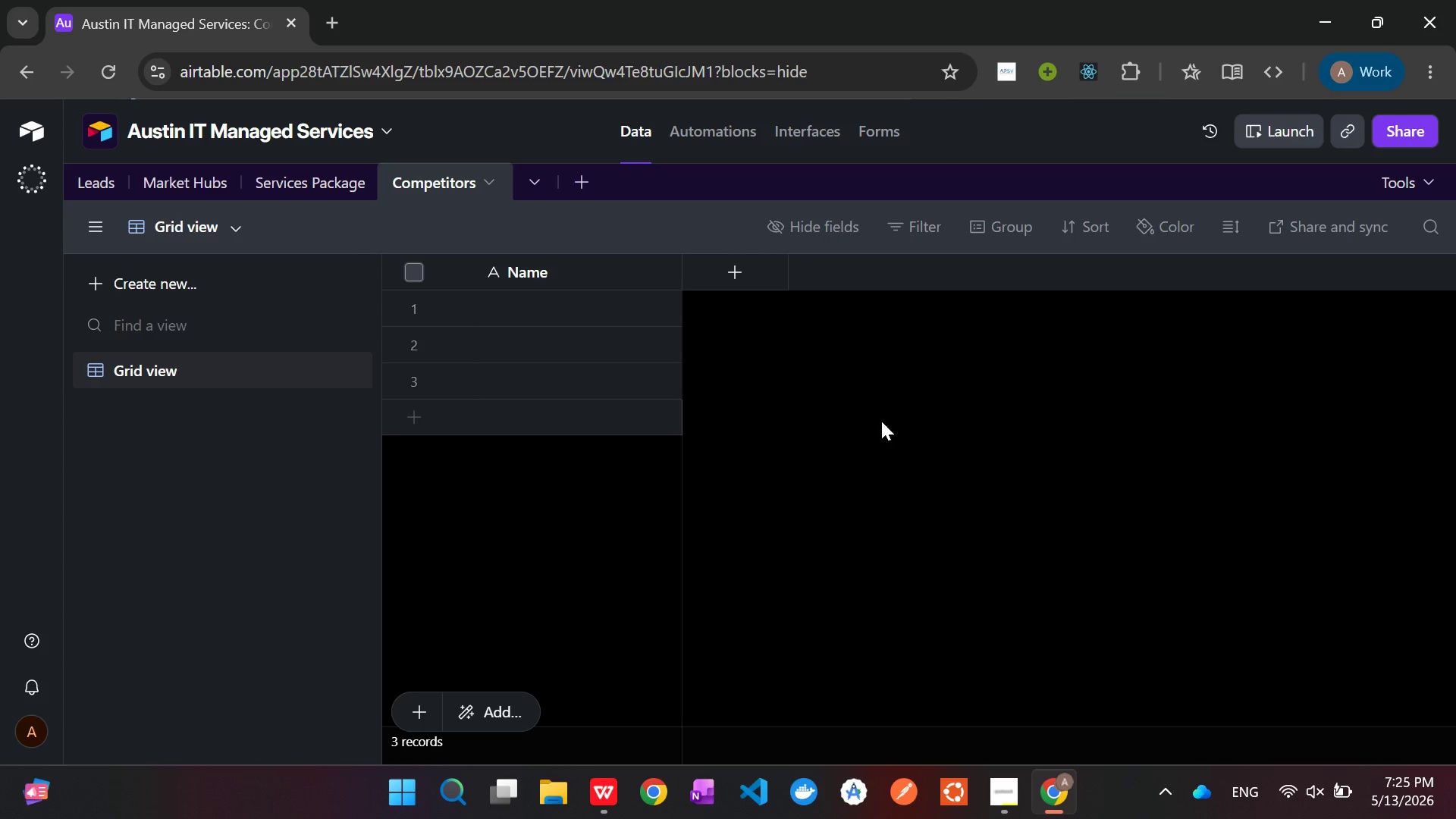 
left_click([404, 337])
 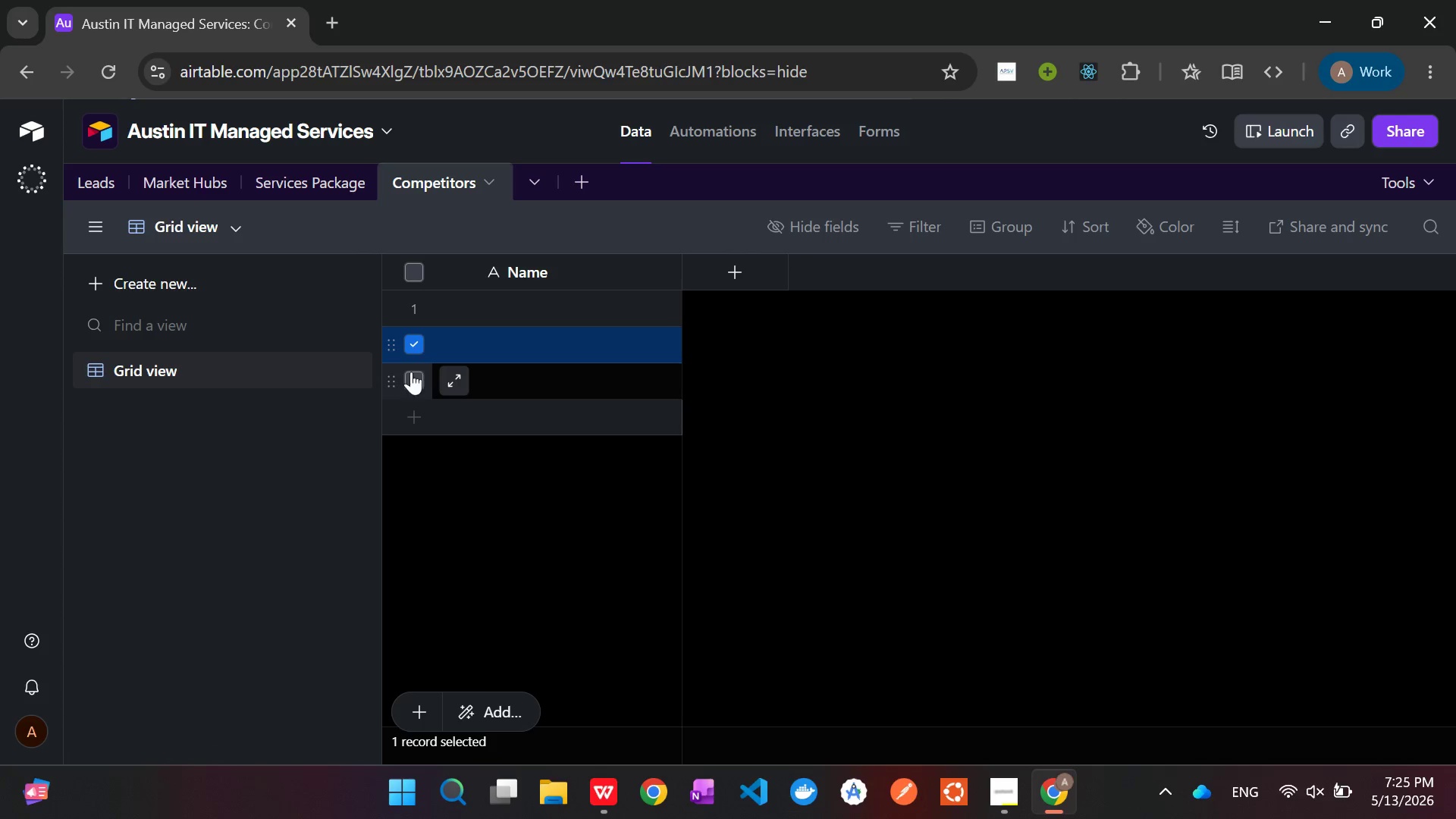 
left_click([407, 382])
 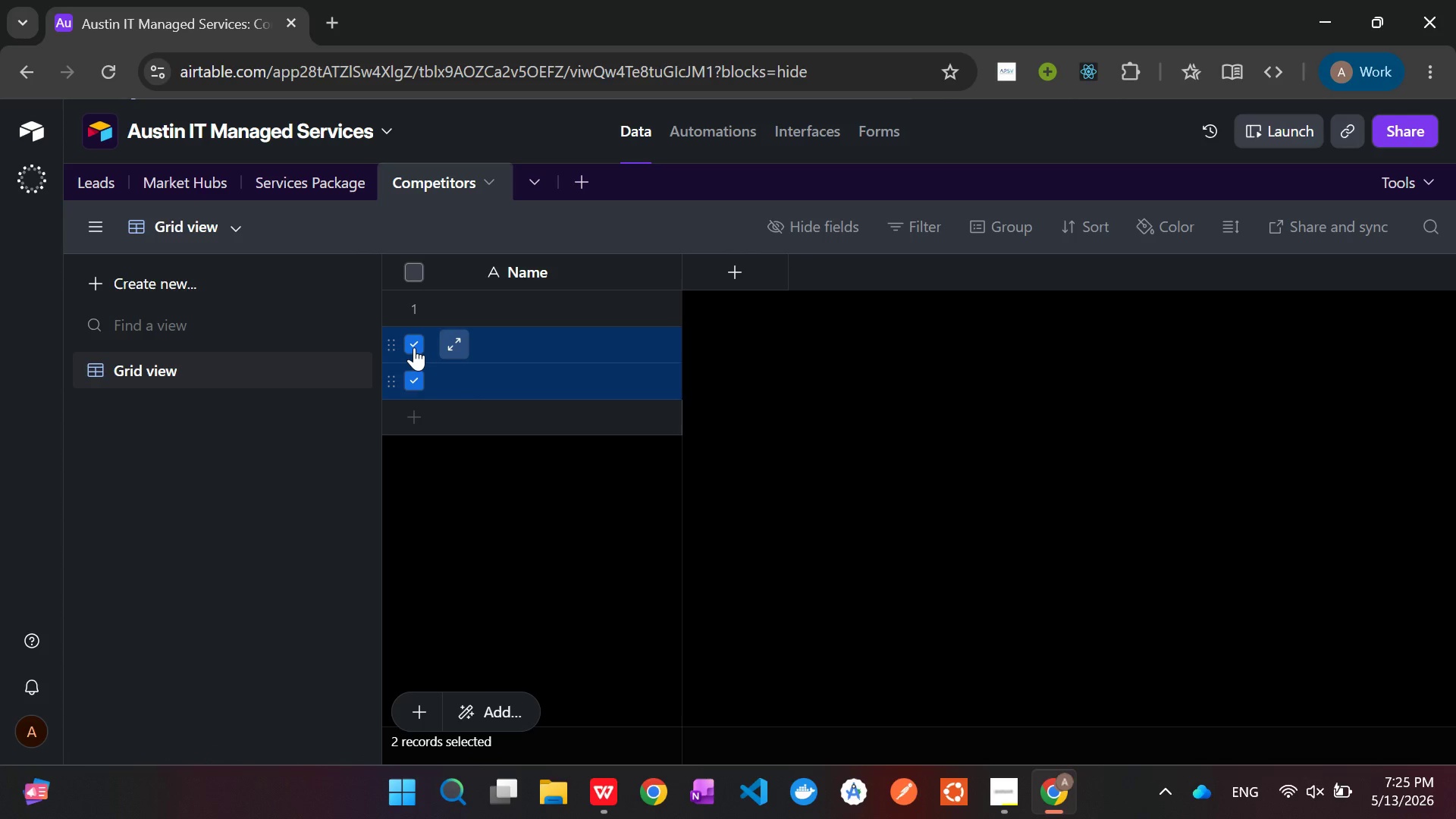 
right_click([414, 347])
 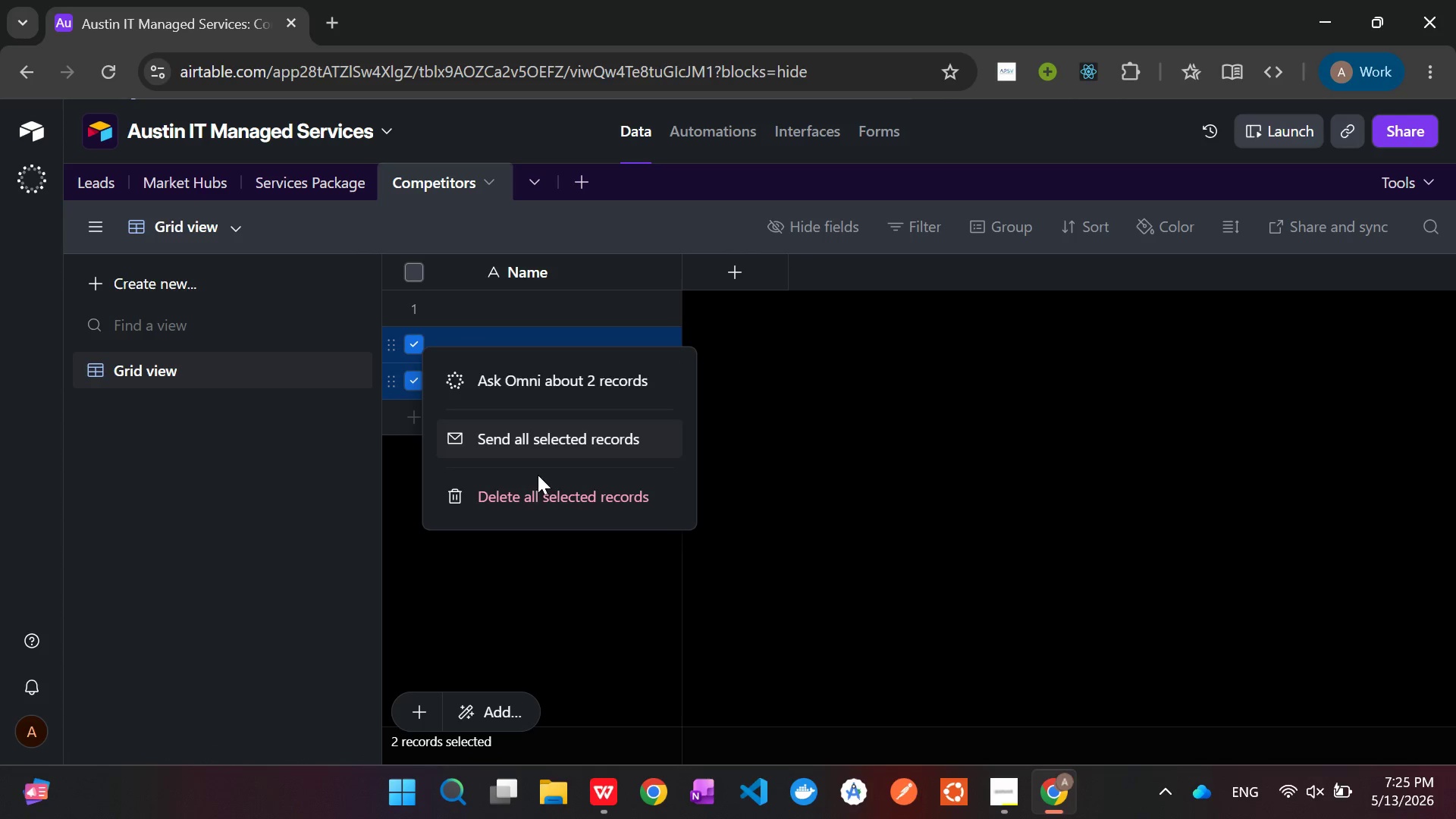 
left_click([544, 498])
 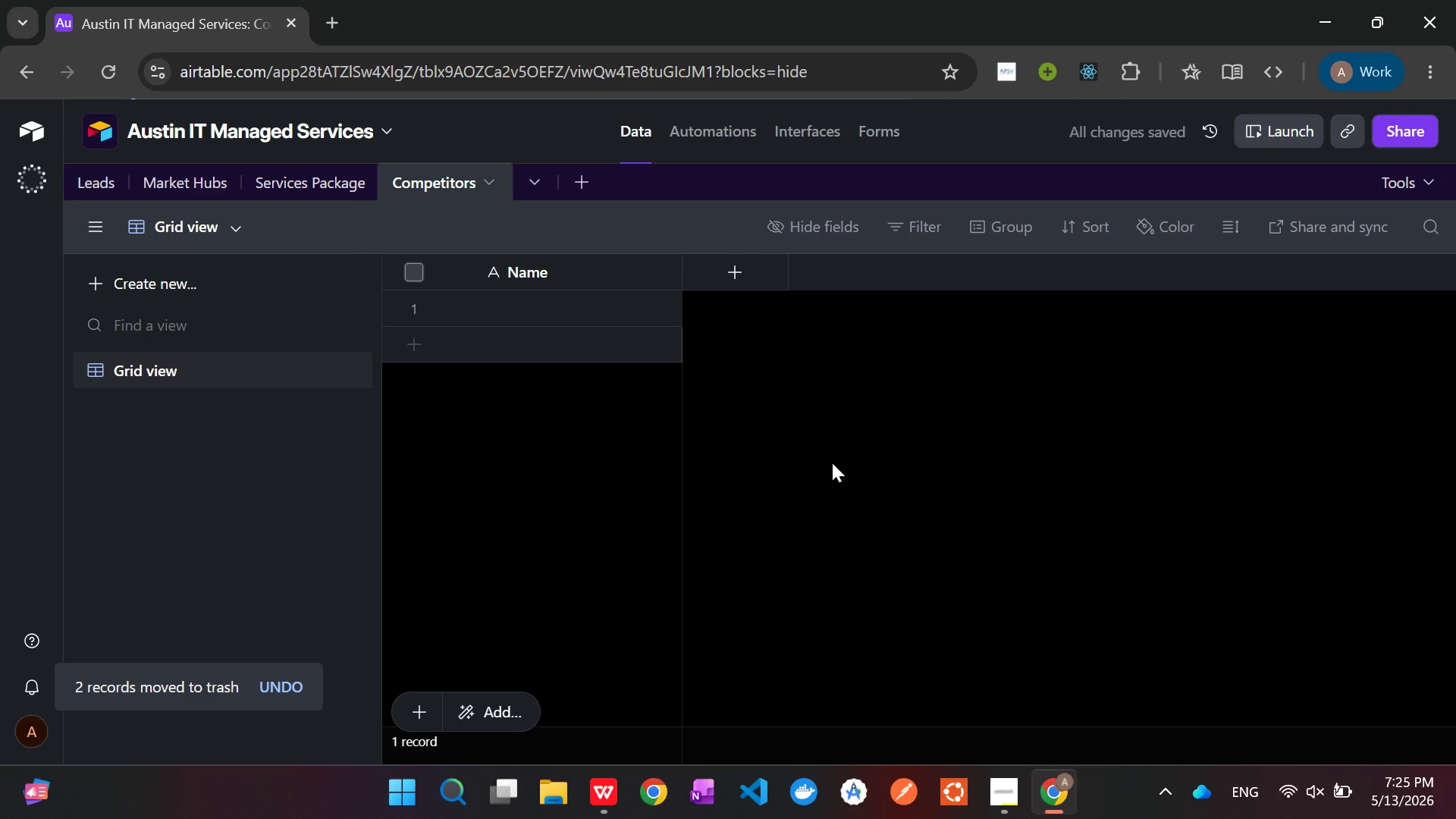 
wait(8.69)
 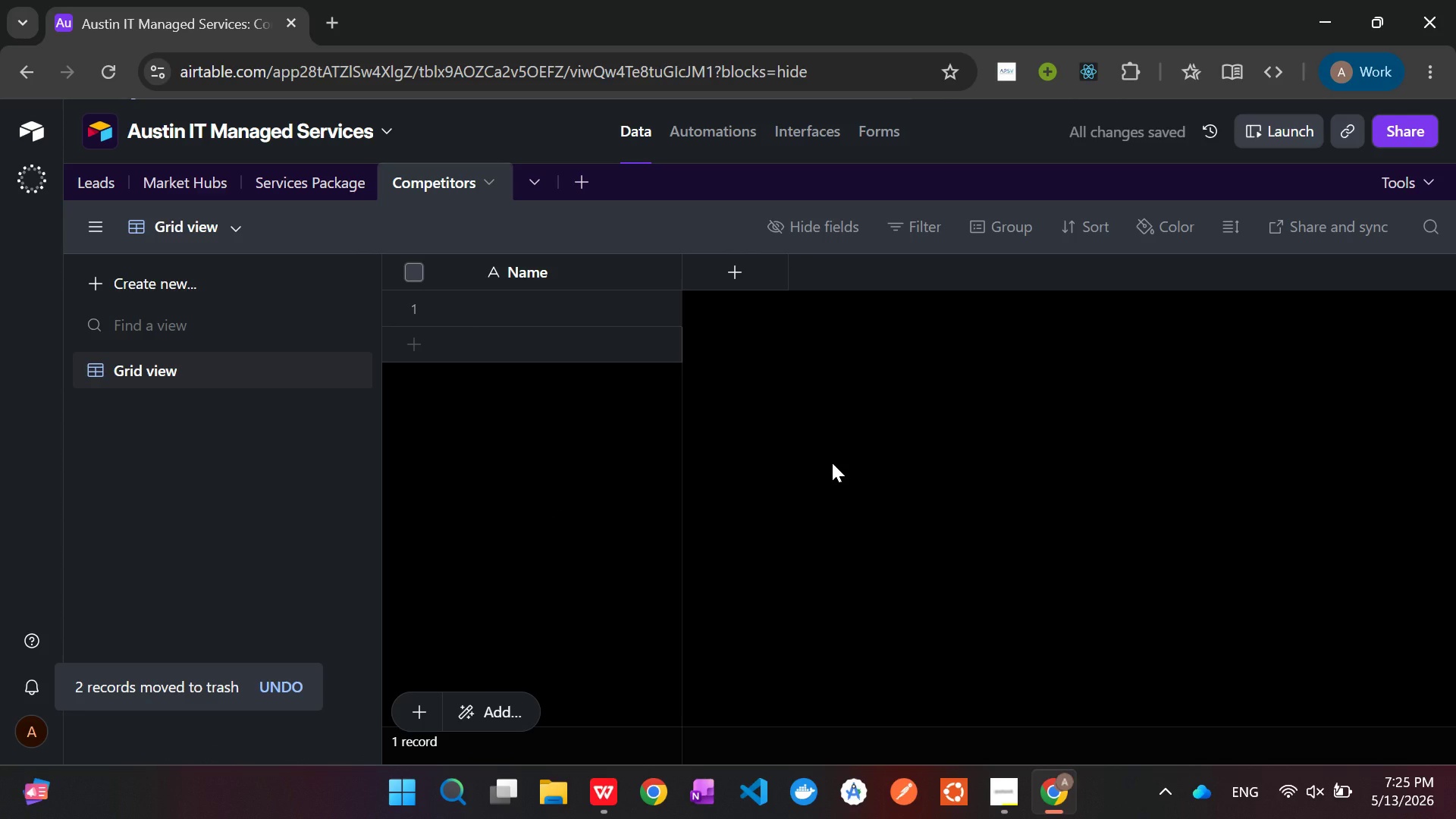 
double_click([530, 275])
 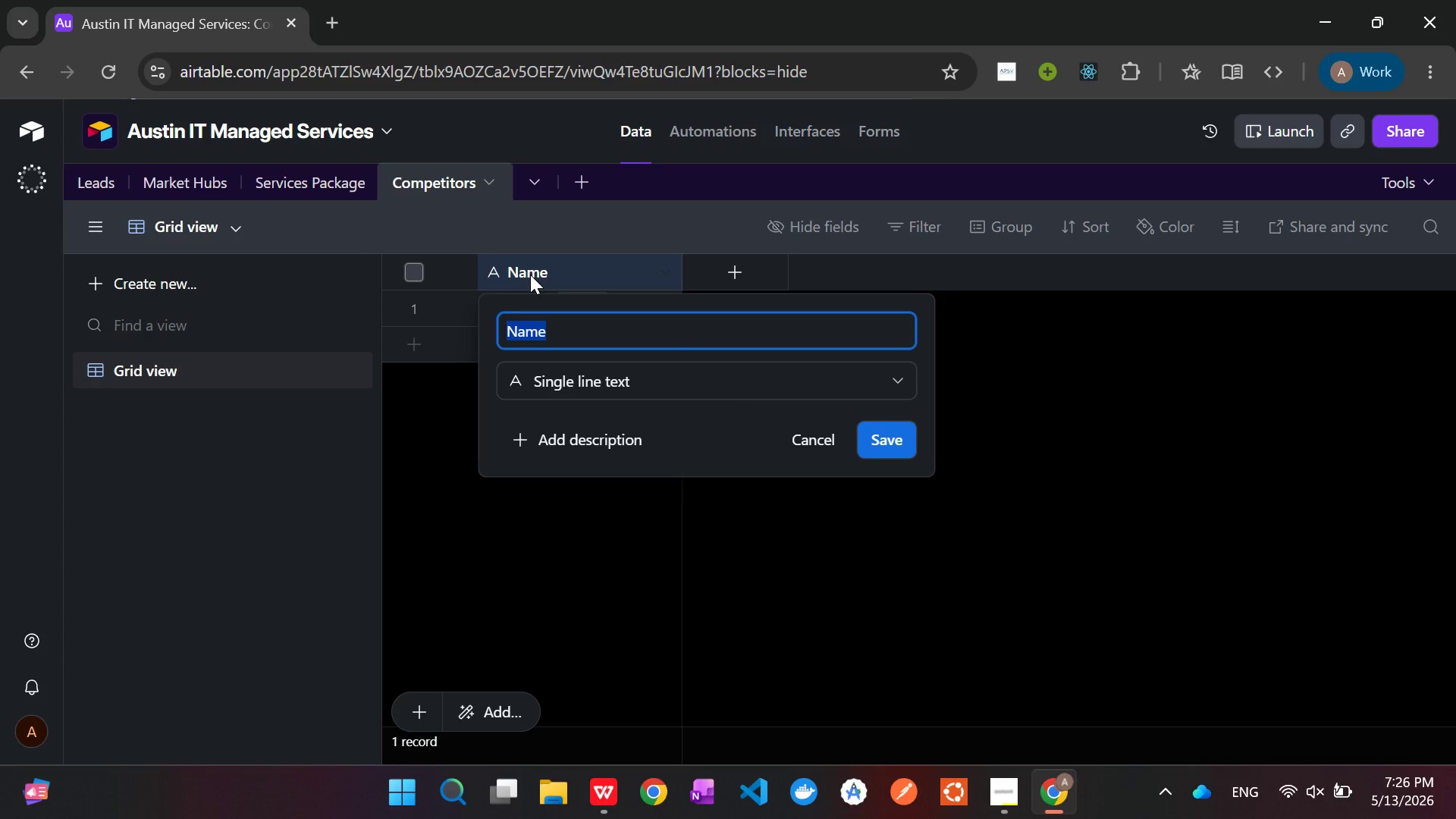 
key(Backspace)
type(Specia)
 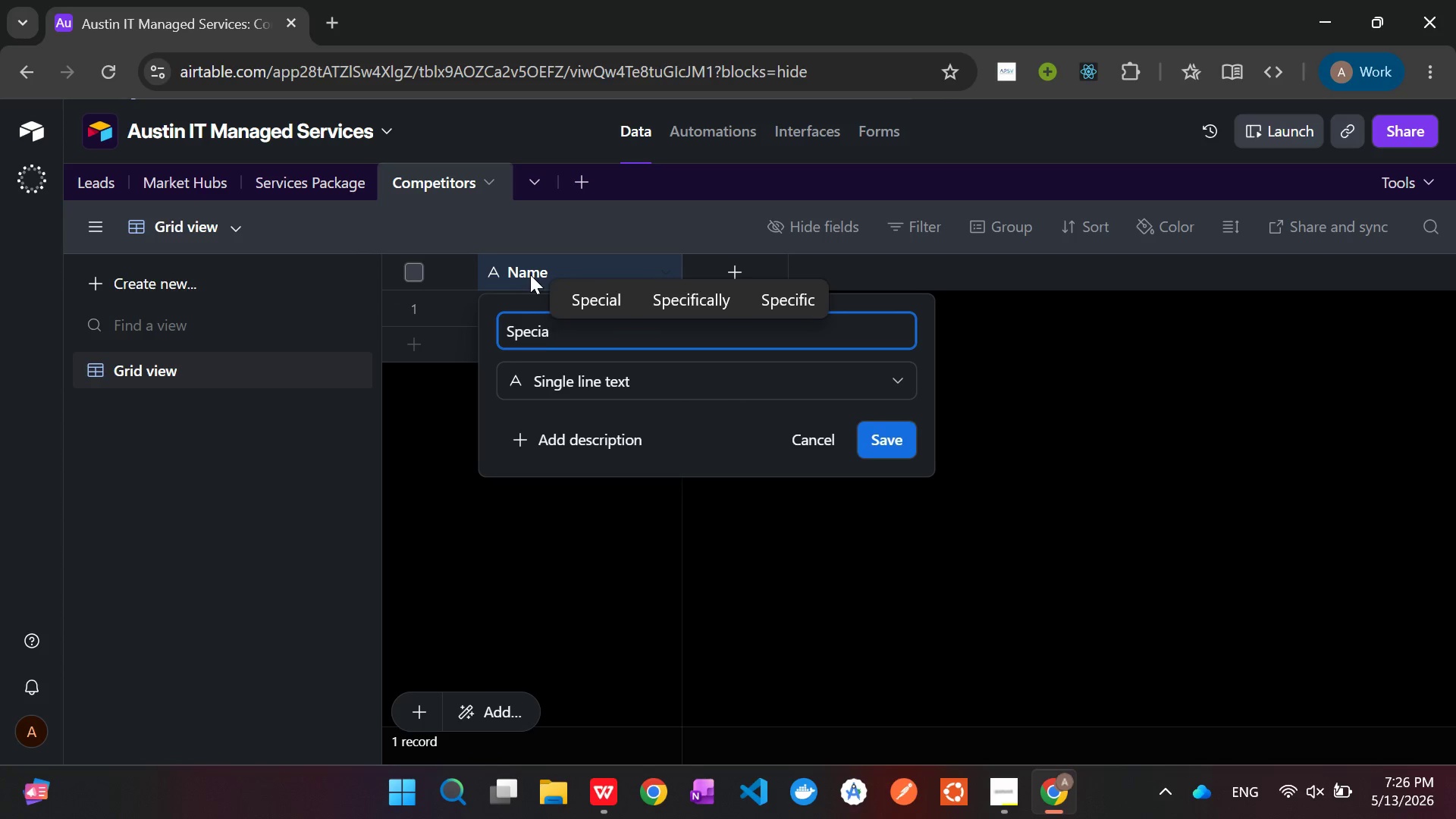 
wait(14.34)
 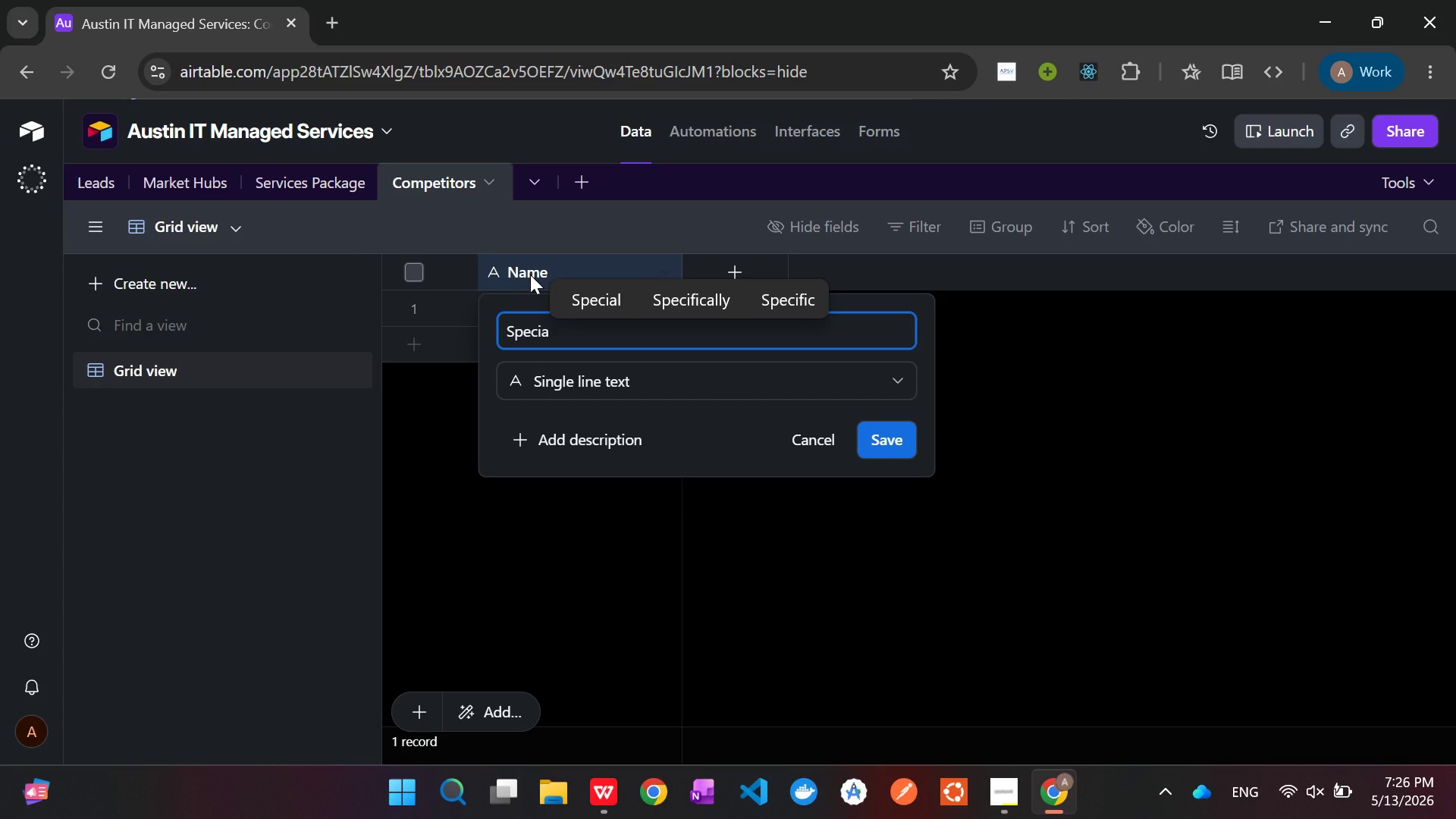 
type(lization)
 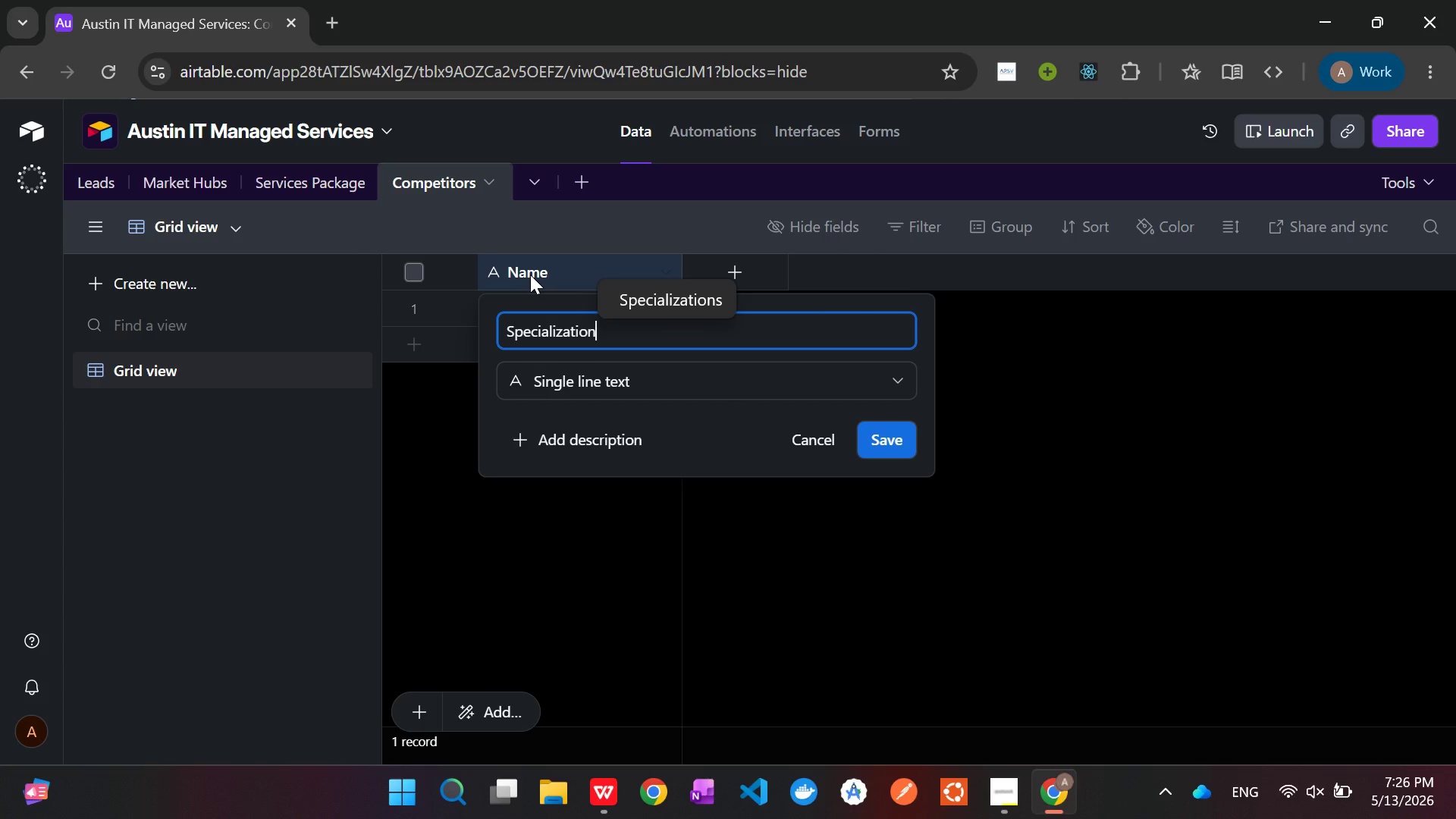 
wait(7.59)
 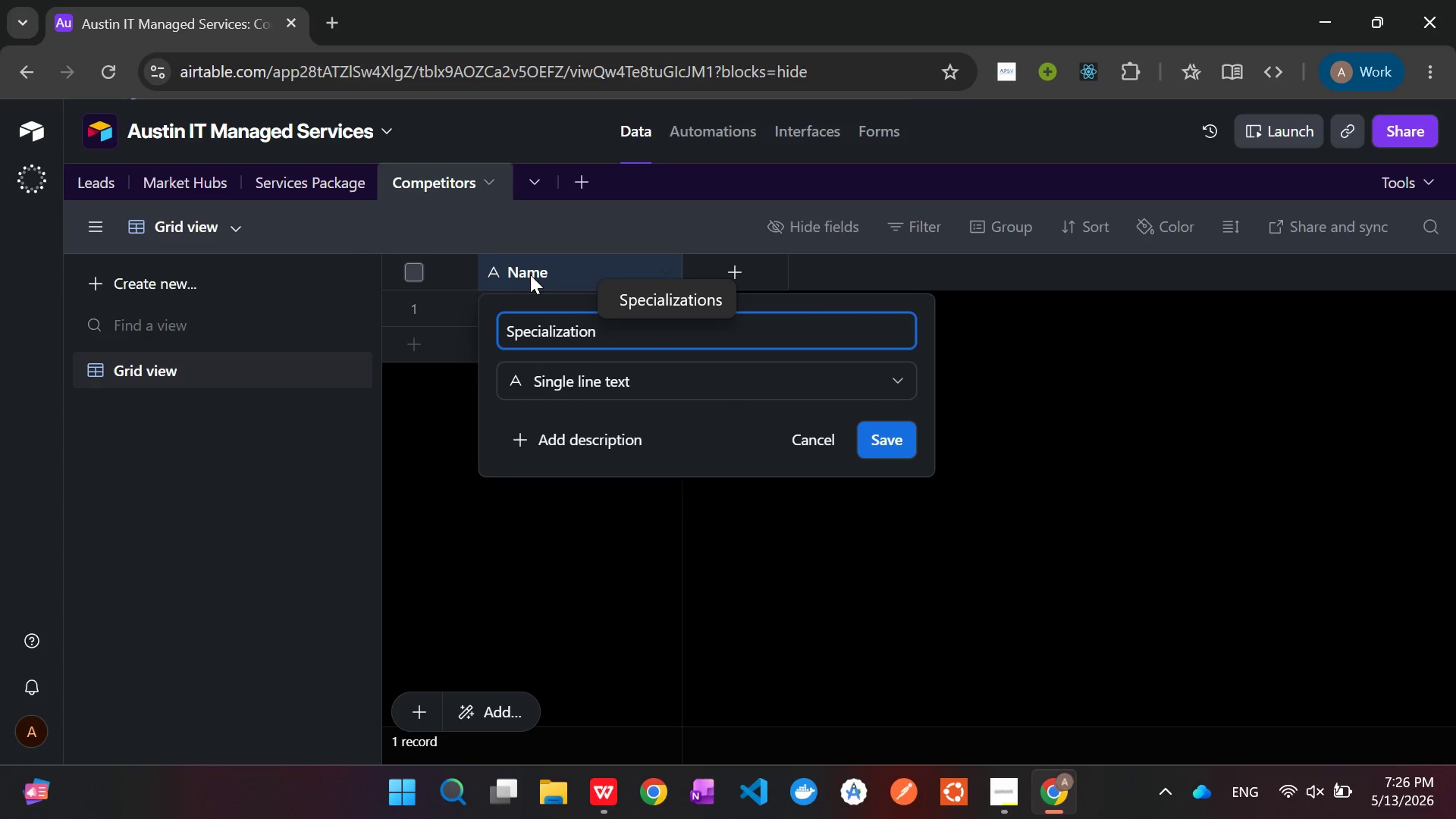 
type( Tier)
 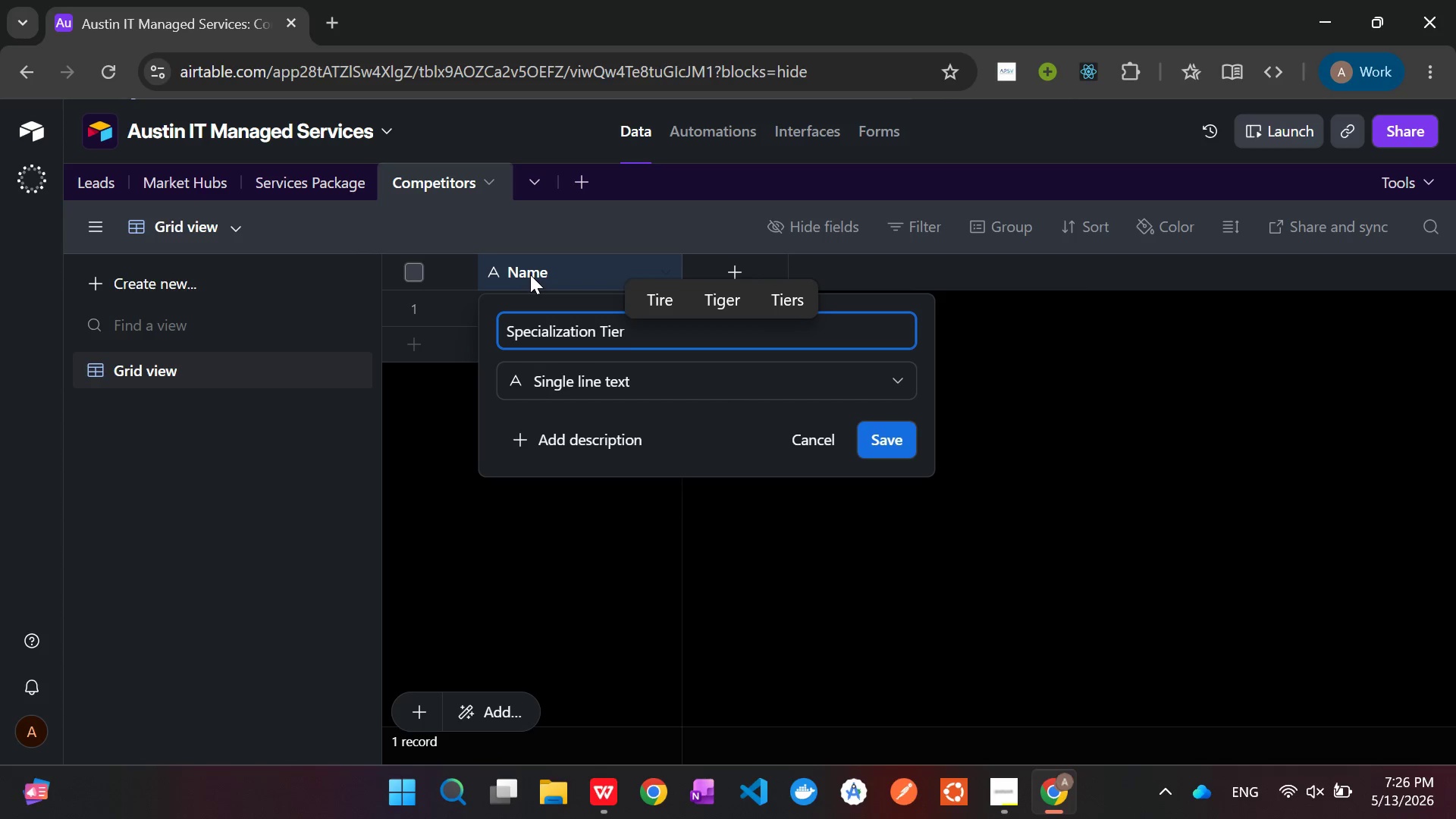 
wait(10.2)
 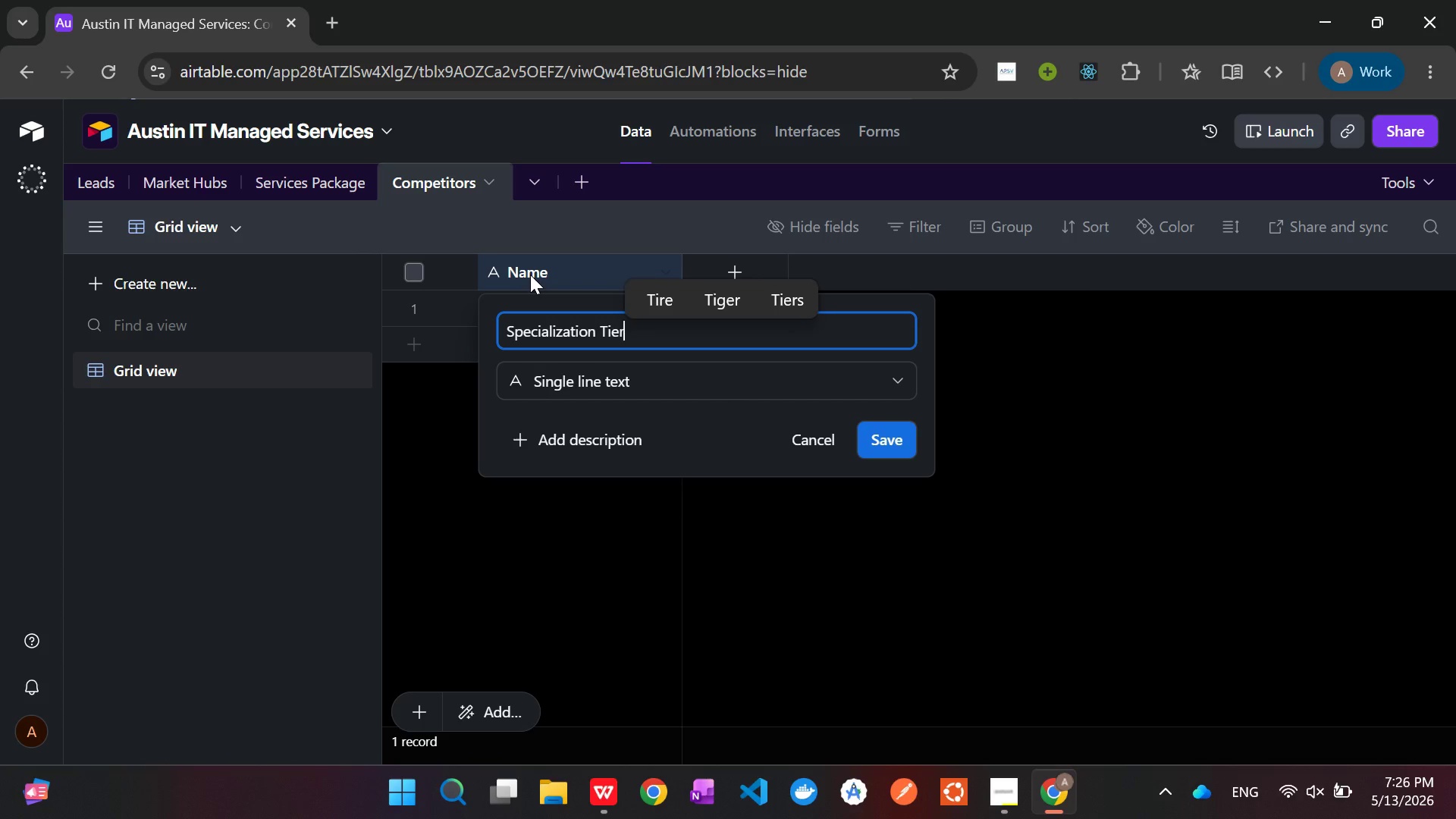 
key(Enter)
 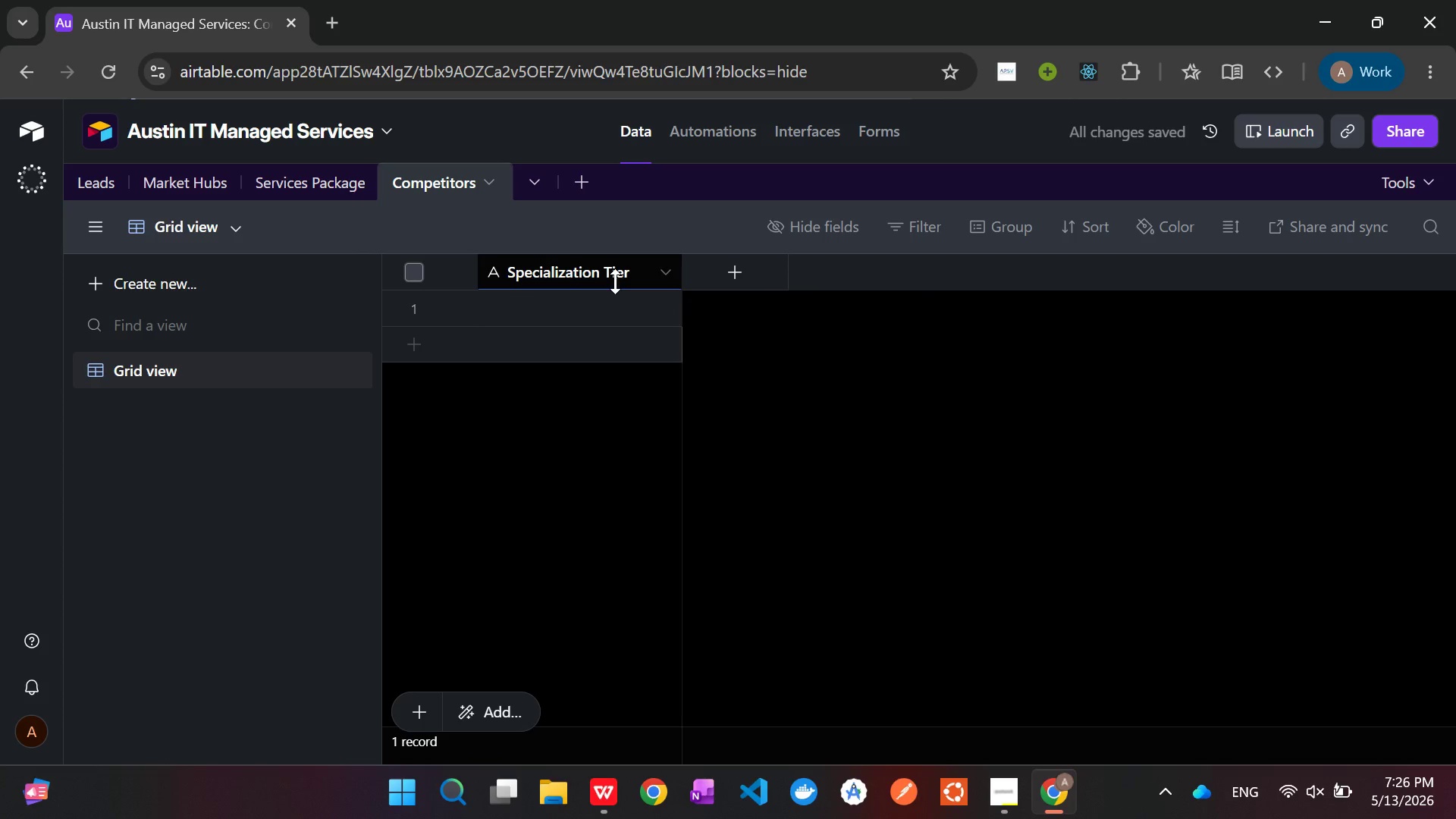 
left_click([739, 273])
 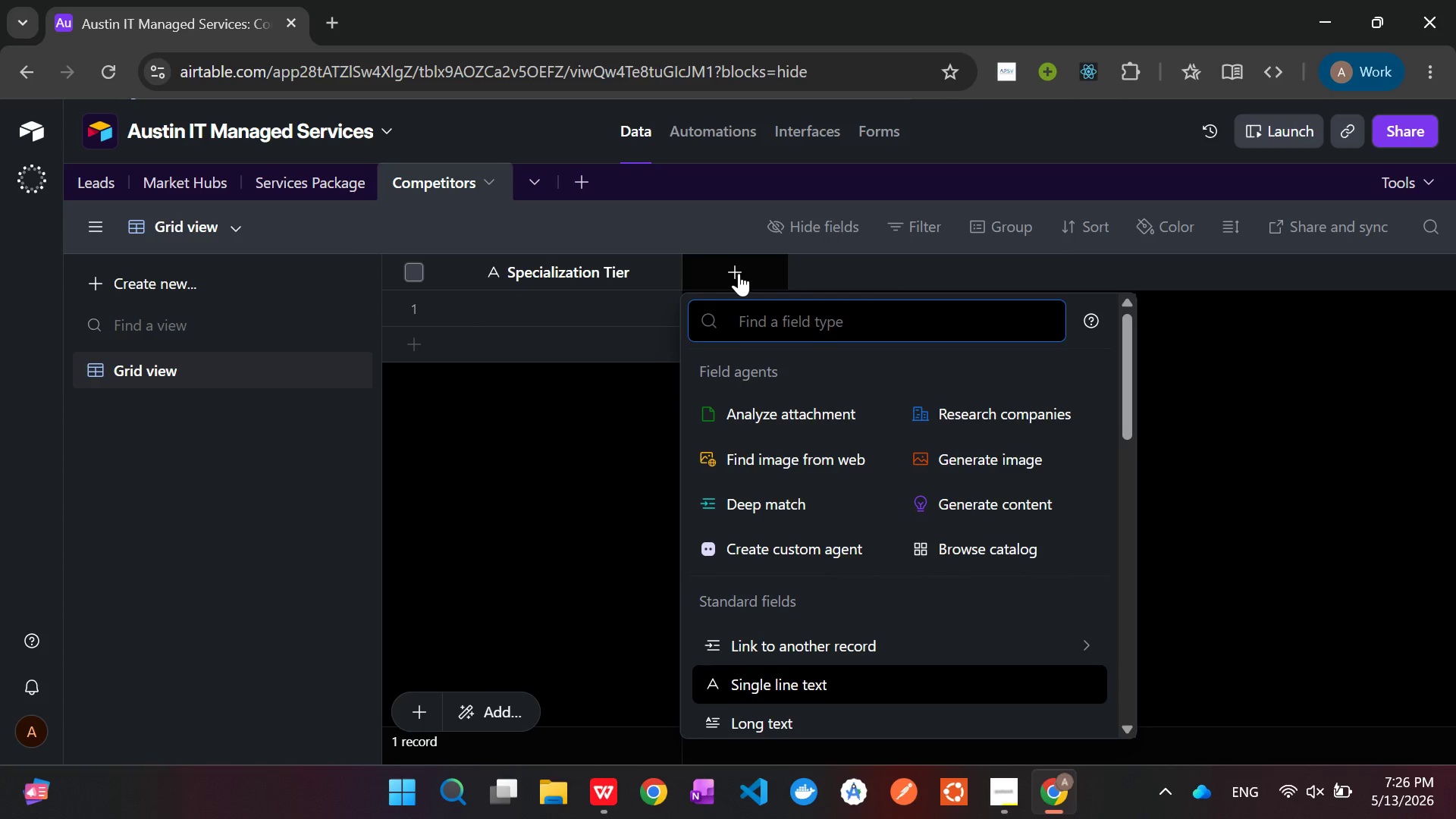 
wait(6.34)
 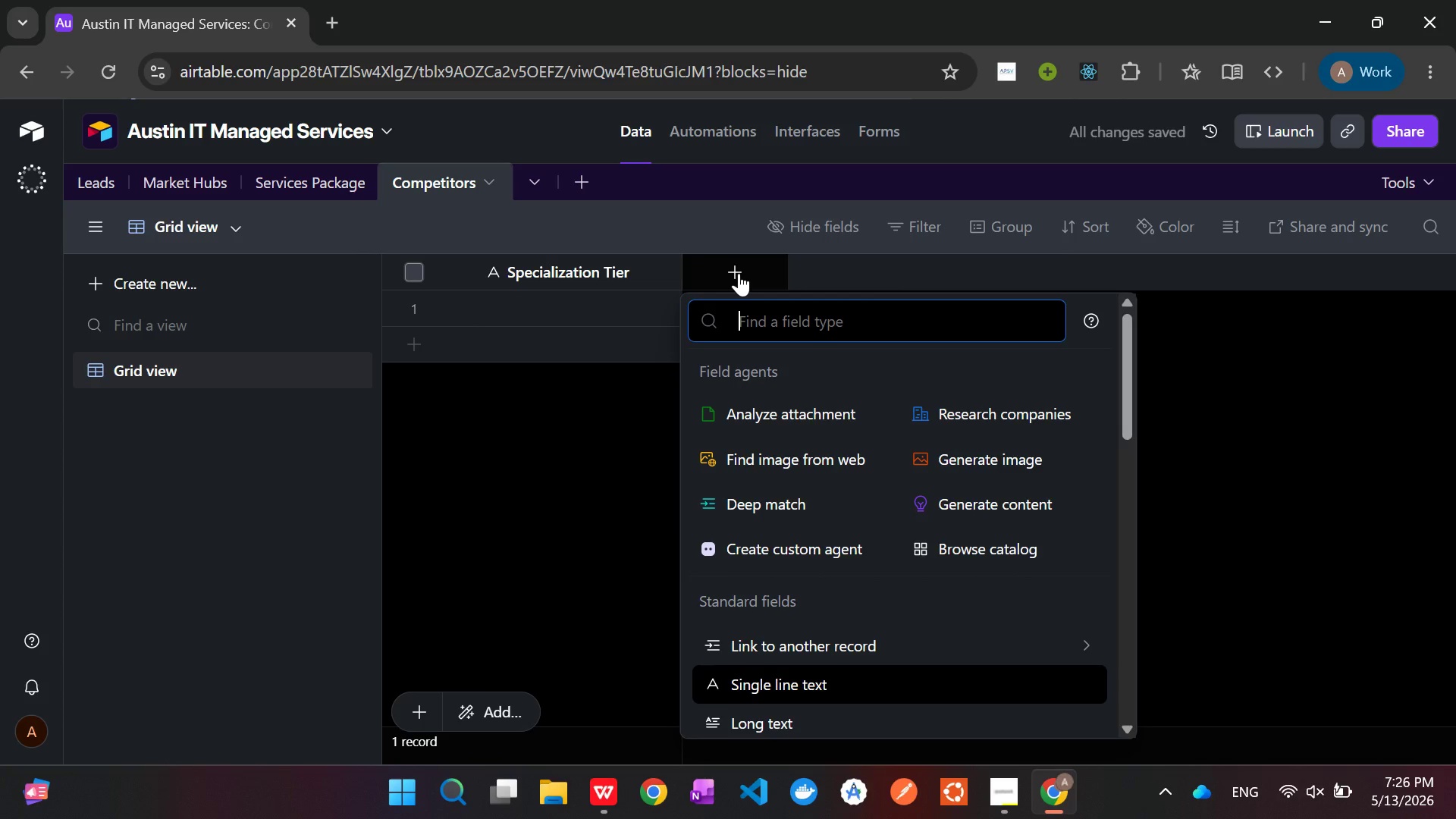 
type(sing)
 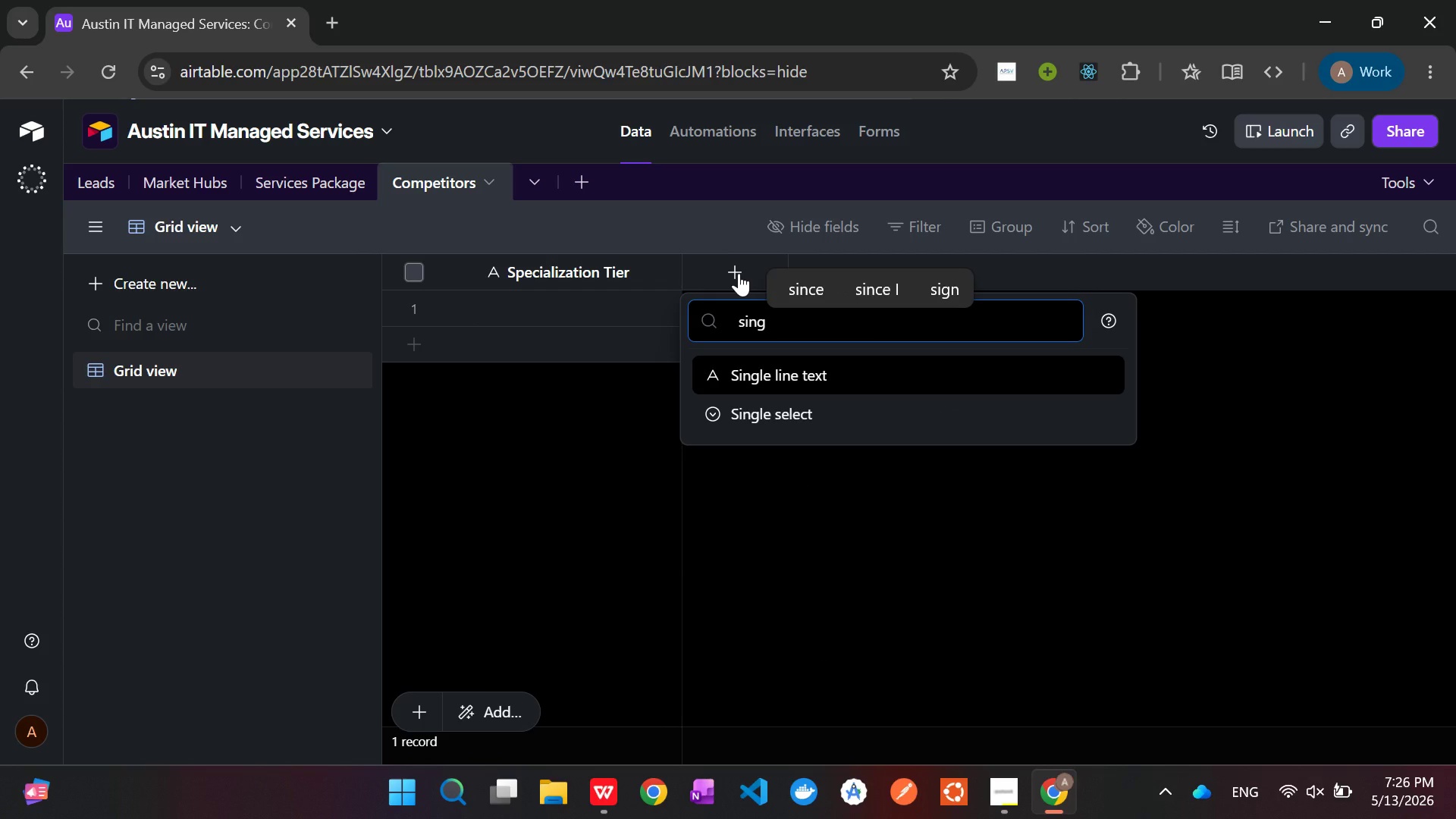 
key(ArrowDown)
 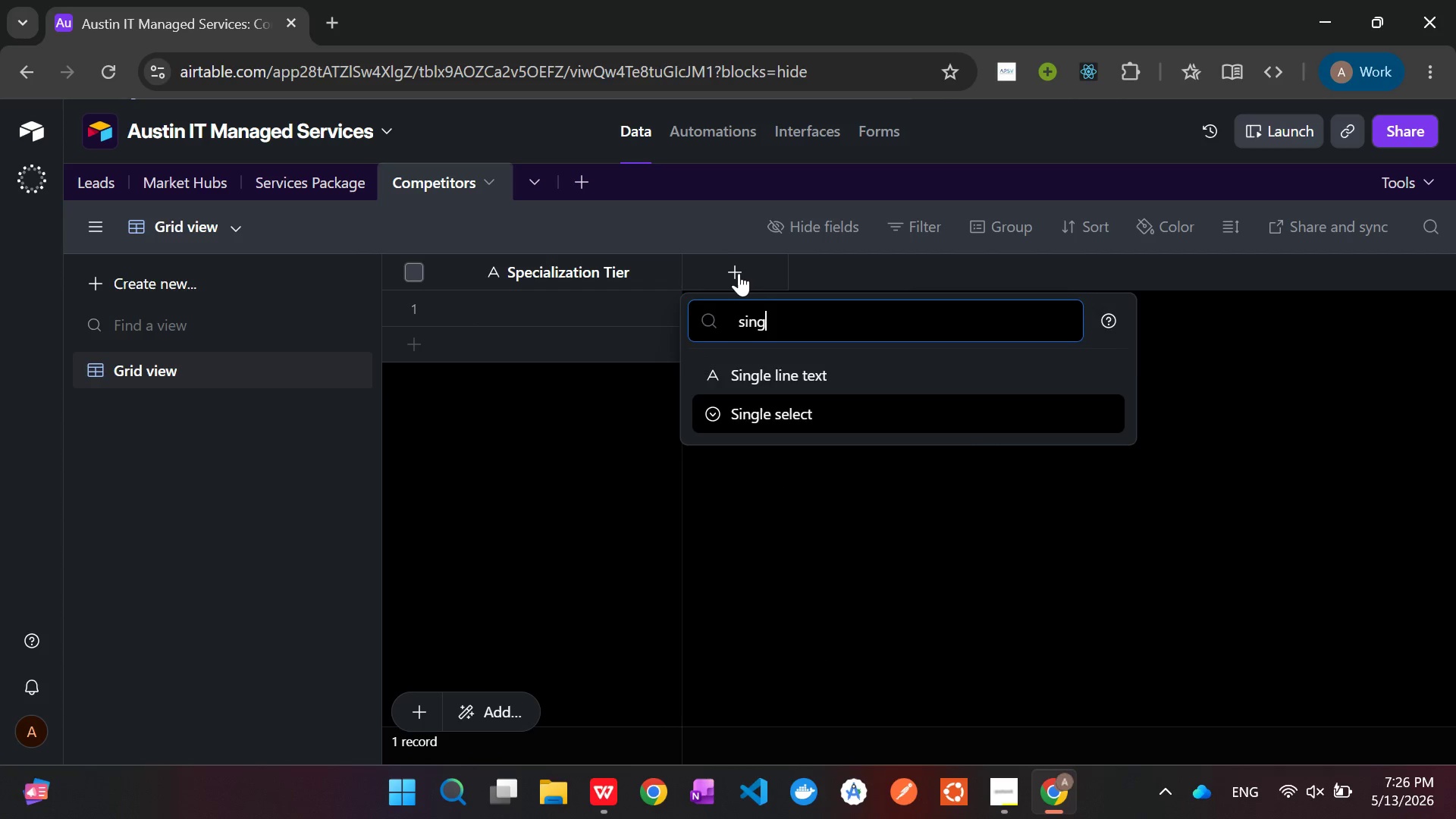 
key(Enter)
 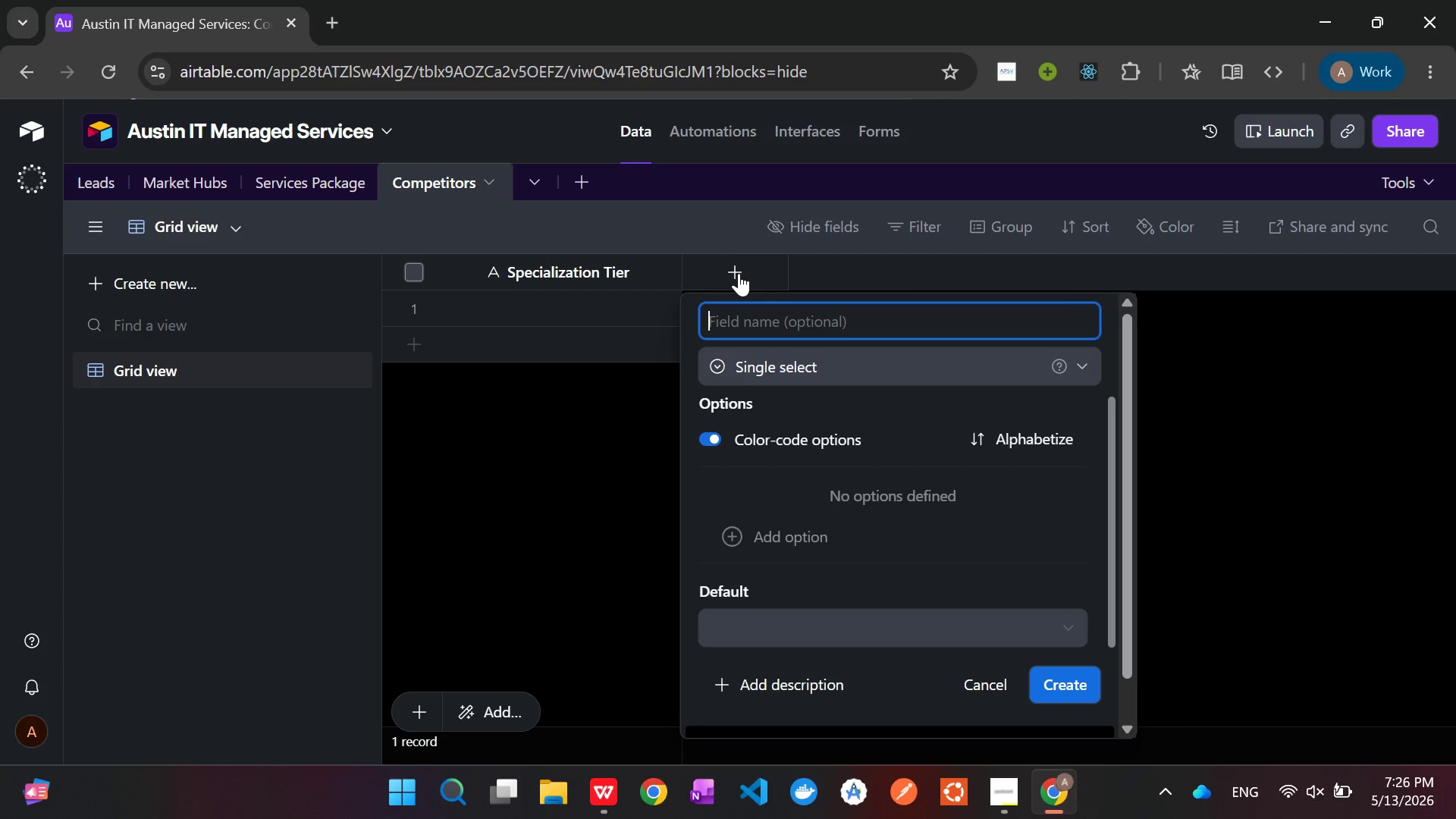 
wait(6.83)
 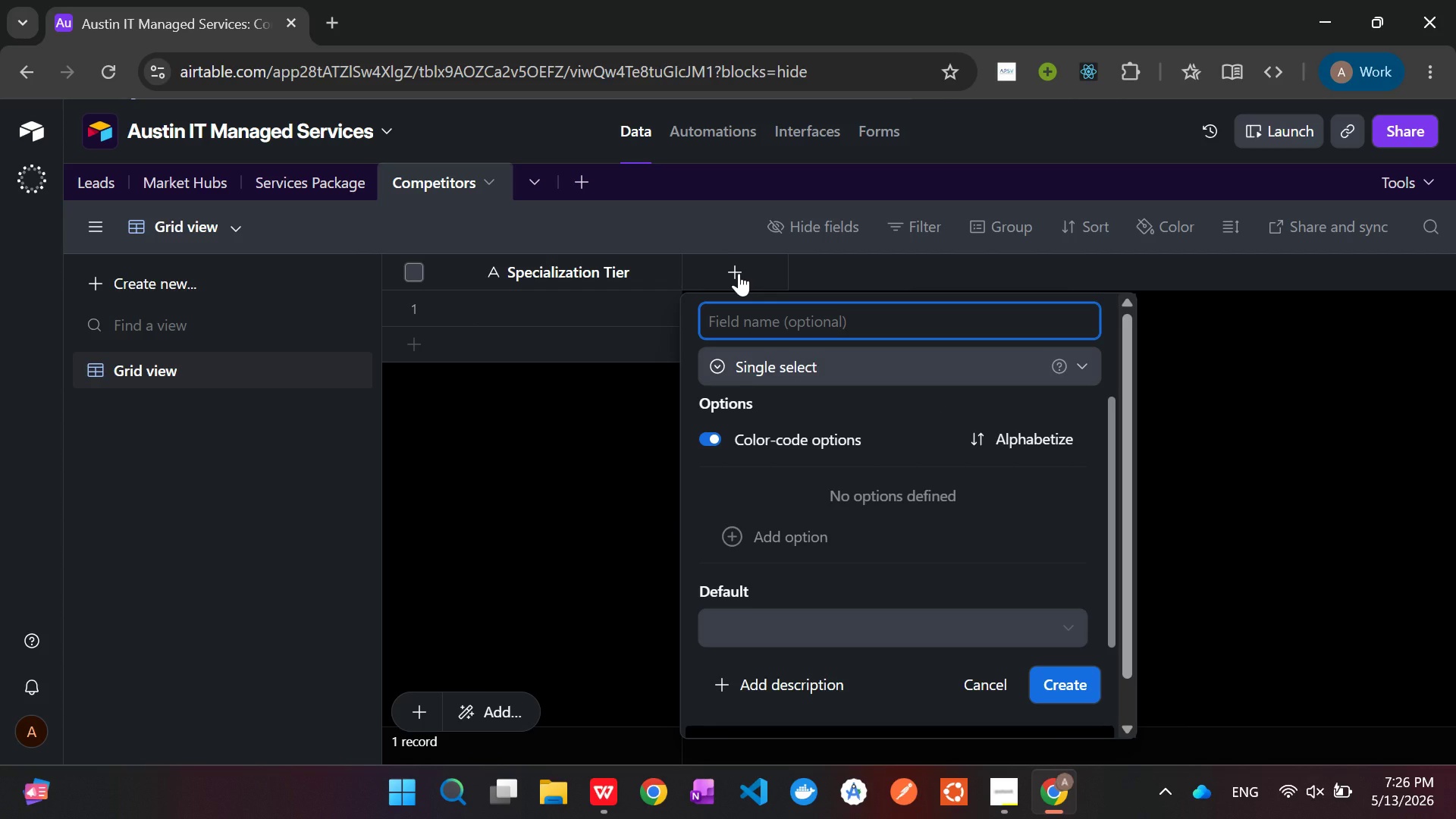 
type(Public )
 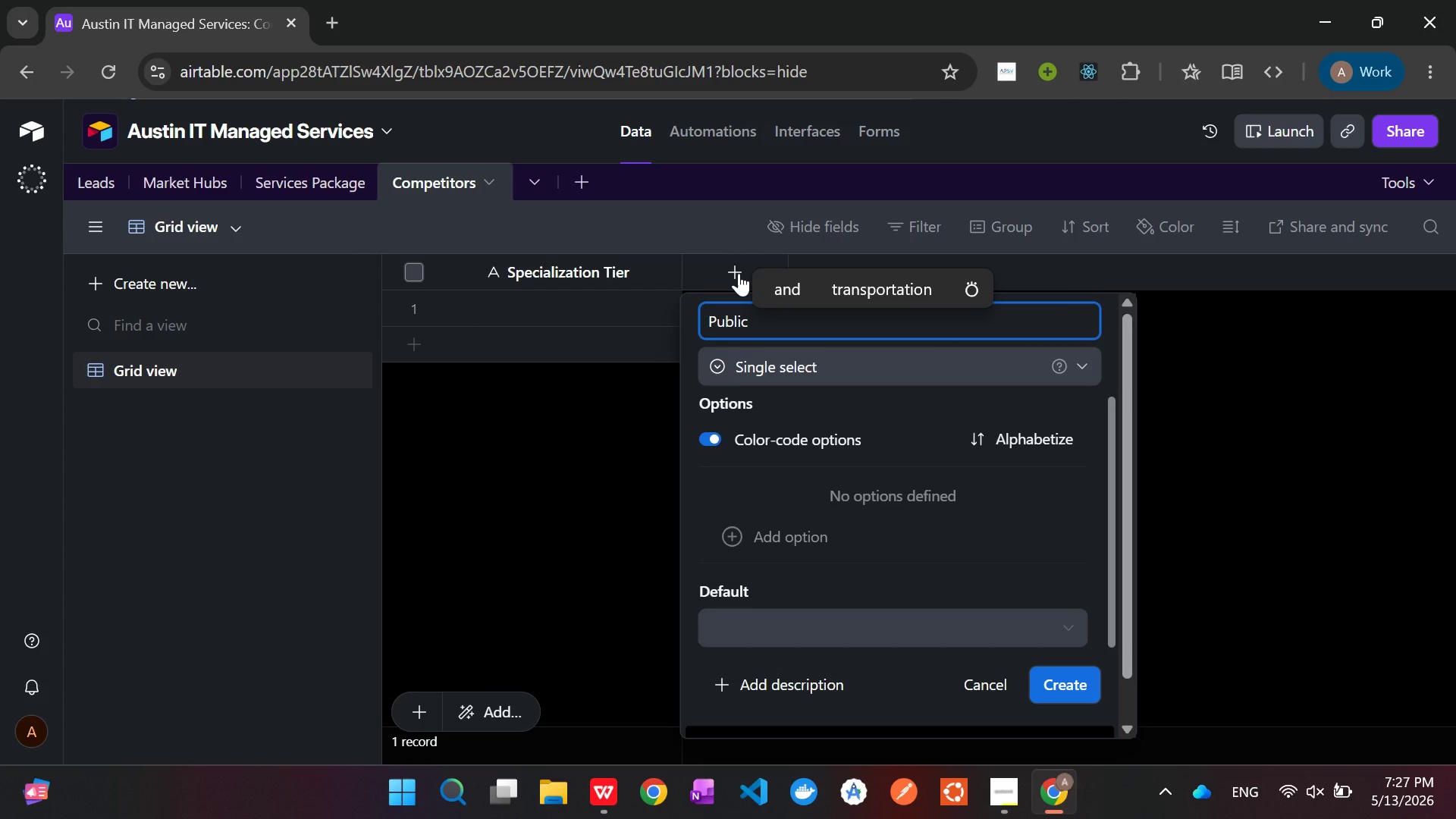 
hold_key(key=ShiftLeft, duration=0.56)
 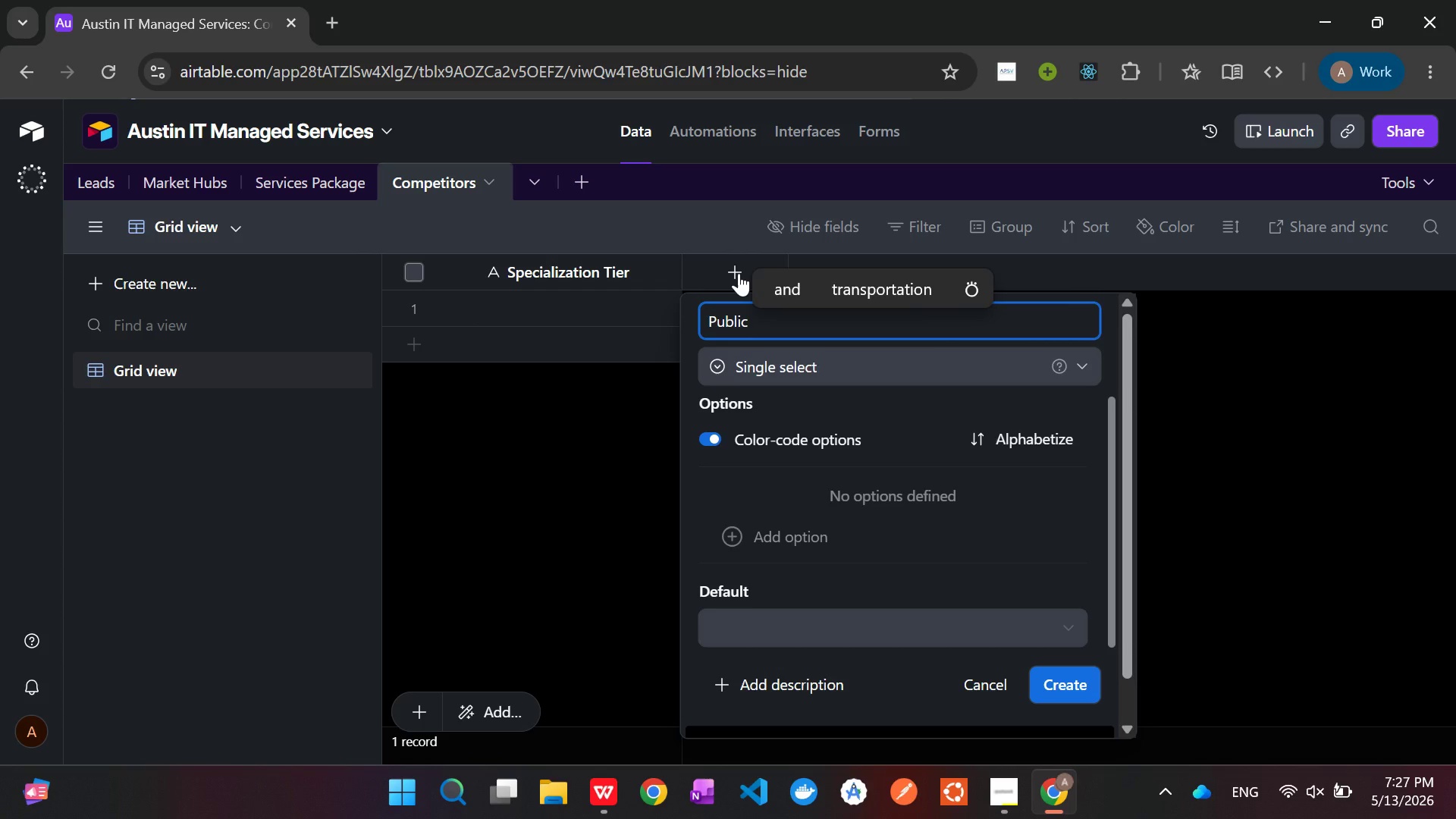 
type(Pricing )
 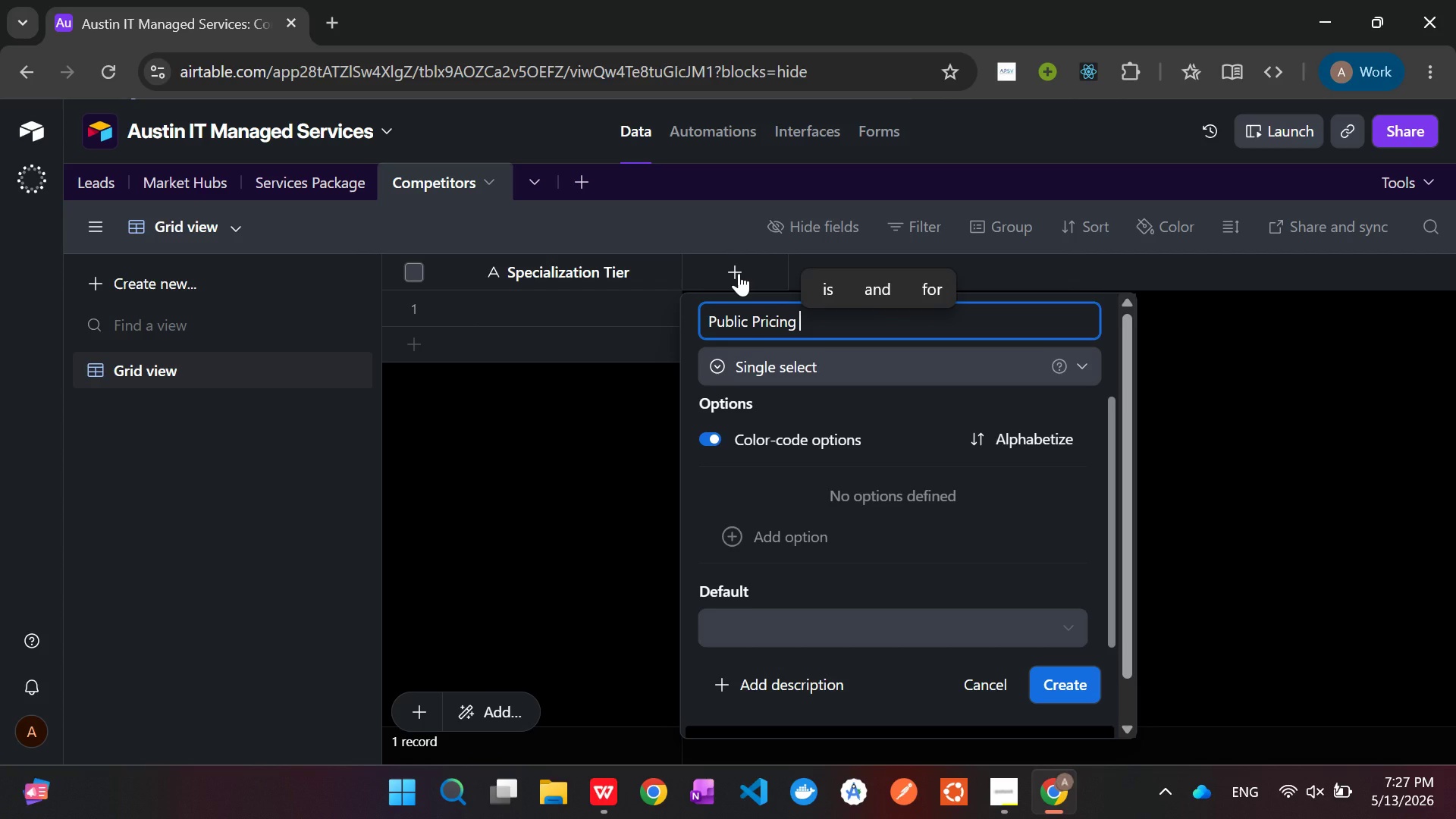 
wait(6.47)
 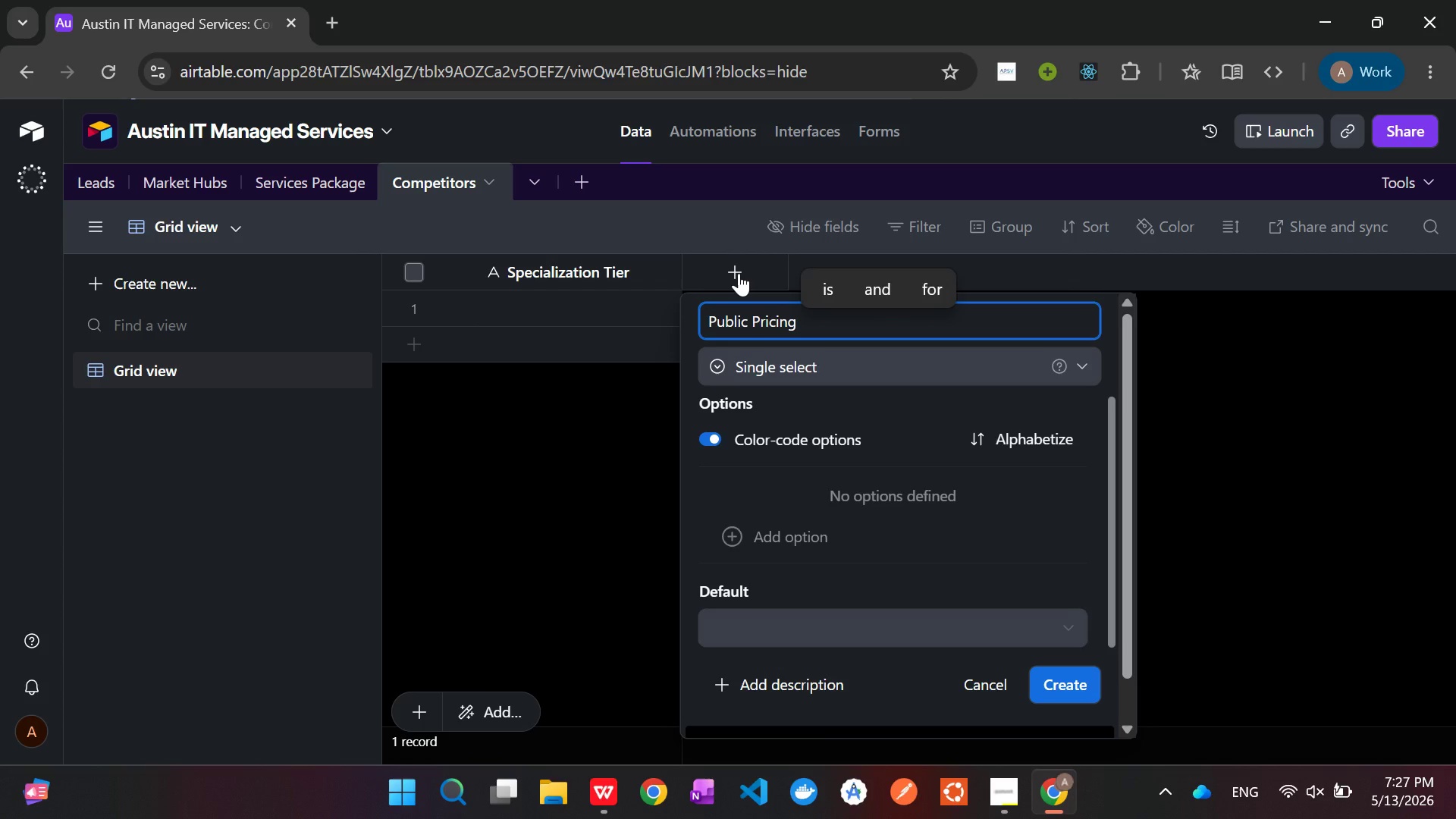 
type(Trans)
 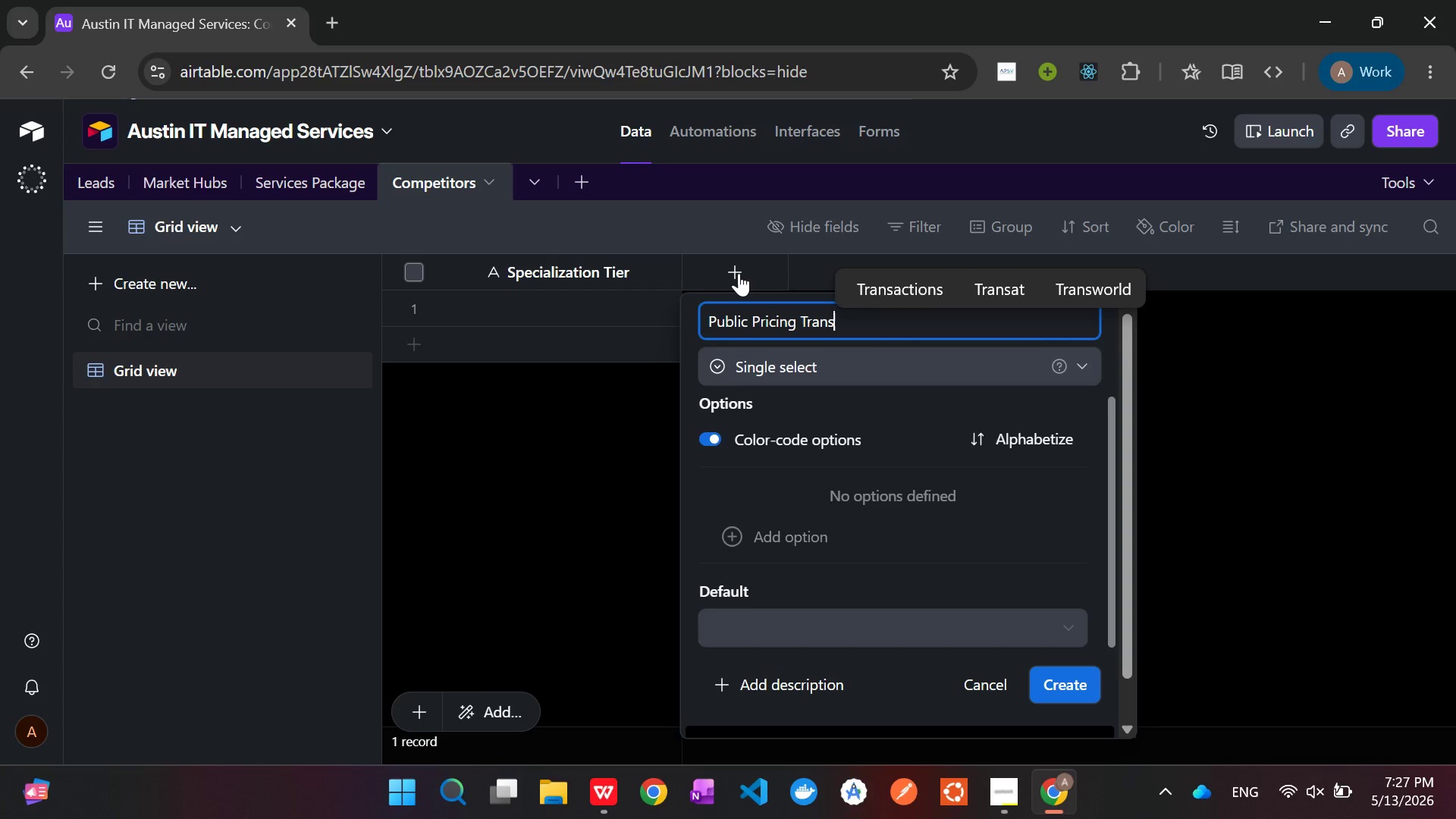 
type(parency)
 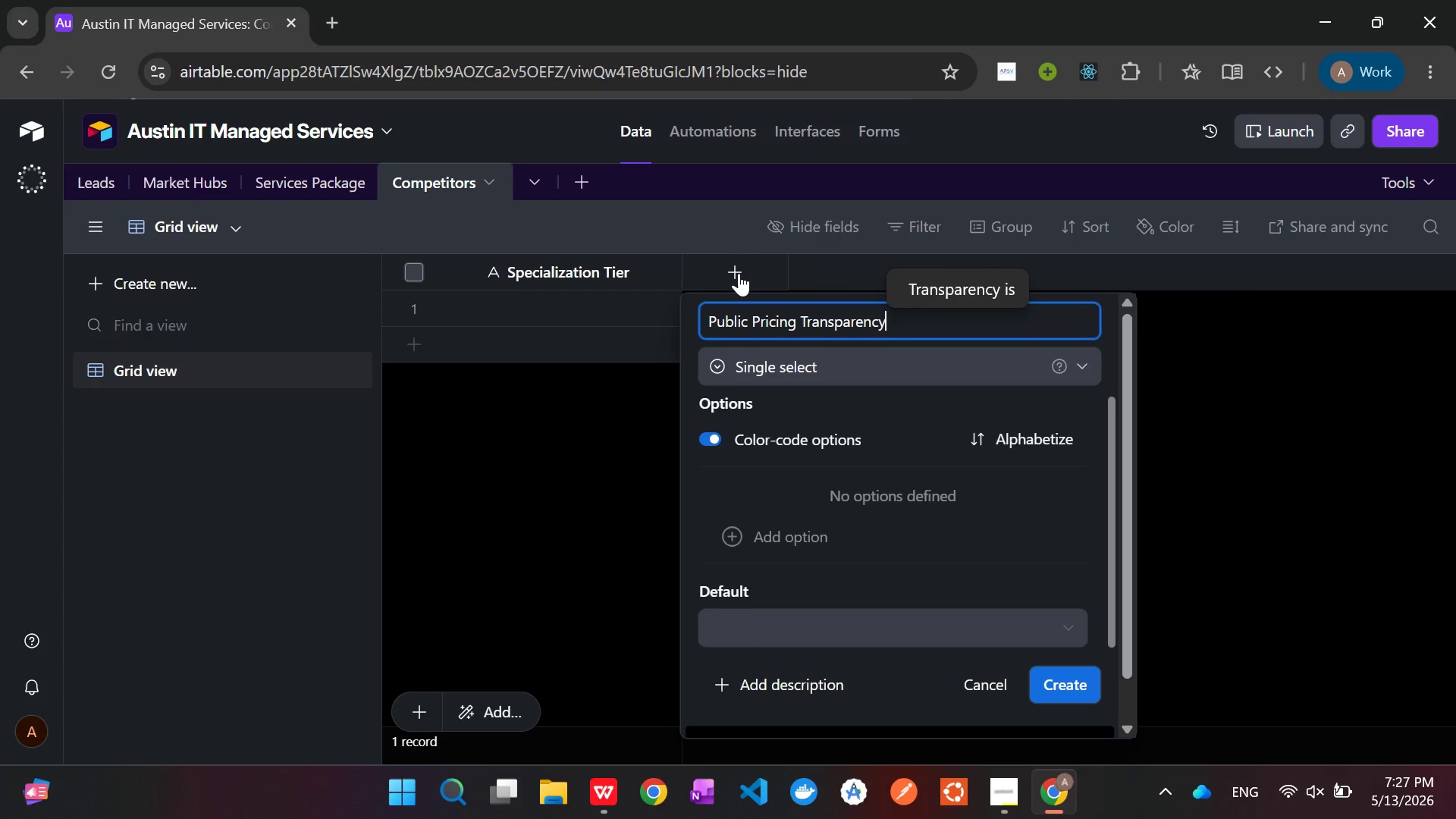 
left_click([749, 541])
 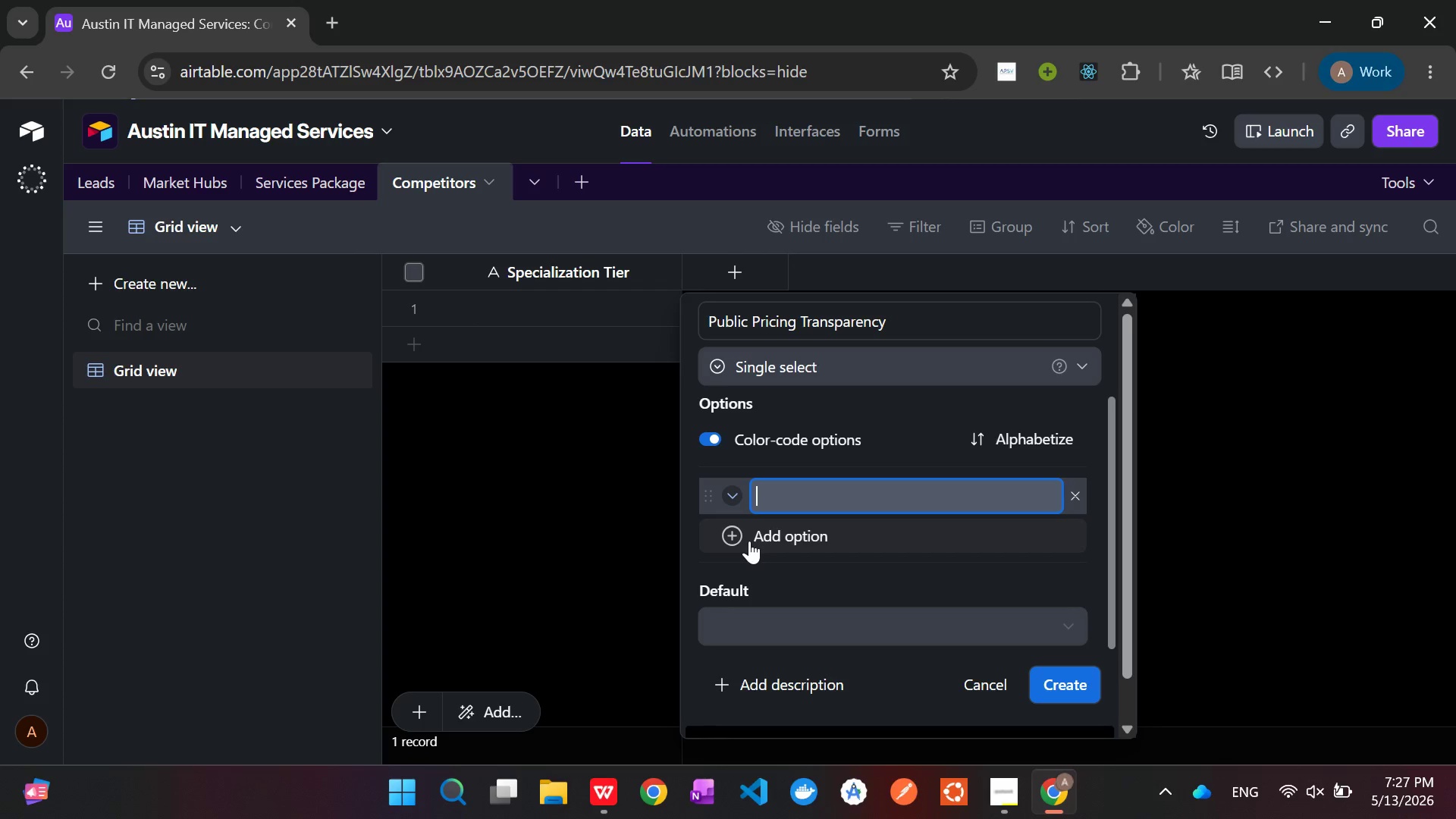 
wait(6.19)
 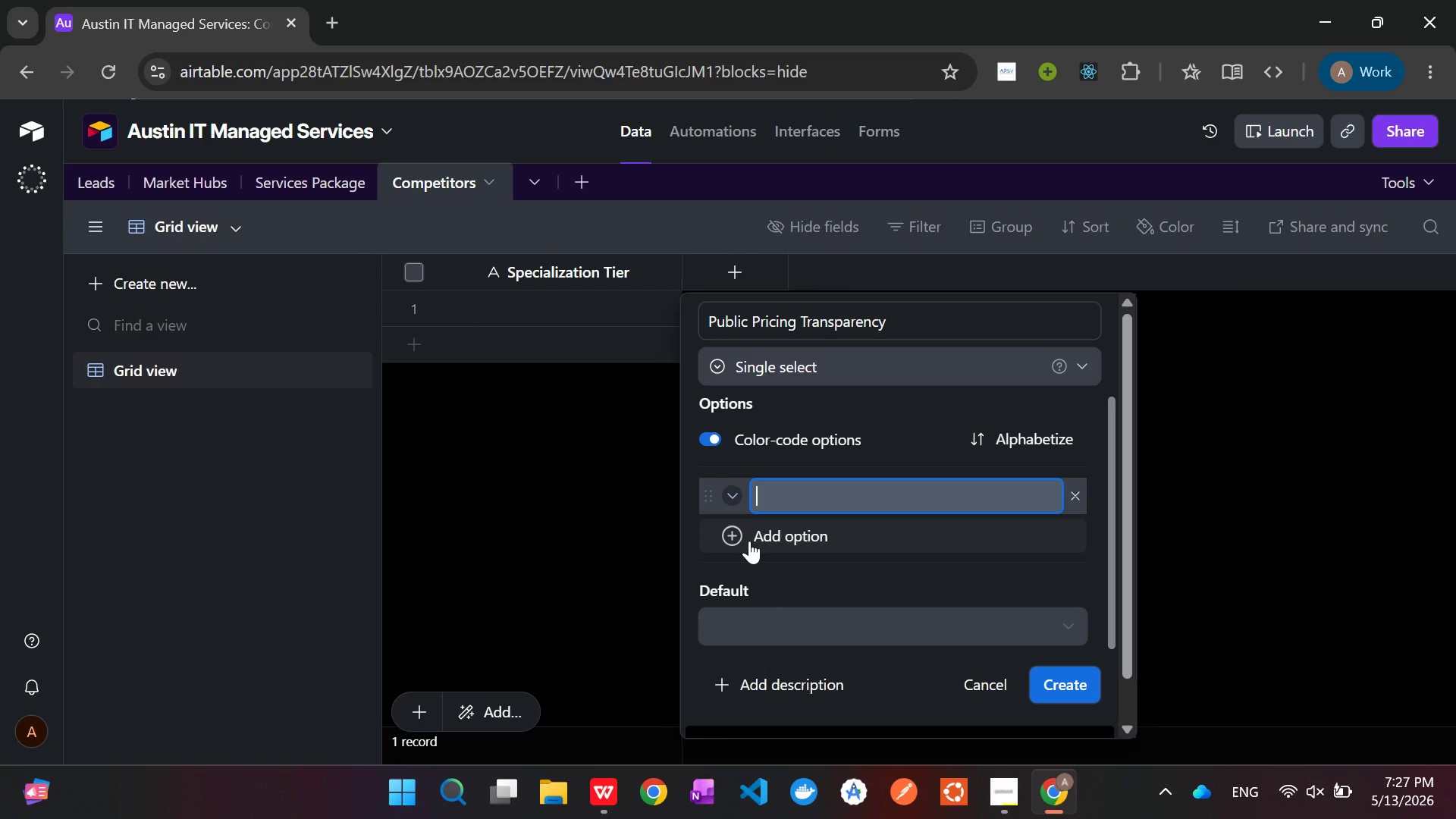 
type(High)
 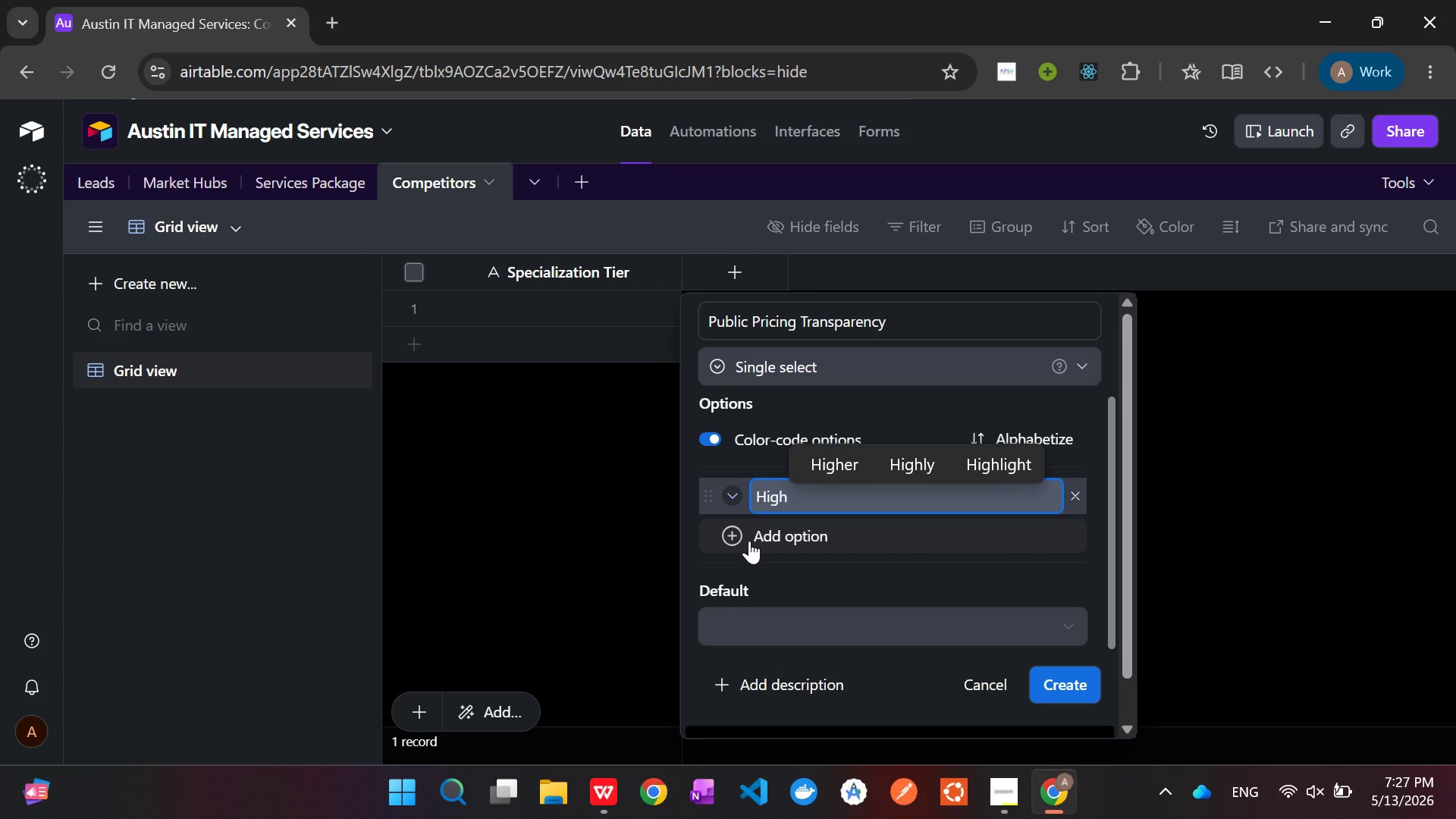 
key(Enter)
 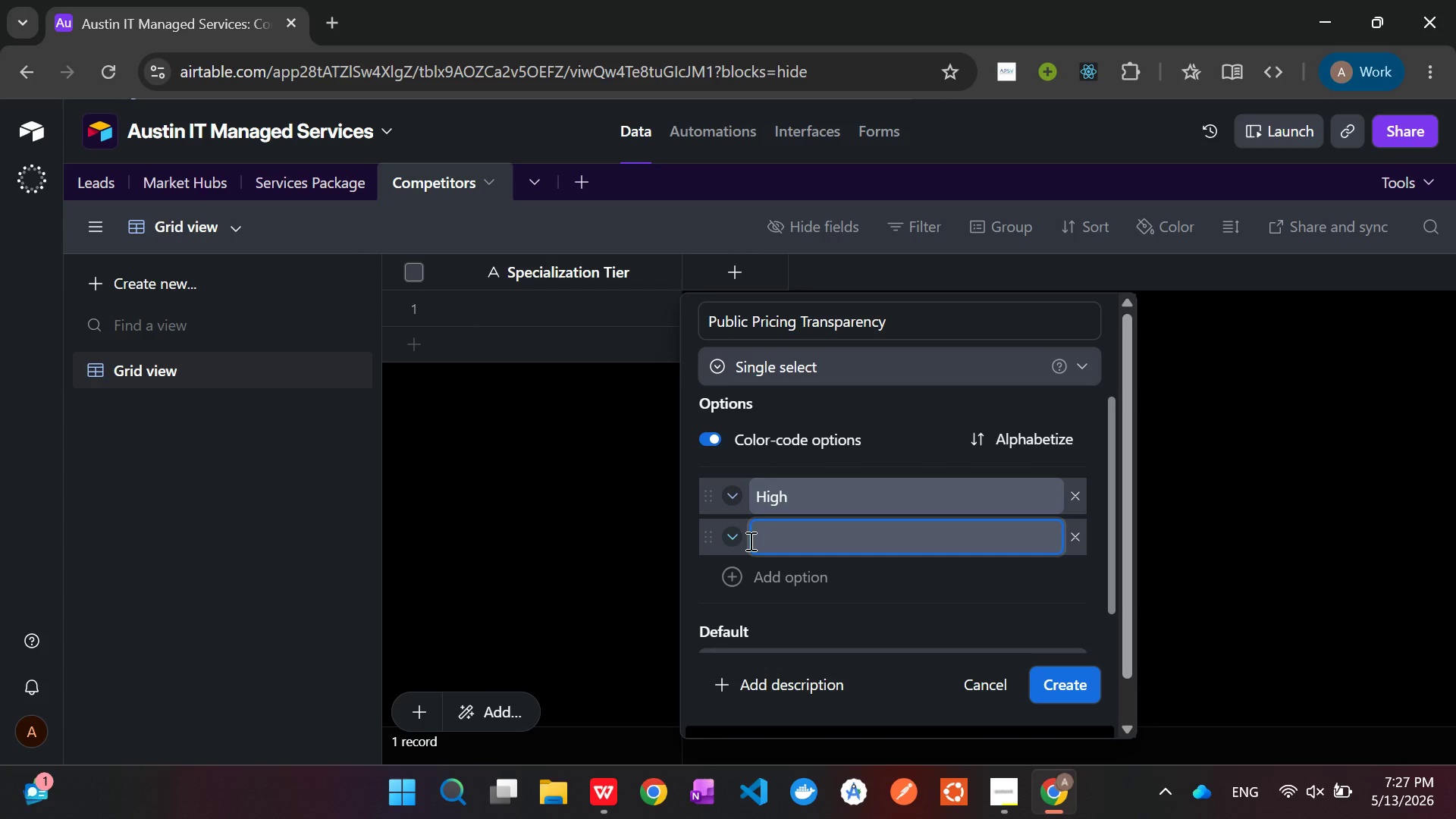 
type(Low)
 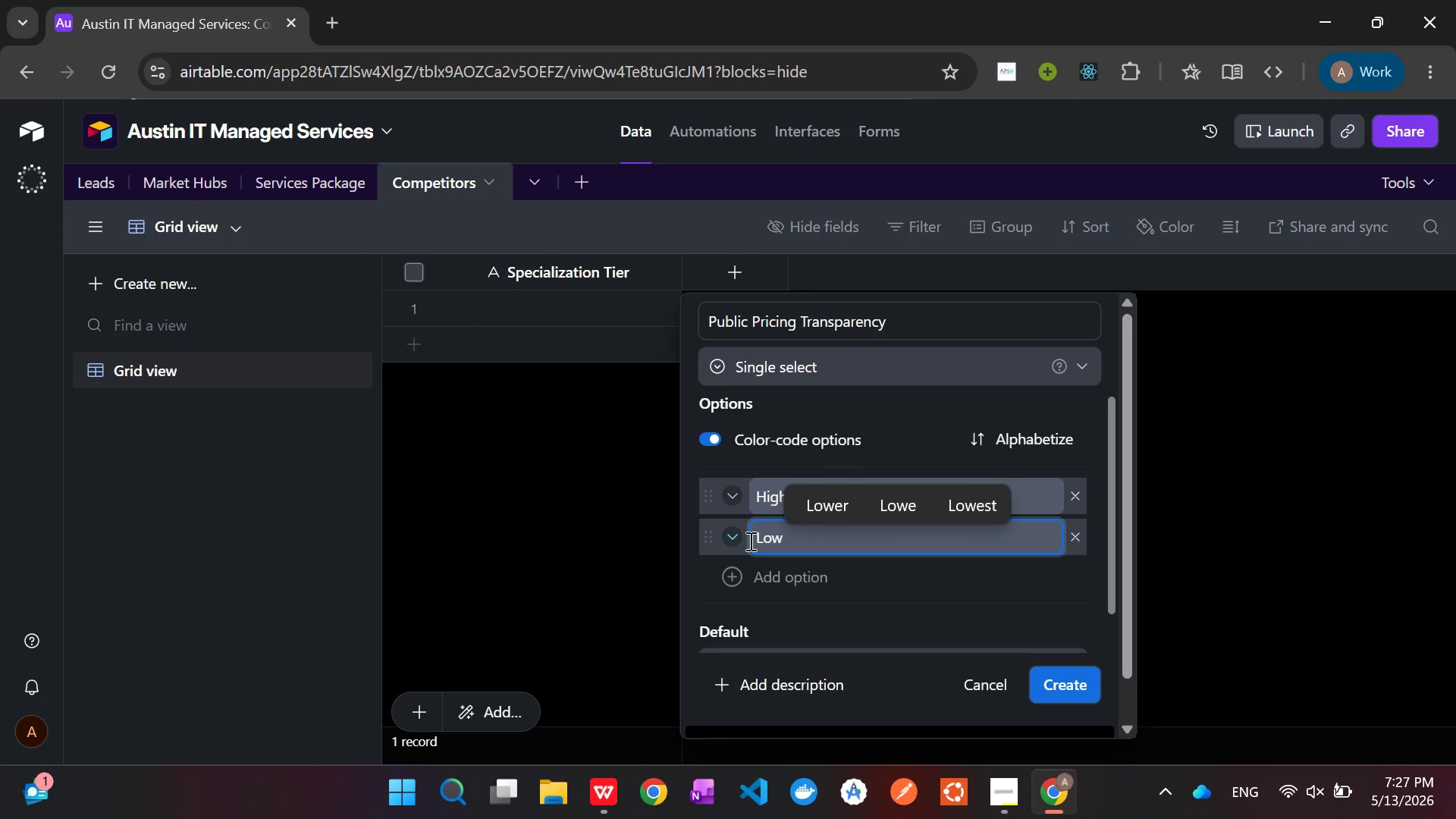 
key(Enter)
 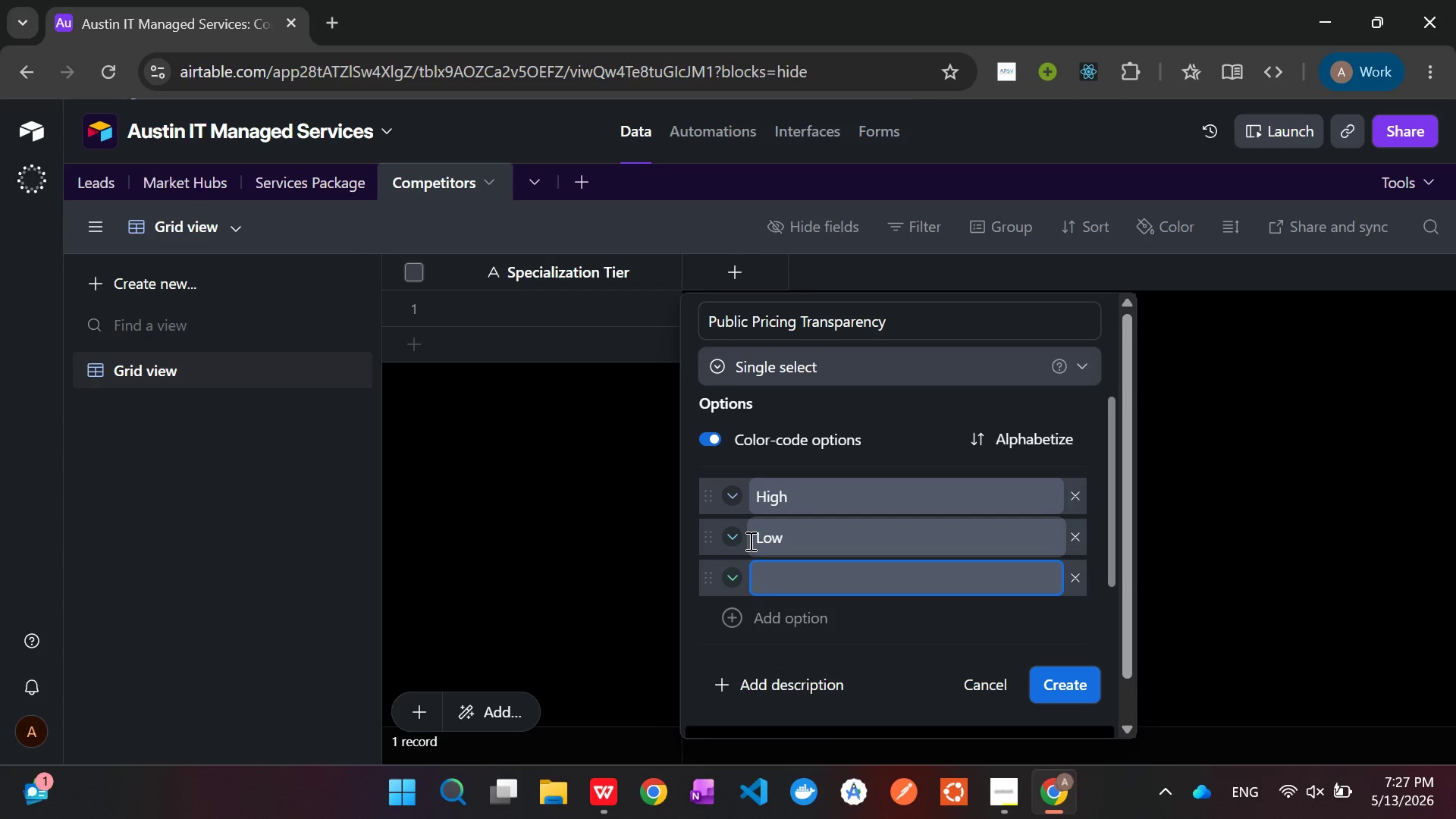 
type(Quote)
 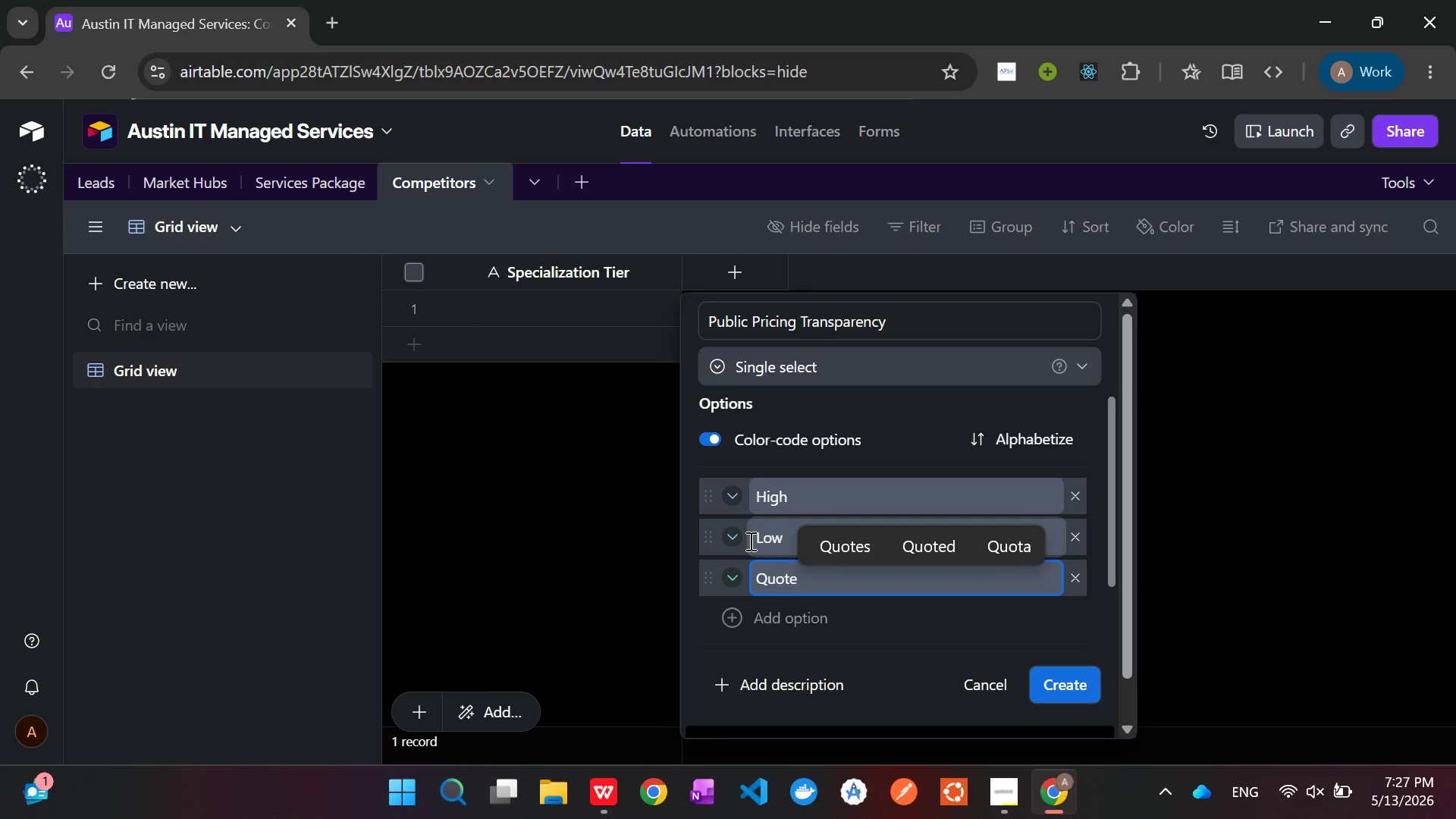 
type(-Only)
 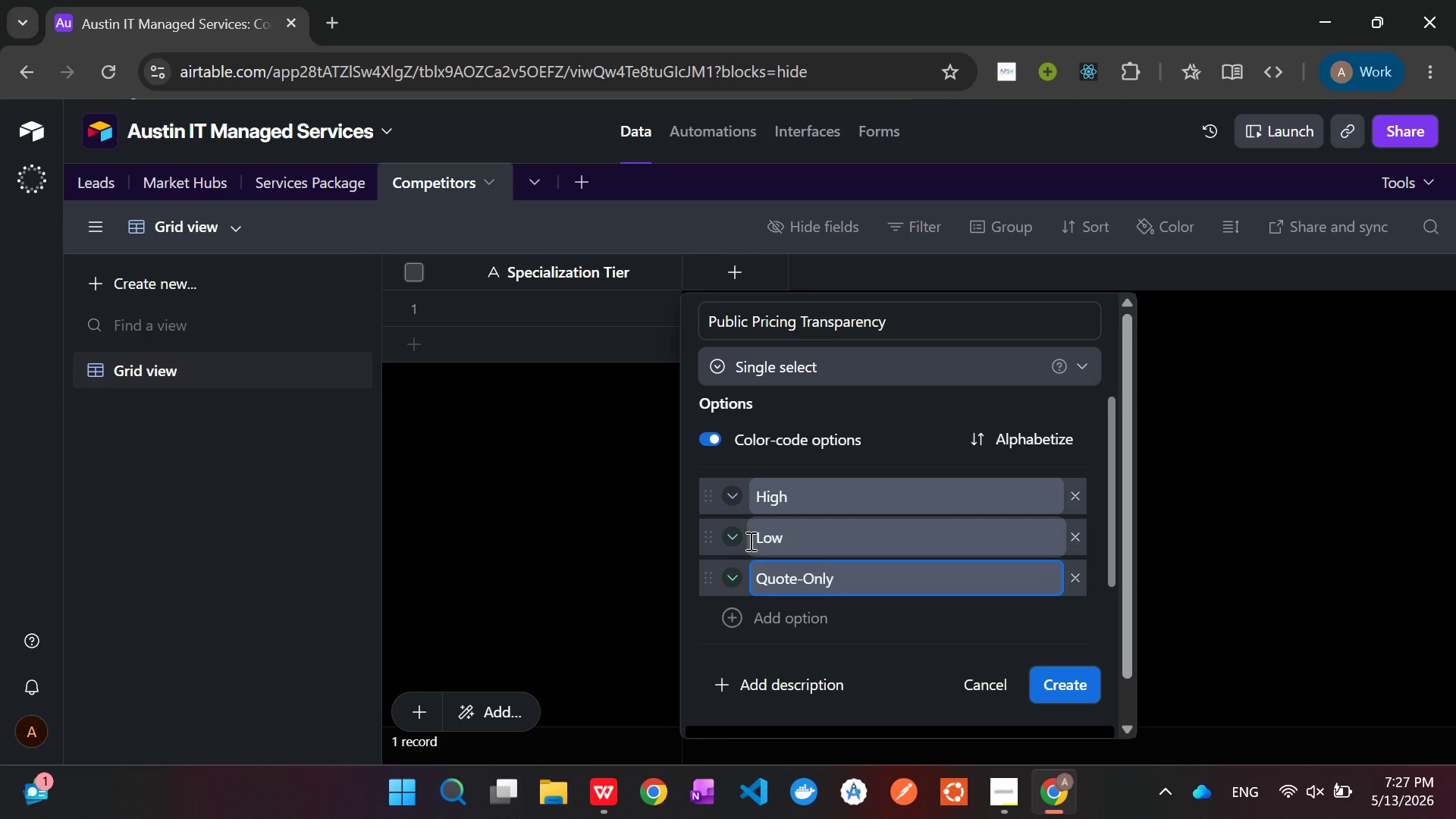 
wait(6.8)
 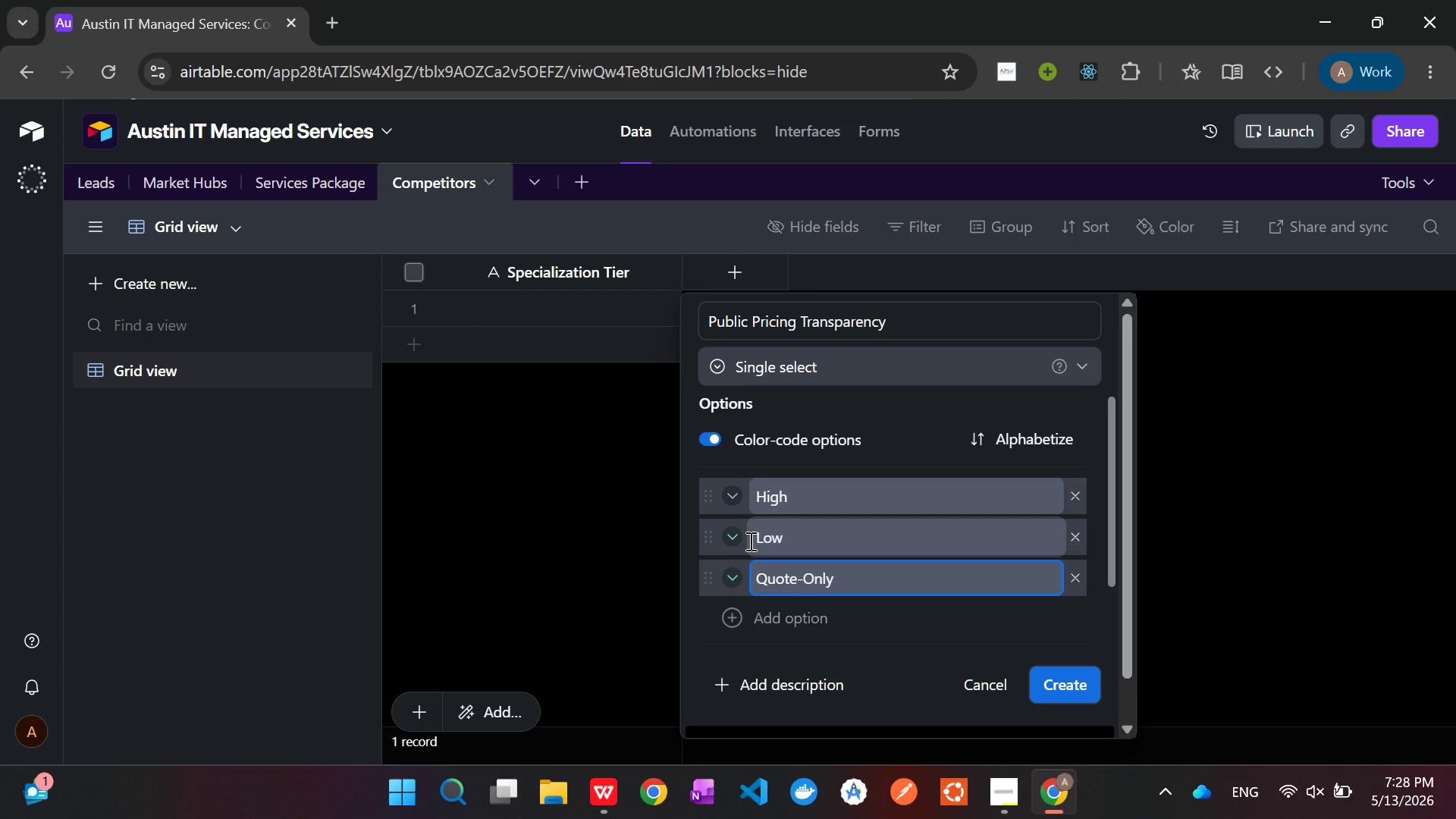 
left_click([1066, 688])
 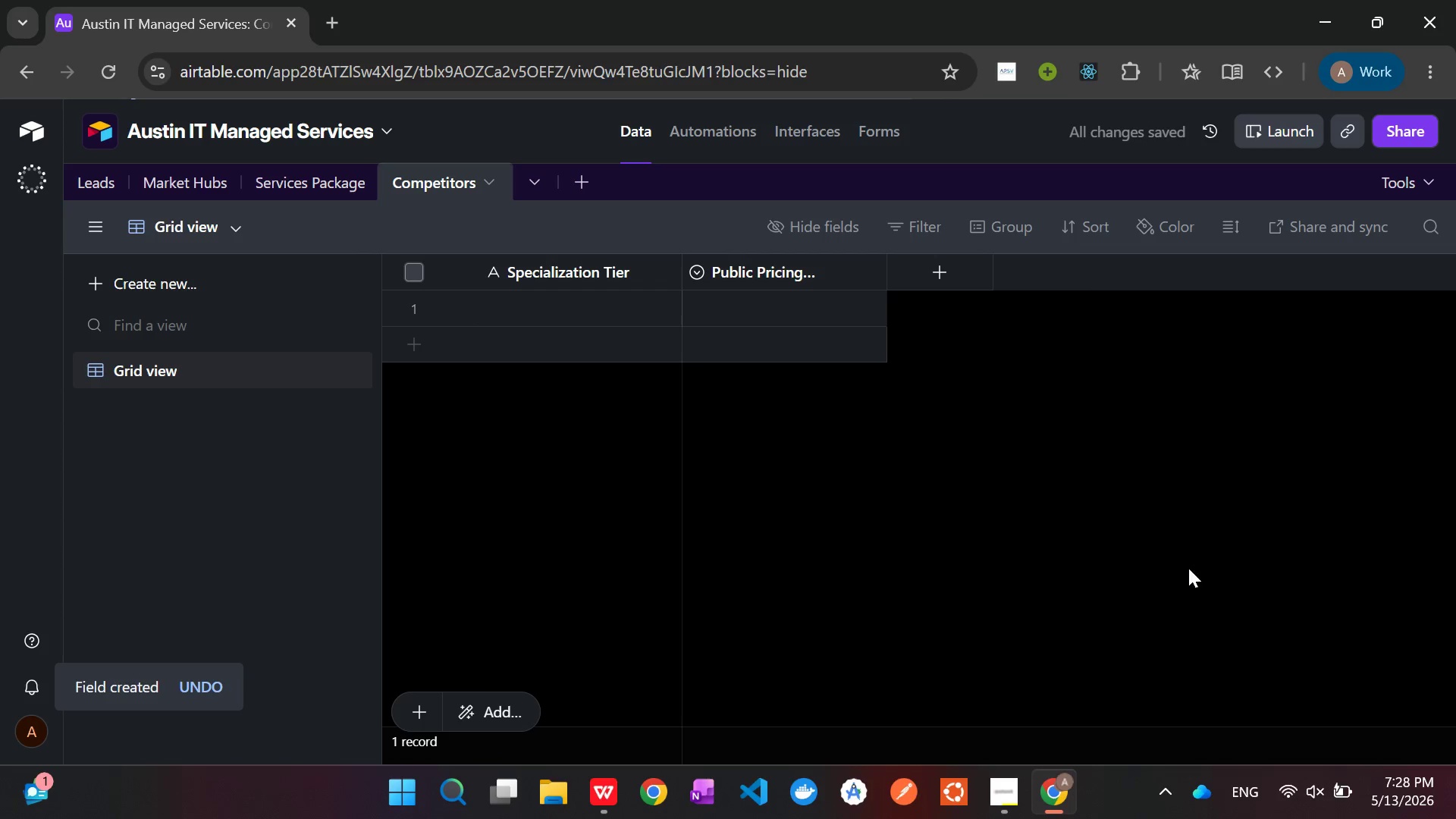 
wait(5.8)
 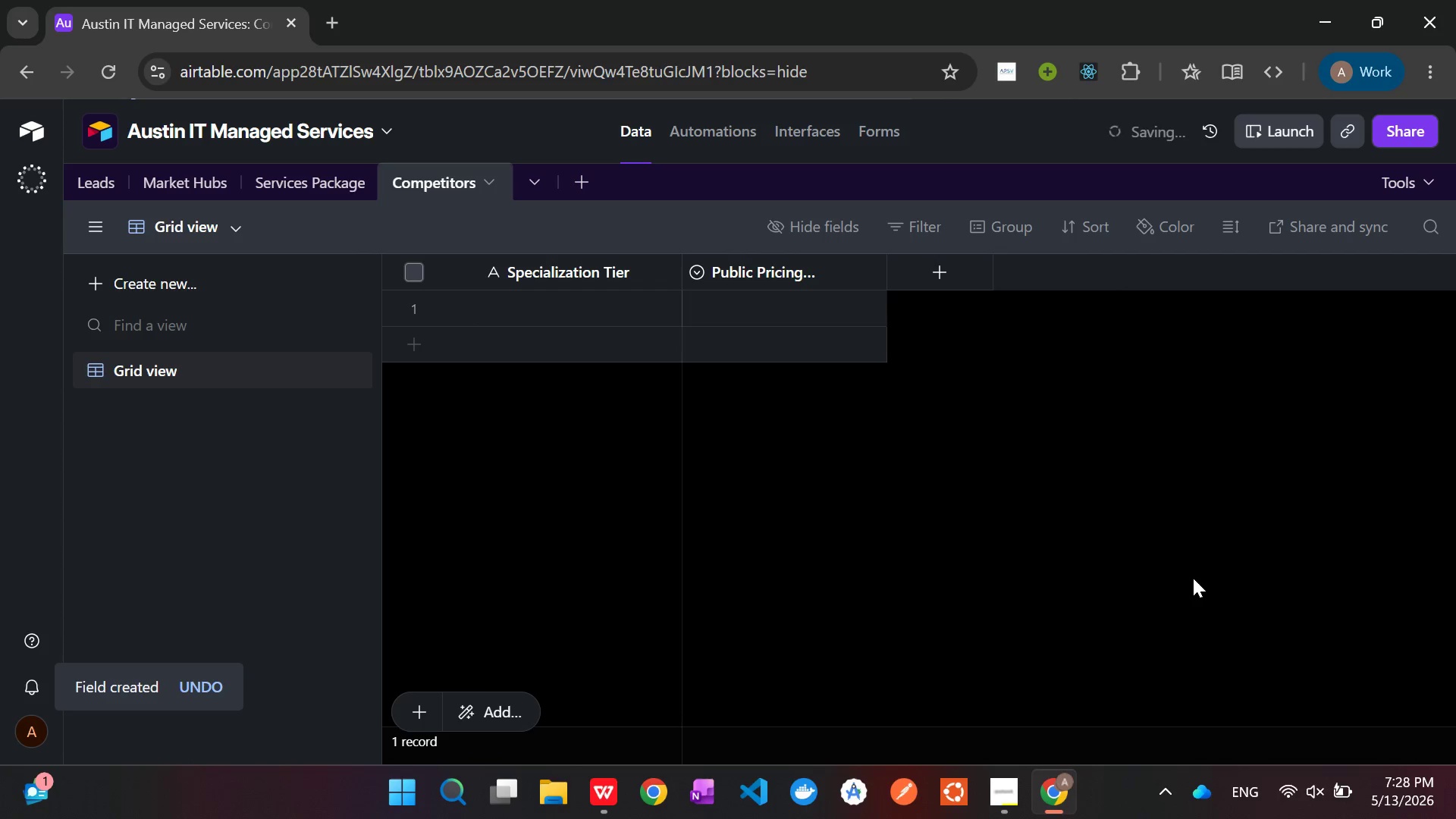 
left_click([959, 284])
 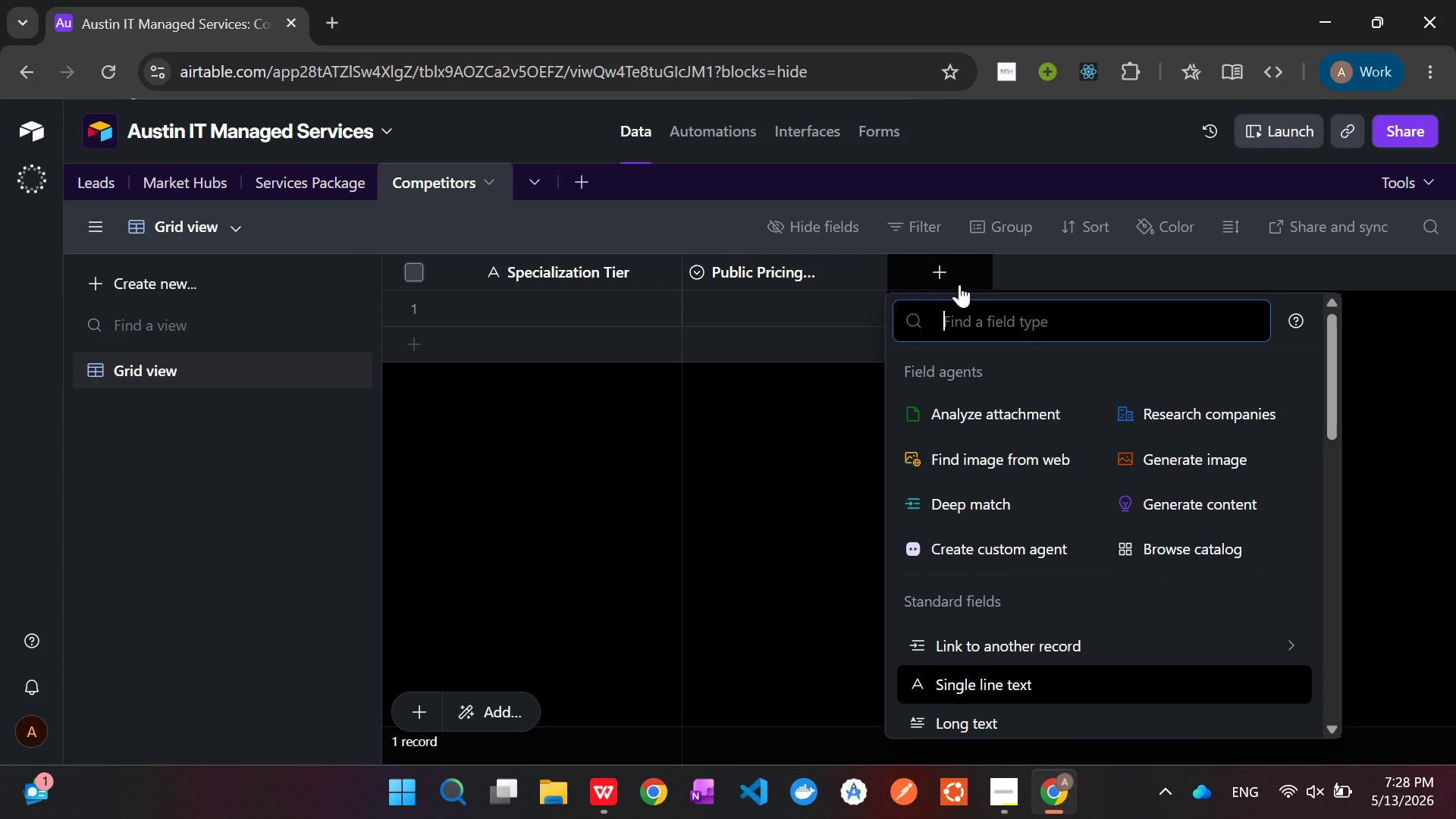 
hold_key(key=ShiftLeft, duration=1.5)
 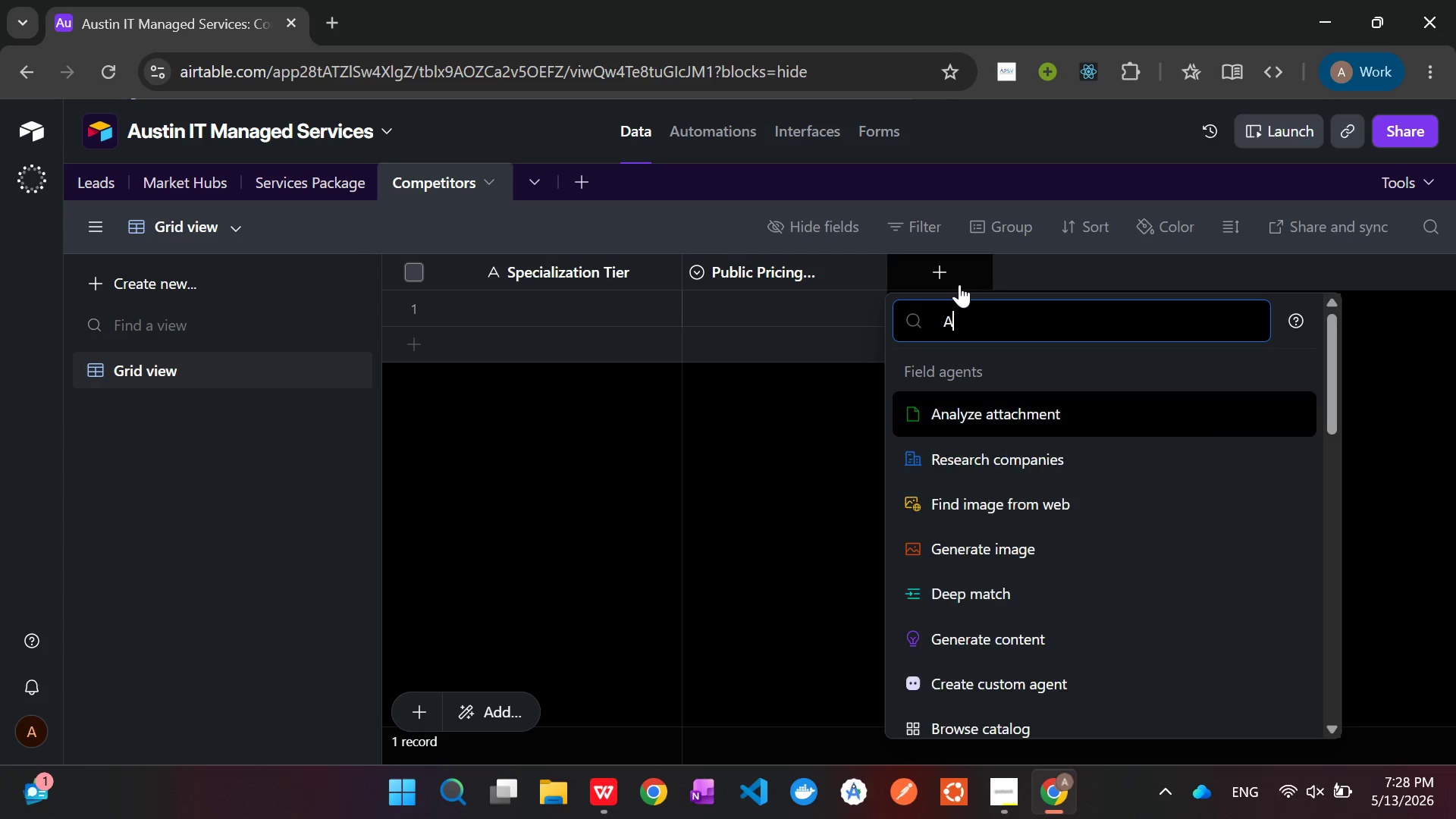 
type(Att)
 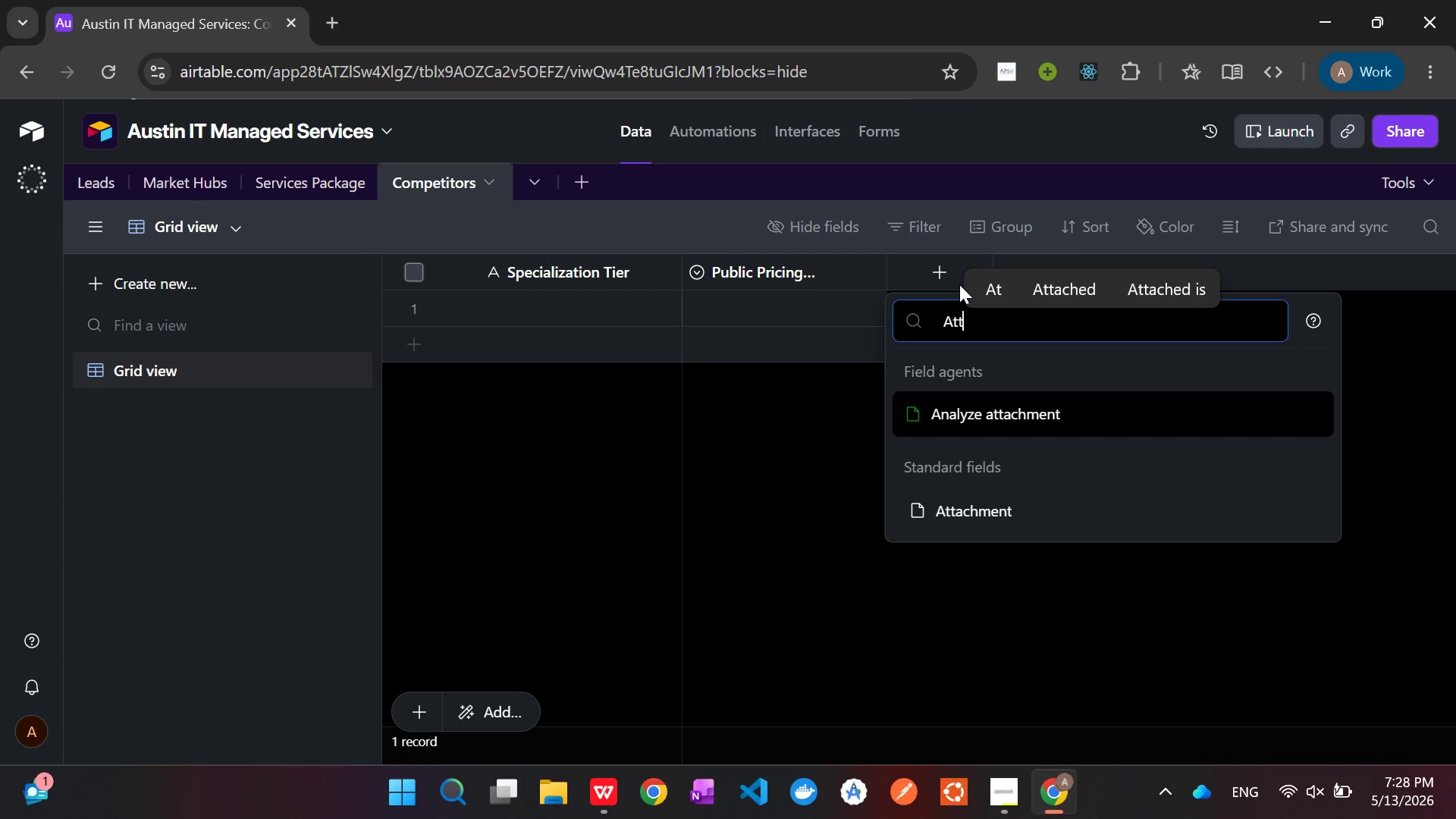 
key(ArrowDown)
 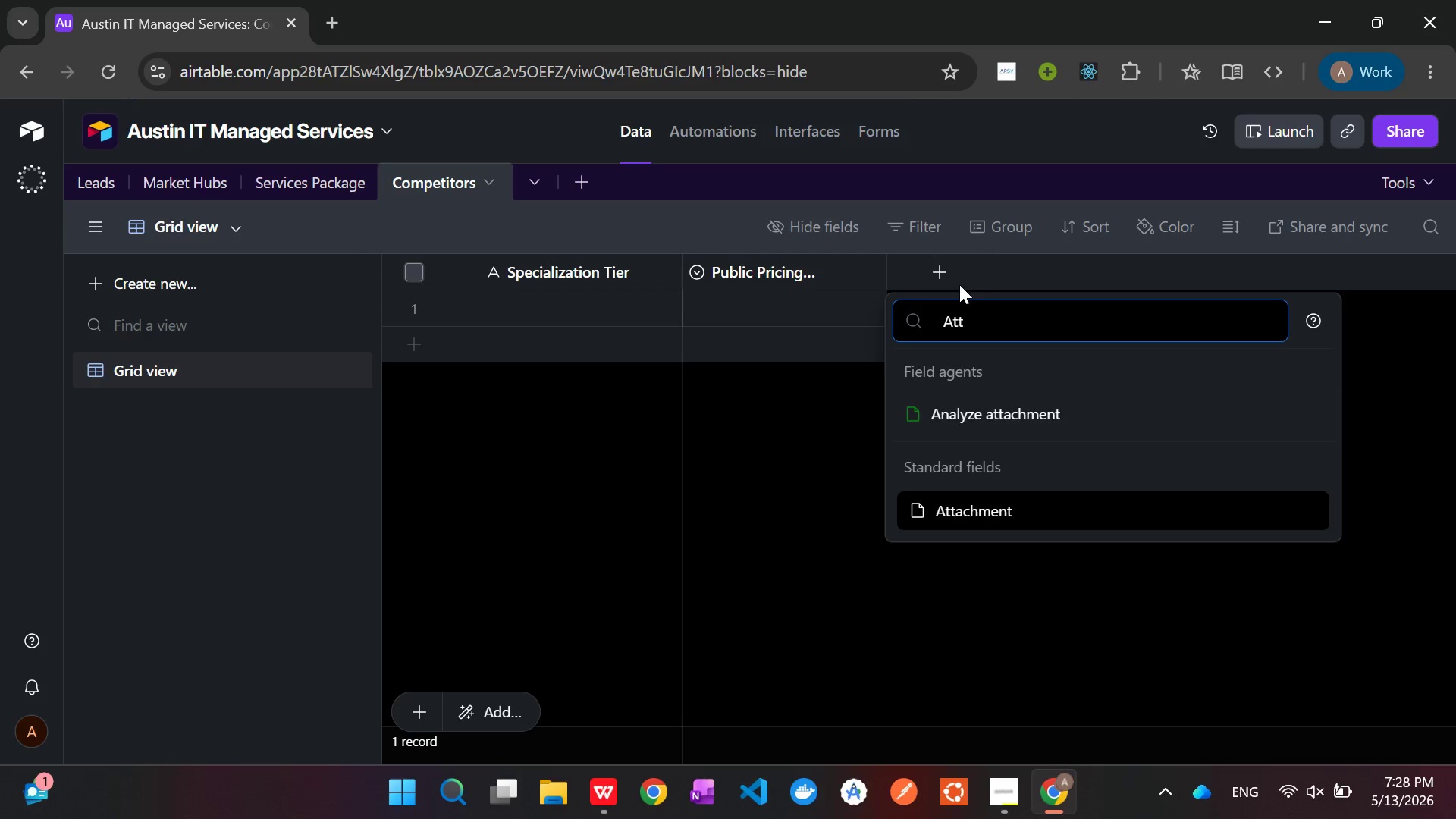 
key(Tab)
 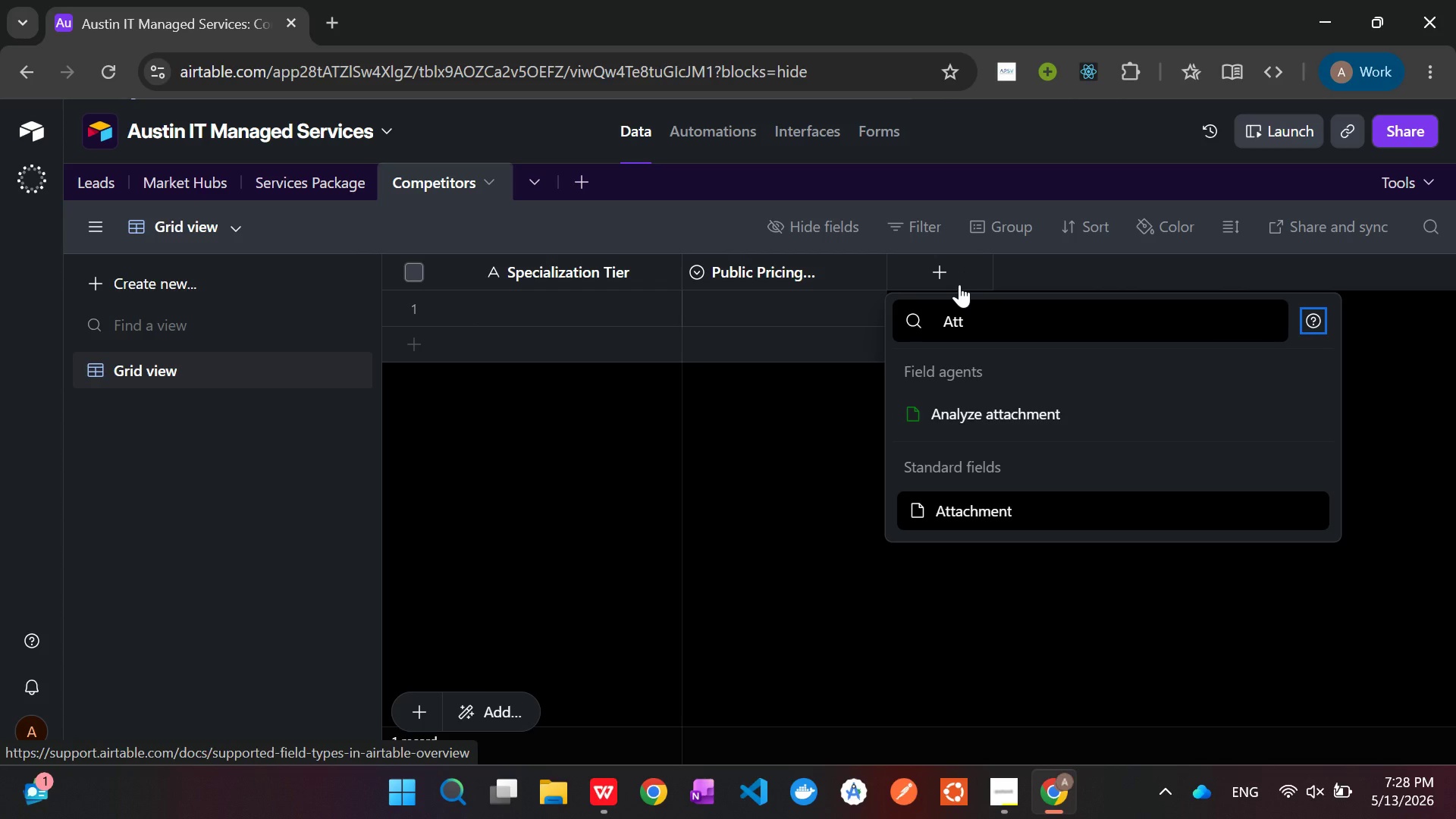 
key(ArrowDown)
 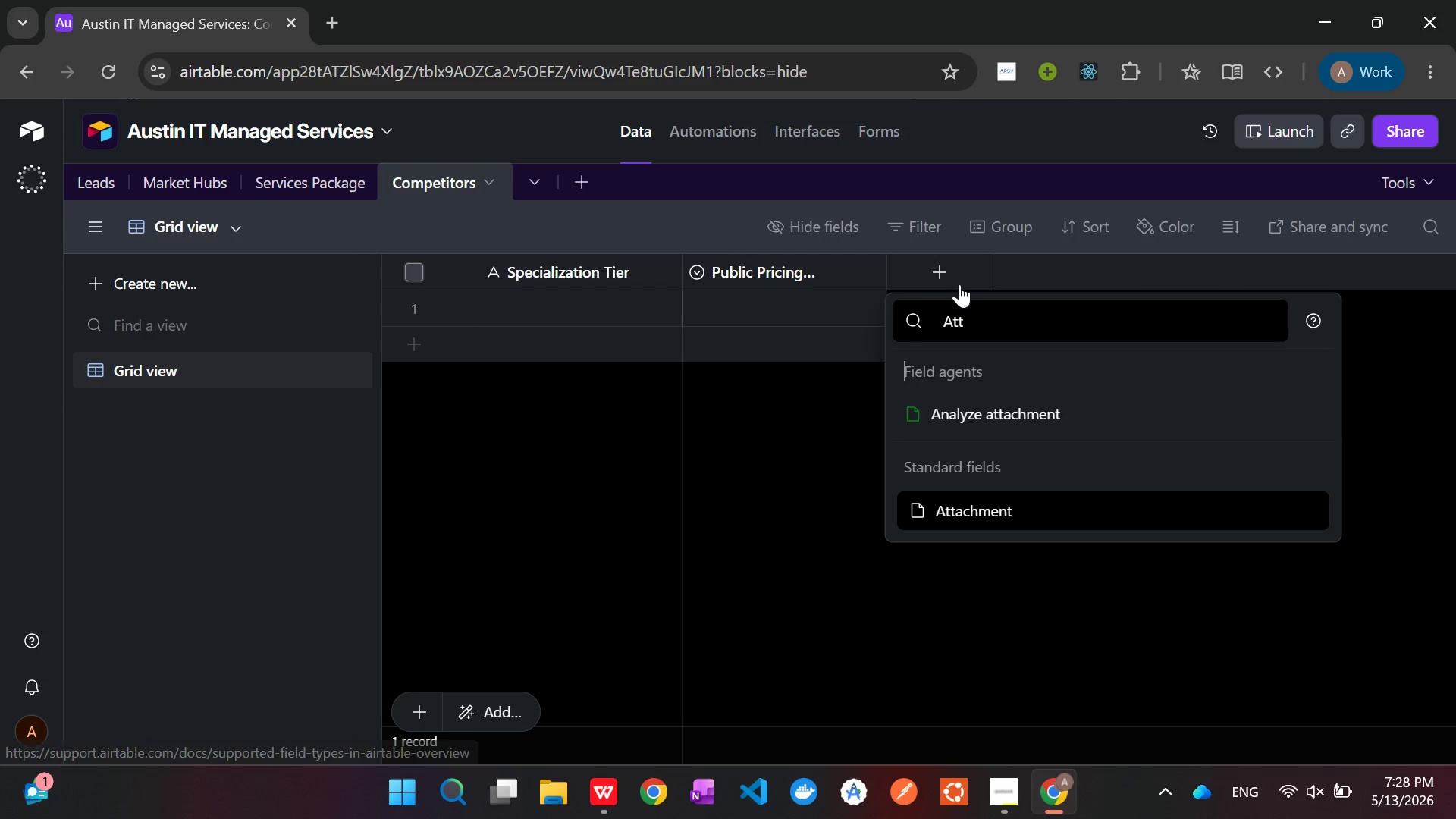 
key(ArrowDown)
 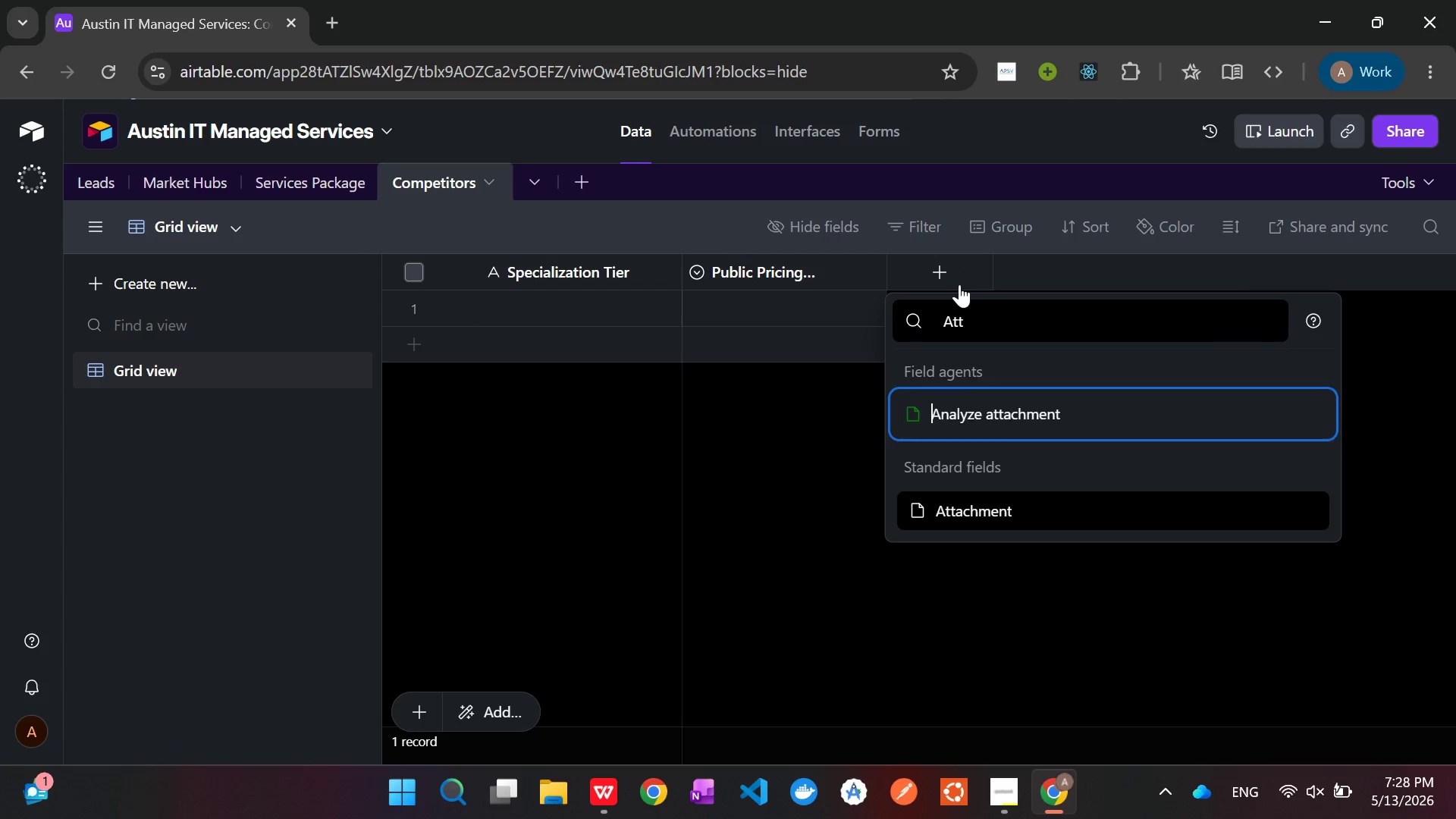 
key(ArrowDown)
 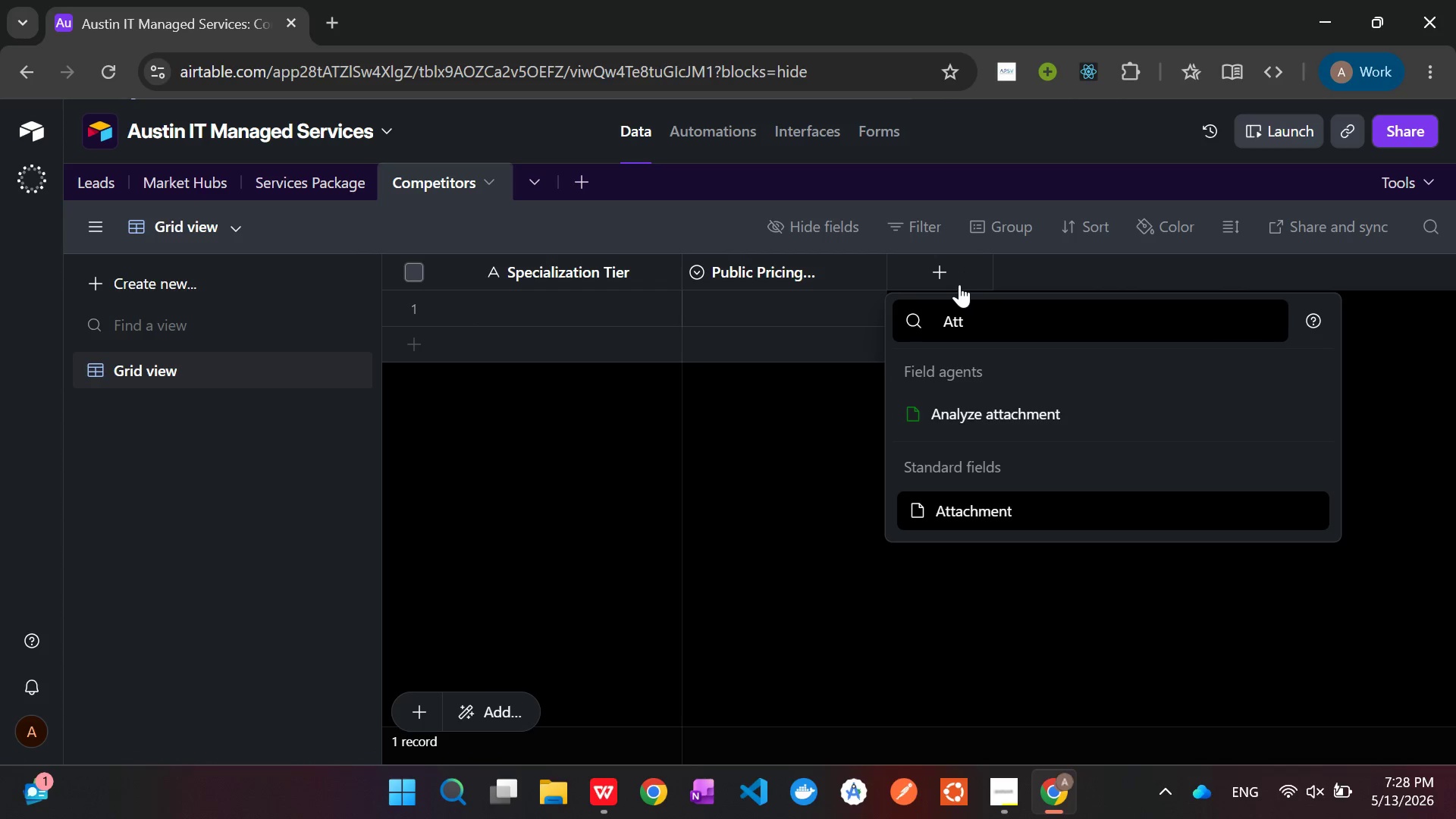 
key(ArrowDown)
 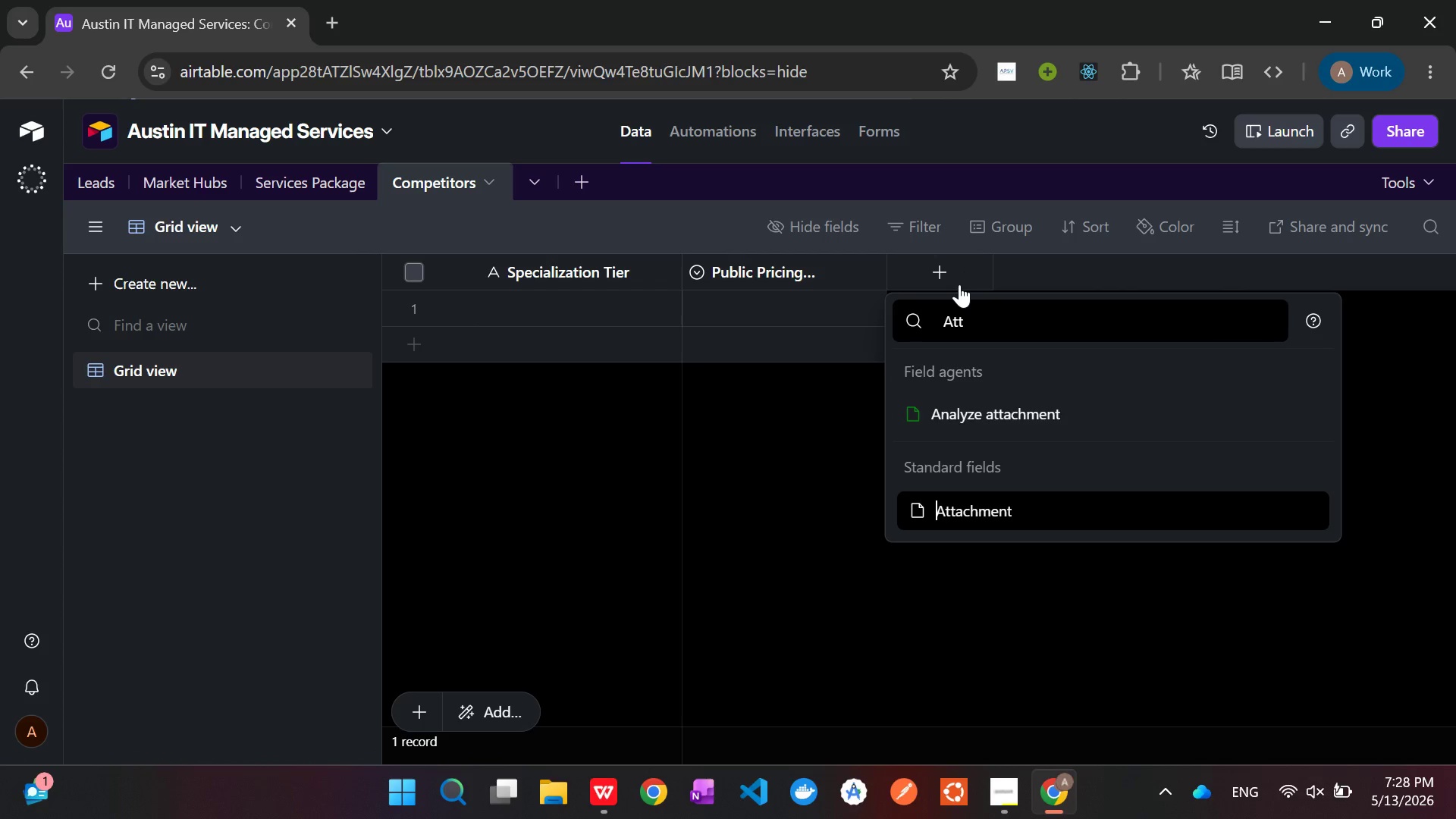 
key(ArrowDown)
 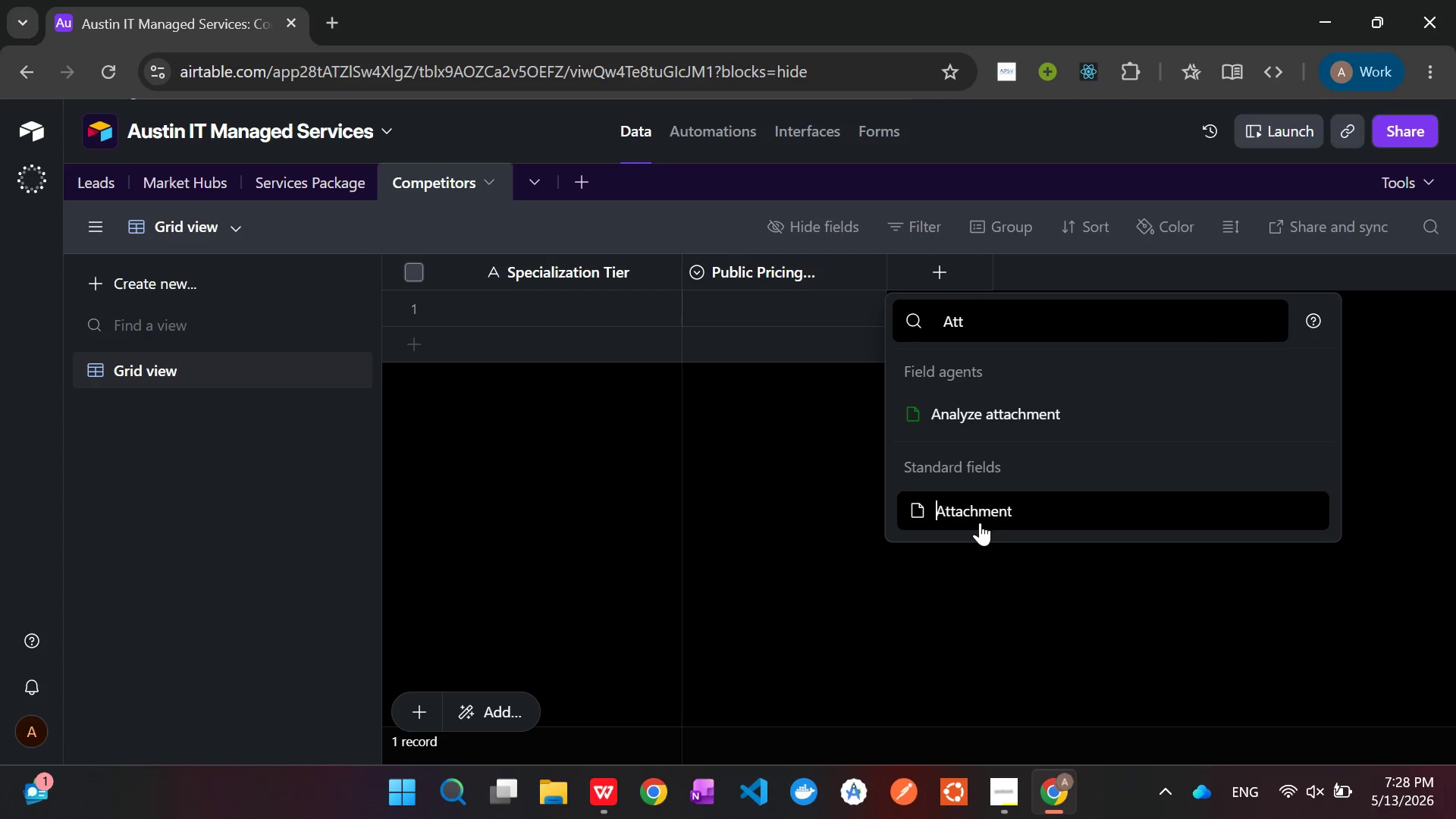 
left_click([980, 522])
 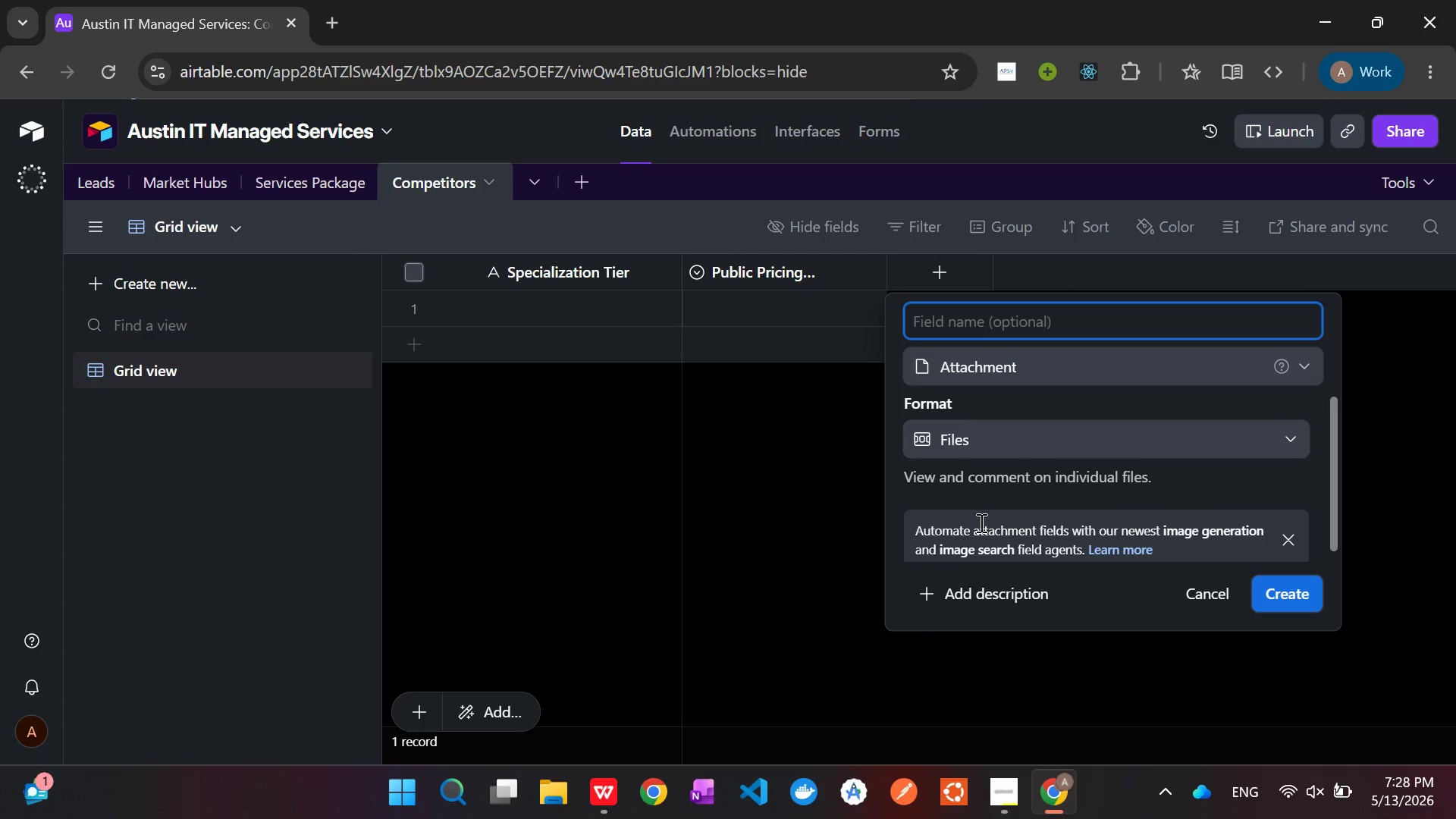 
wait(7.69)
 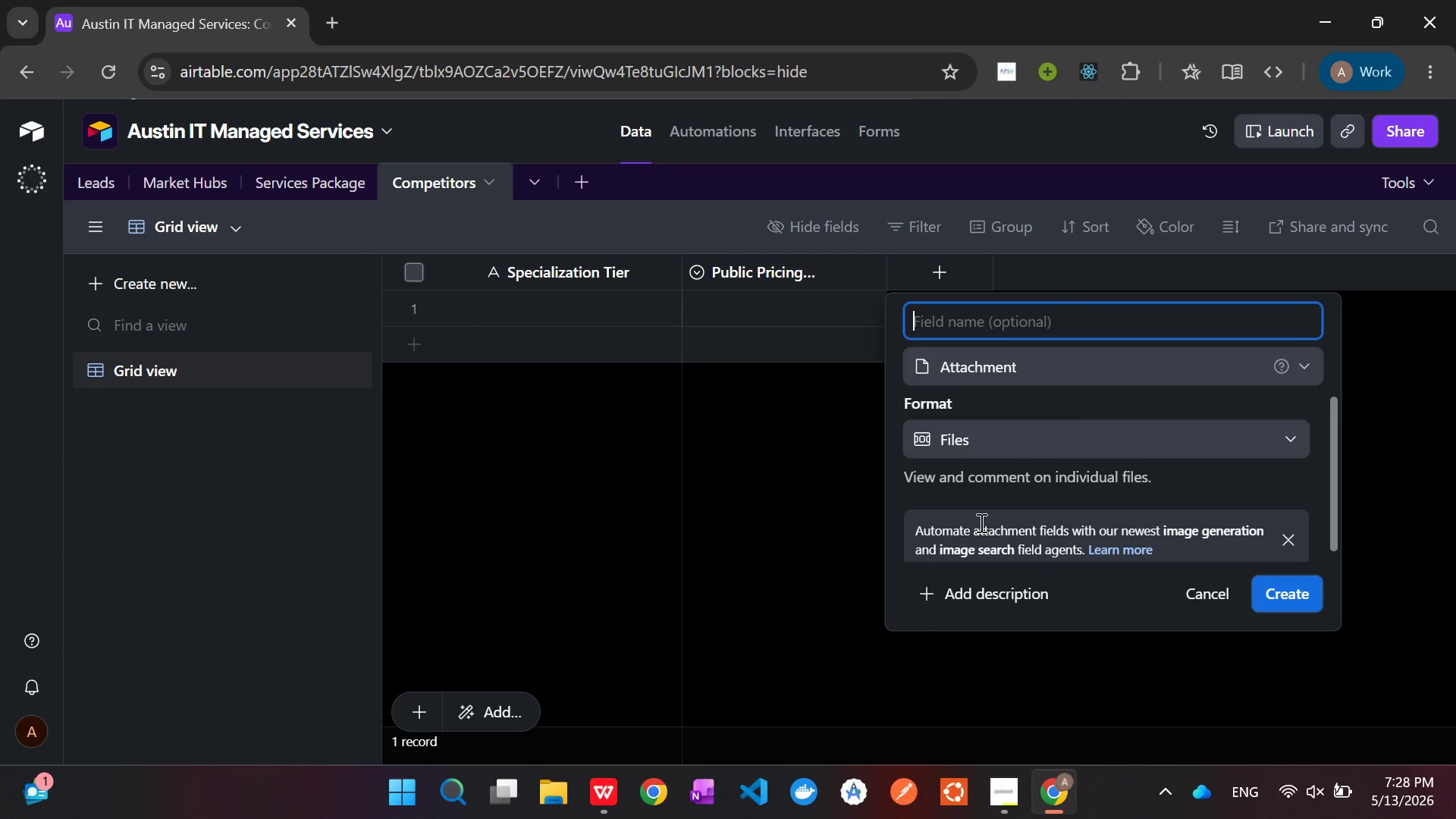 
type(Wesite )
key(Backspace)
key(Backspace)
key(Backspace)
key(Backspace)
key(Backspace)
type(bsite )
 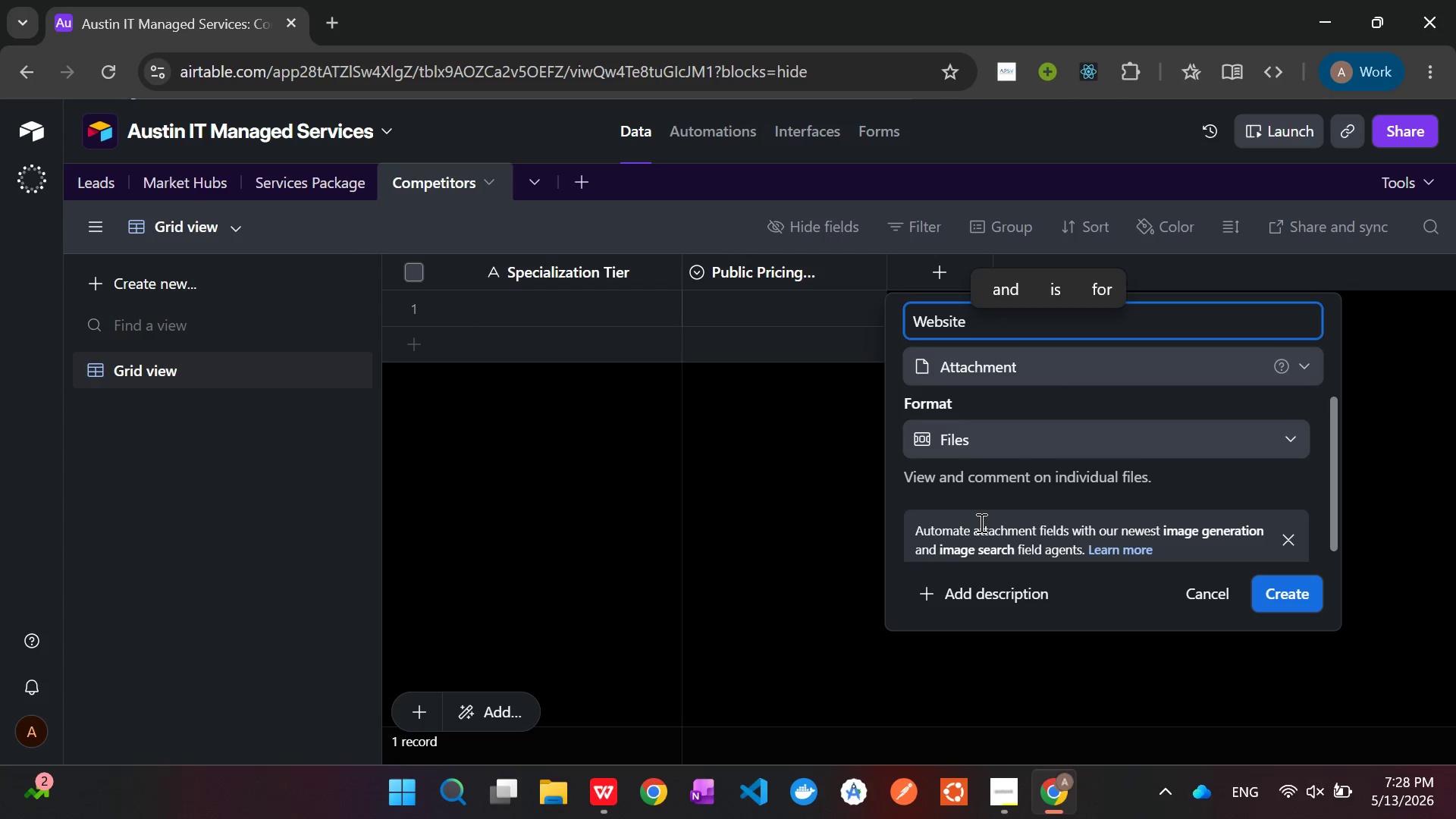 
type(Aesthetics)
 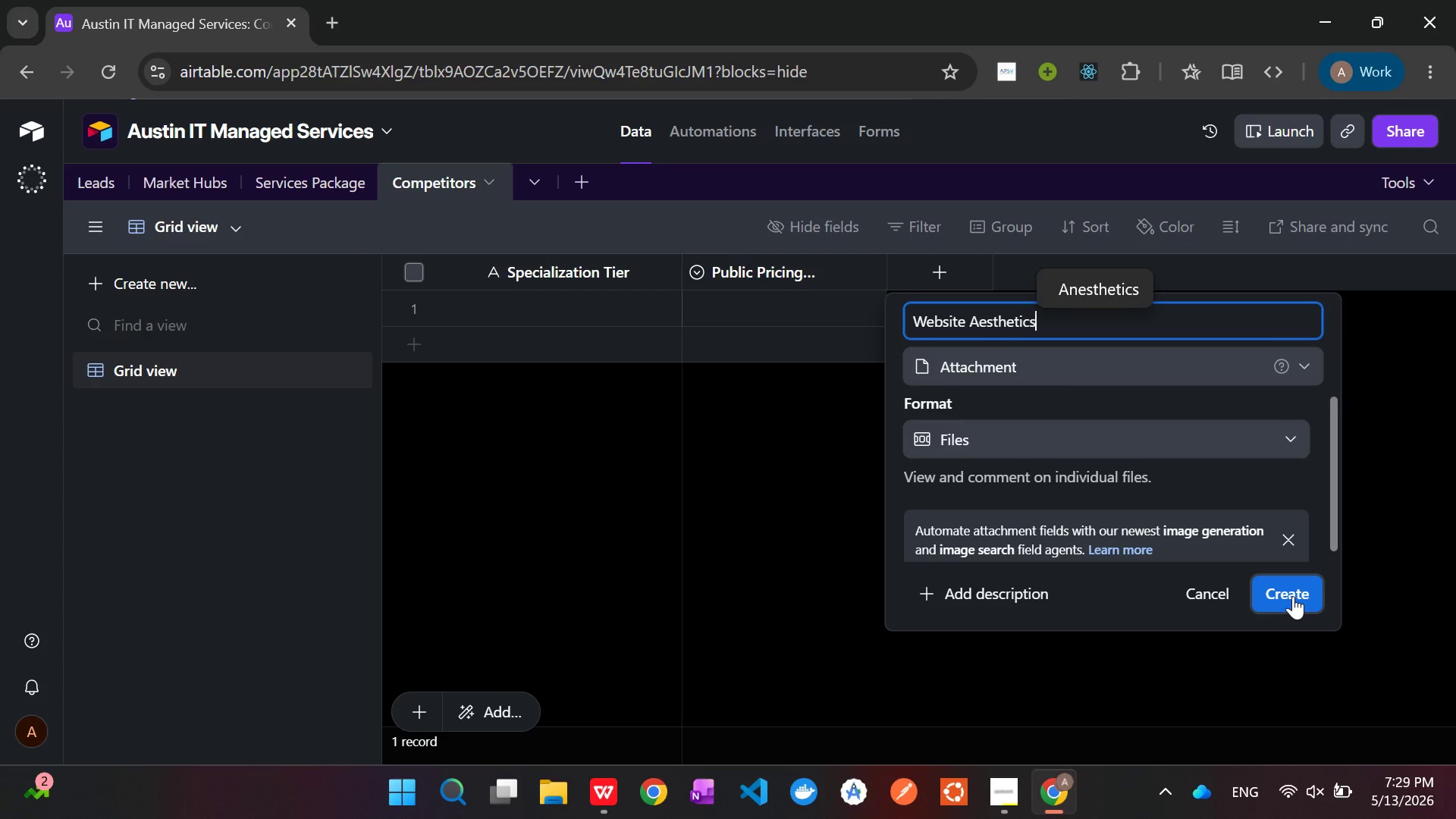 
wait(27.56)
 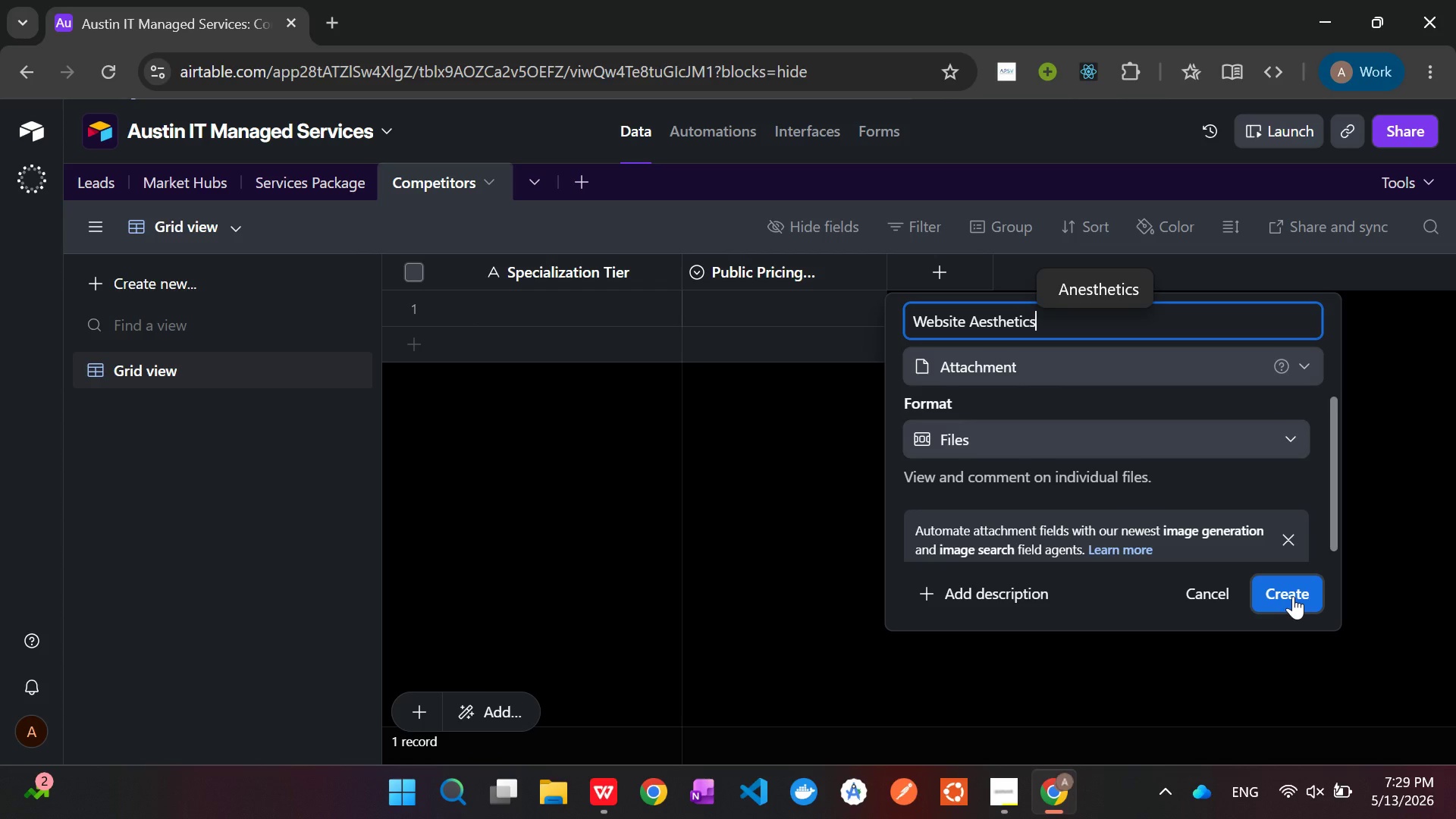 
left_click([1293, 596])
 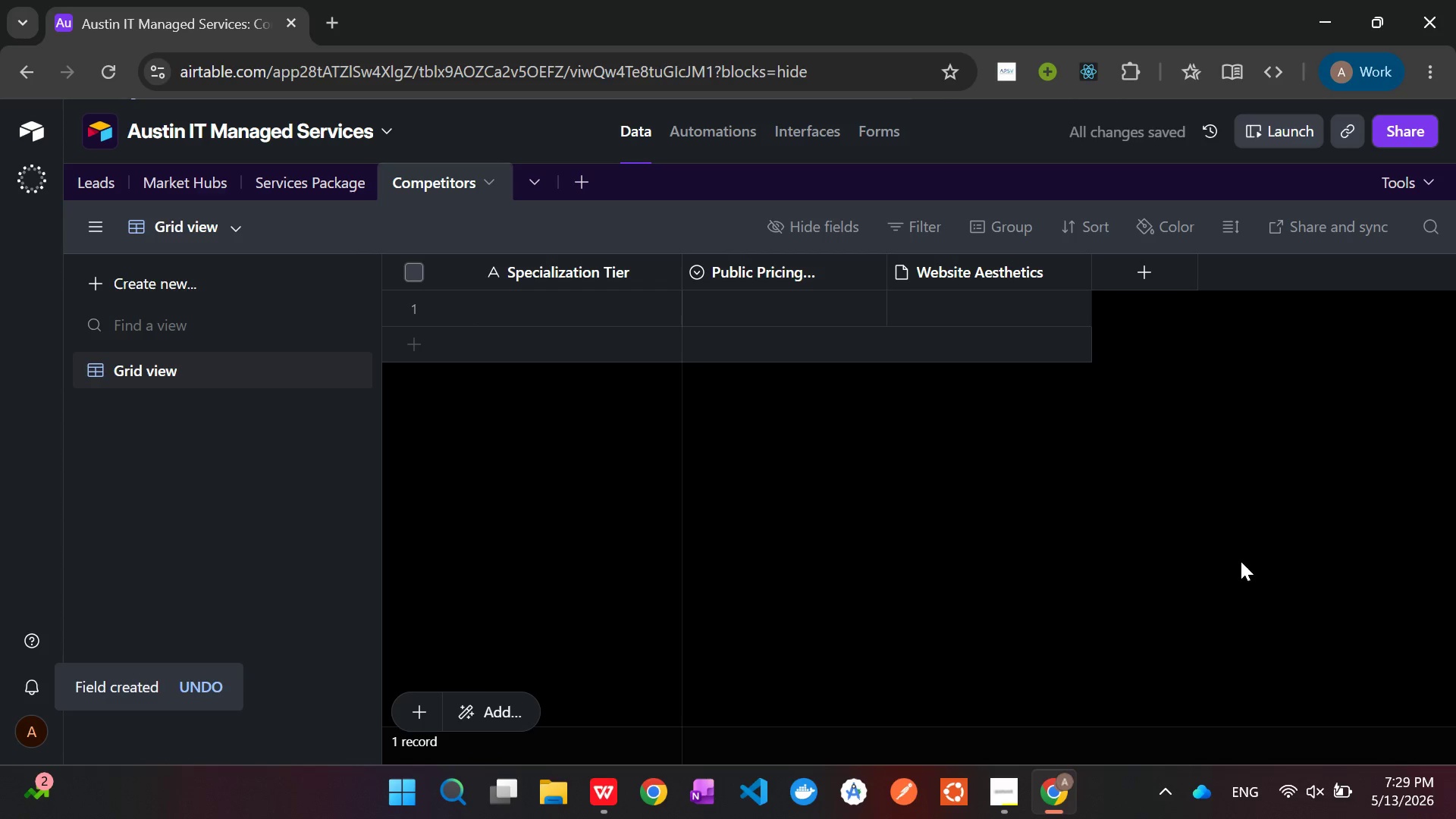 
left_click([1009, 312])
 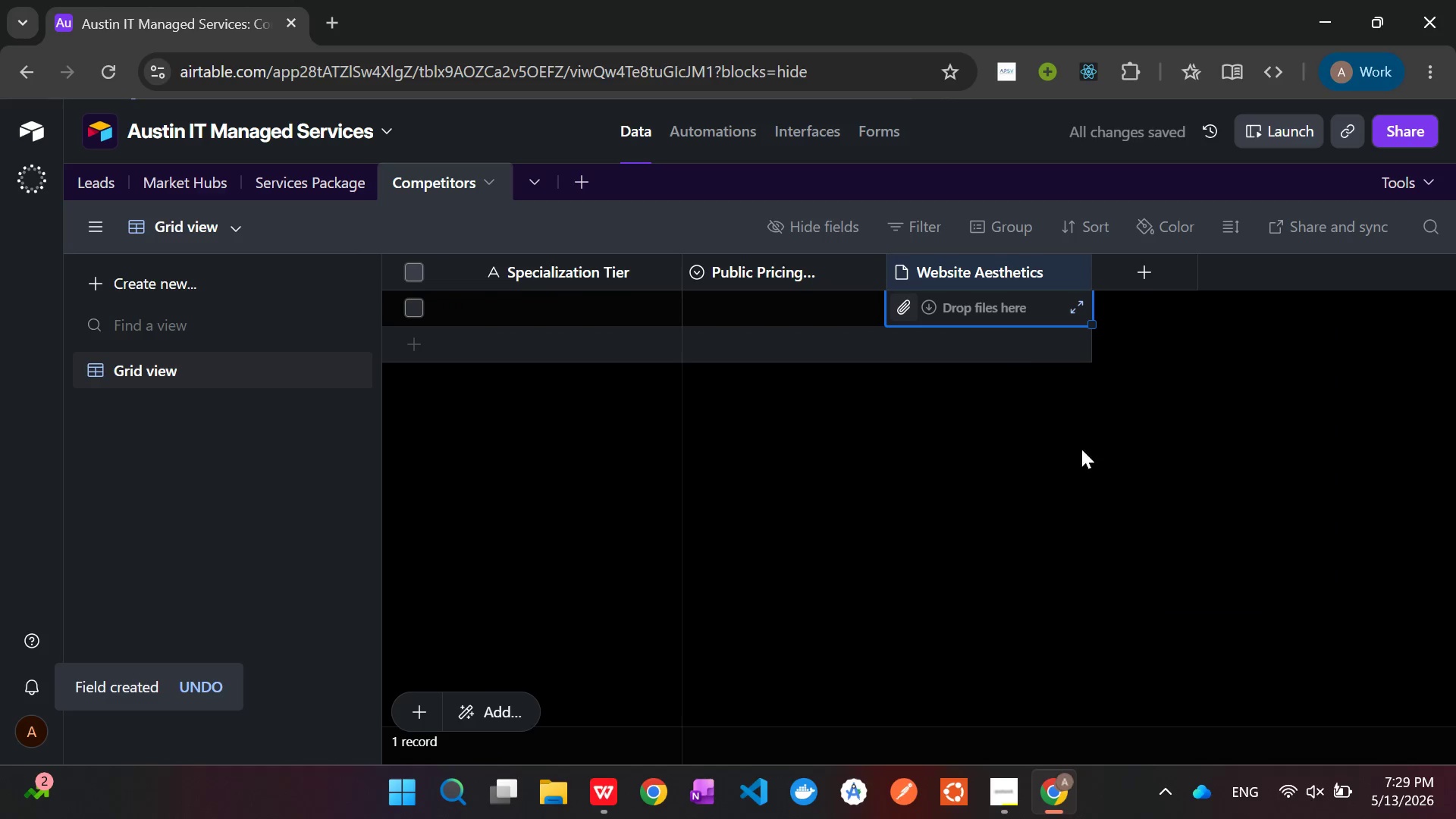 
left_click([1110, 495])
 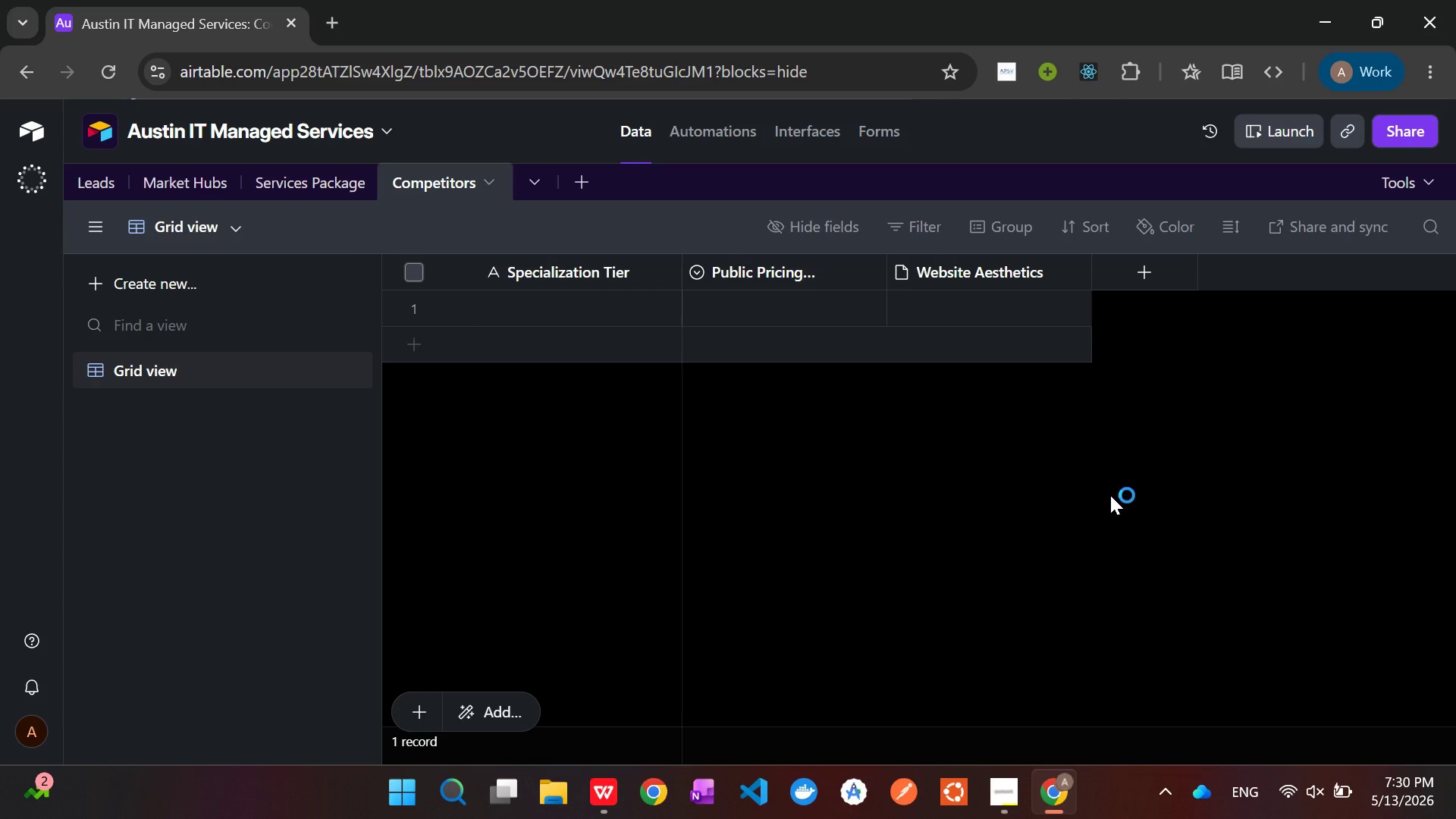 
wait(43.64)
 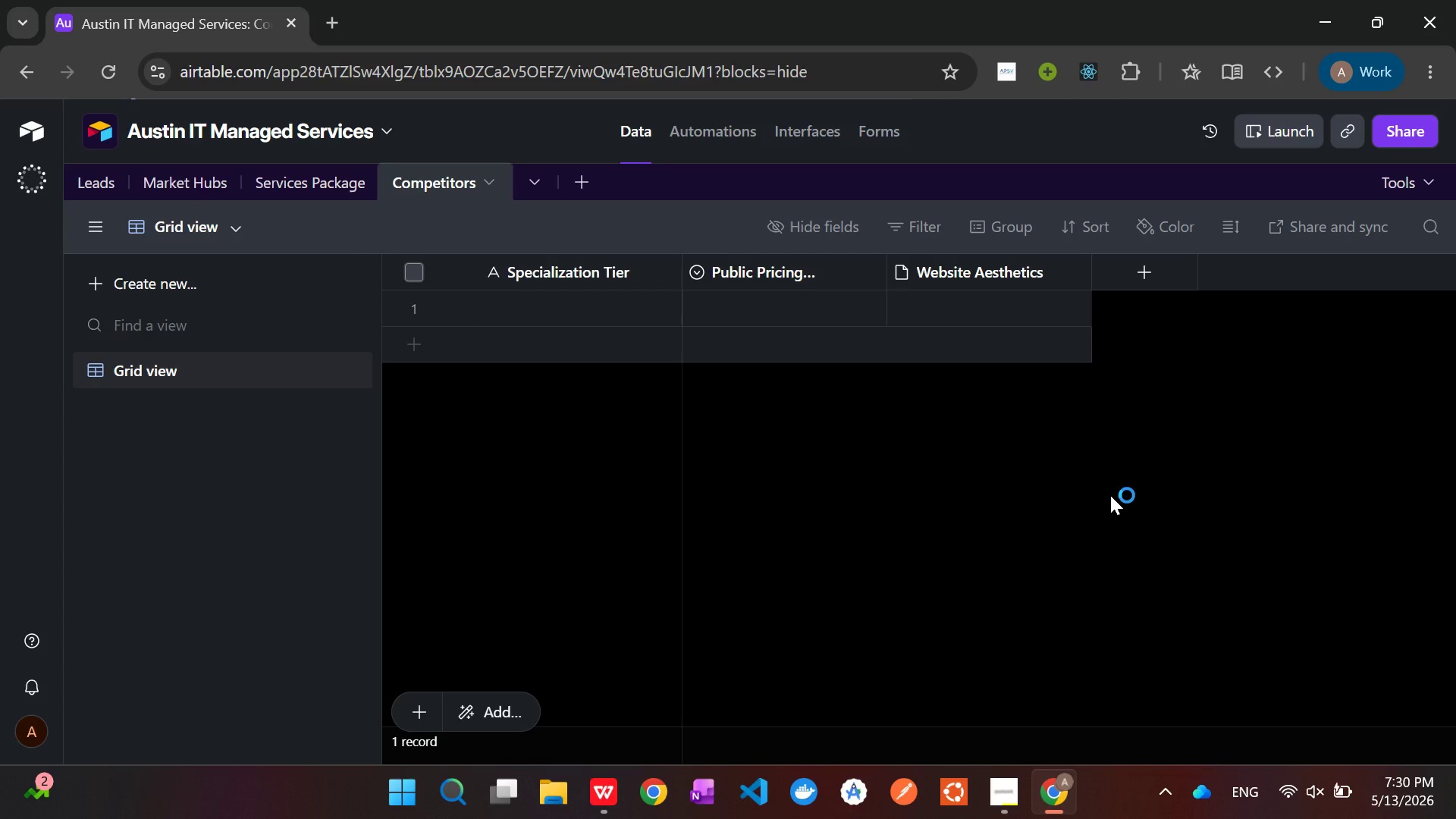 
right_click([730, 262])
 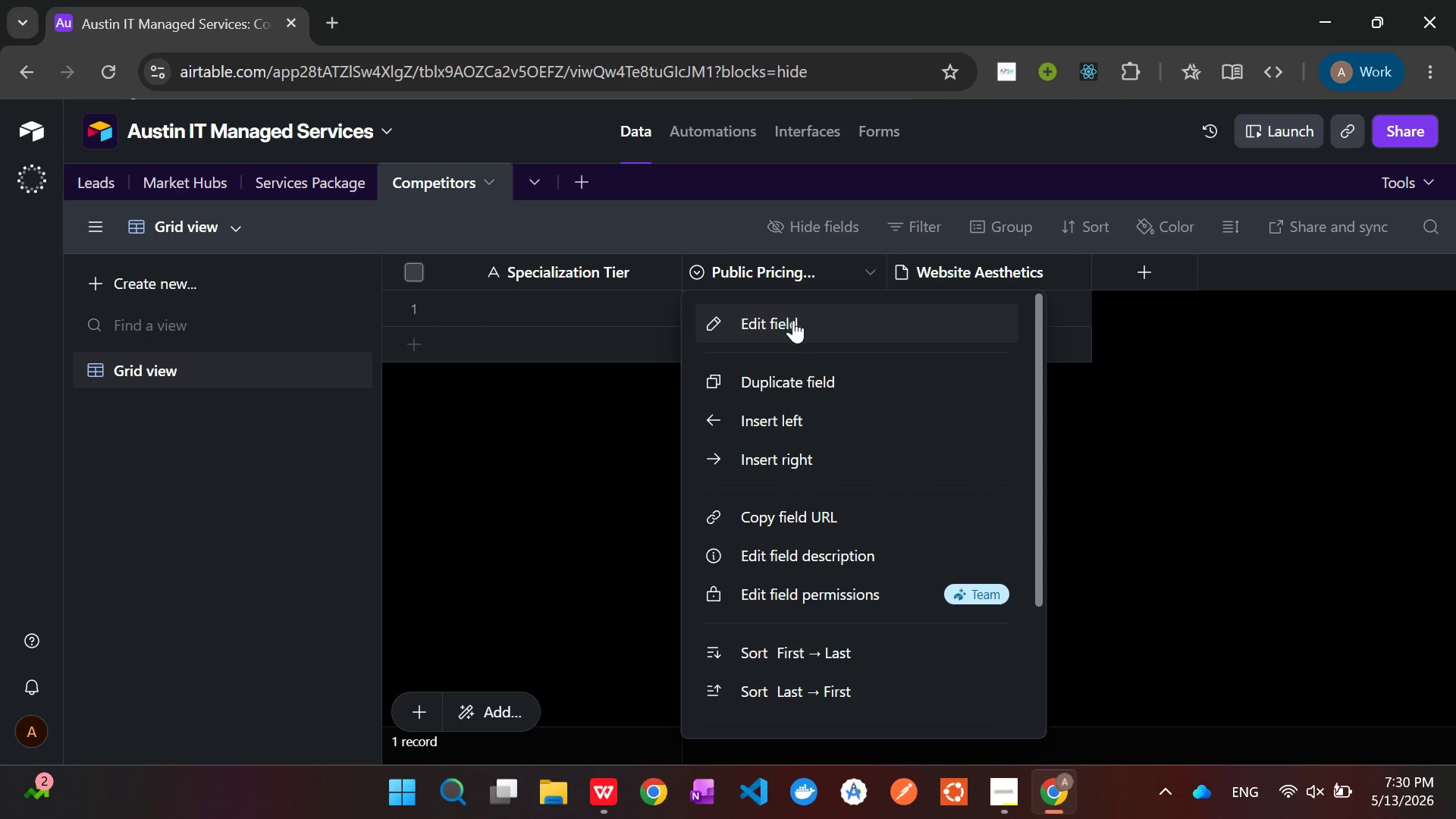 
left_click([794, 322])
 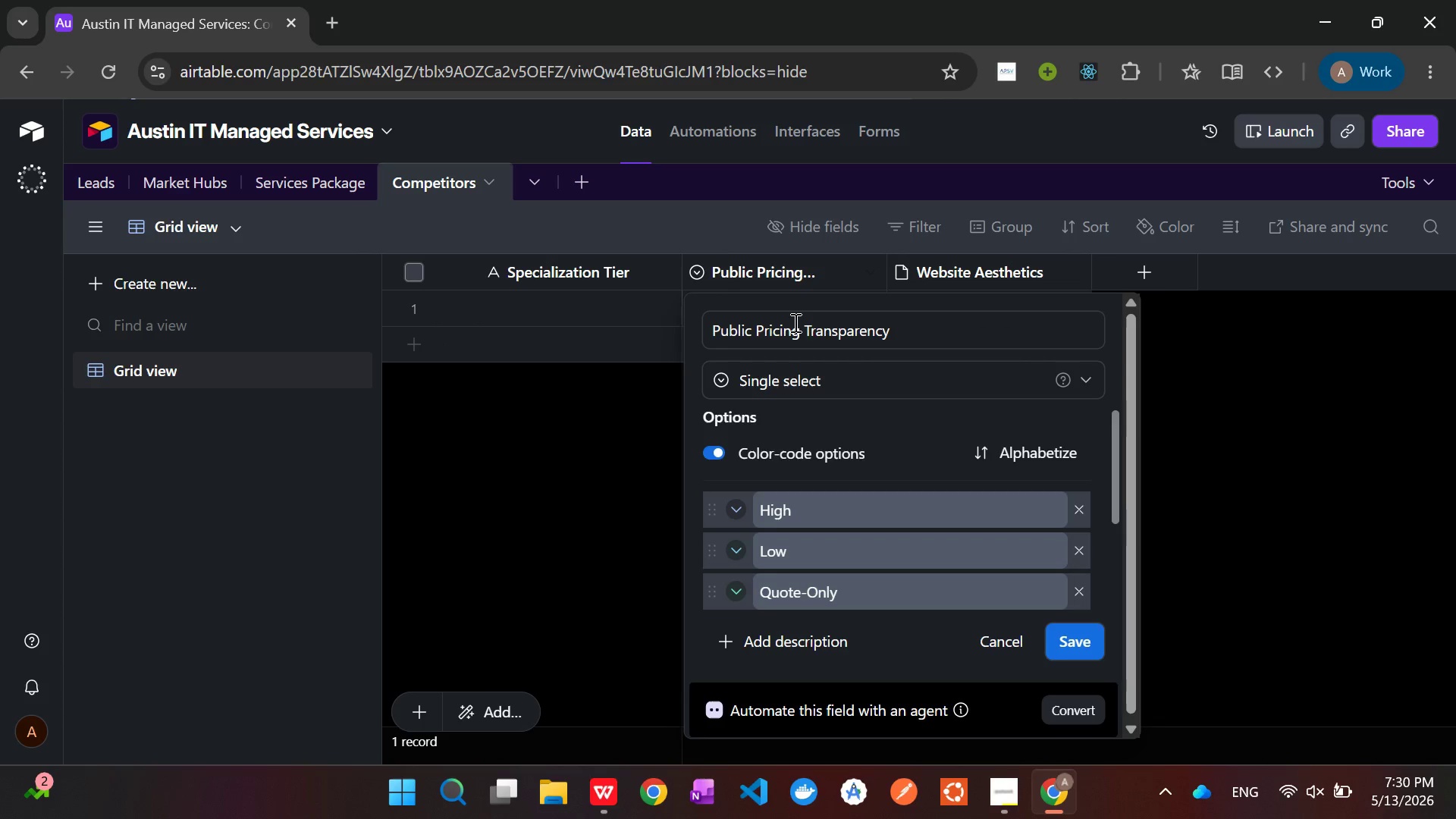 
left_click([1260, 419])
 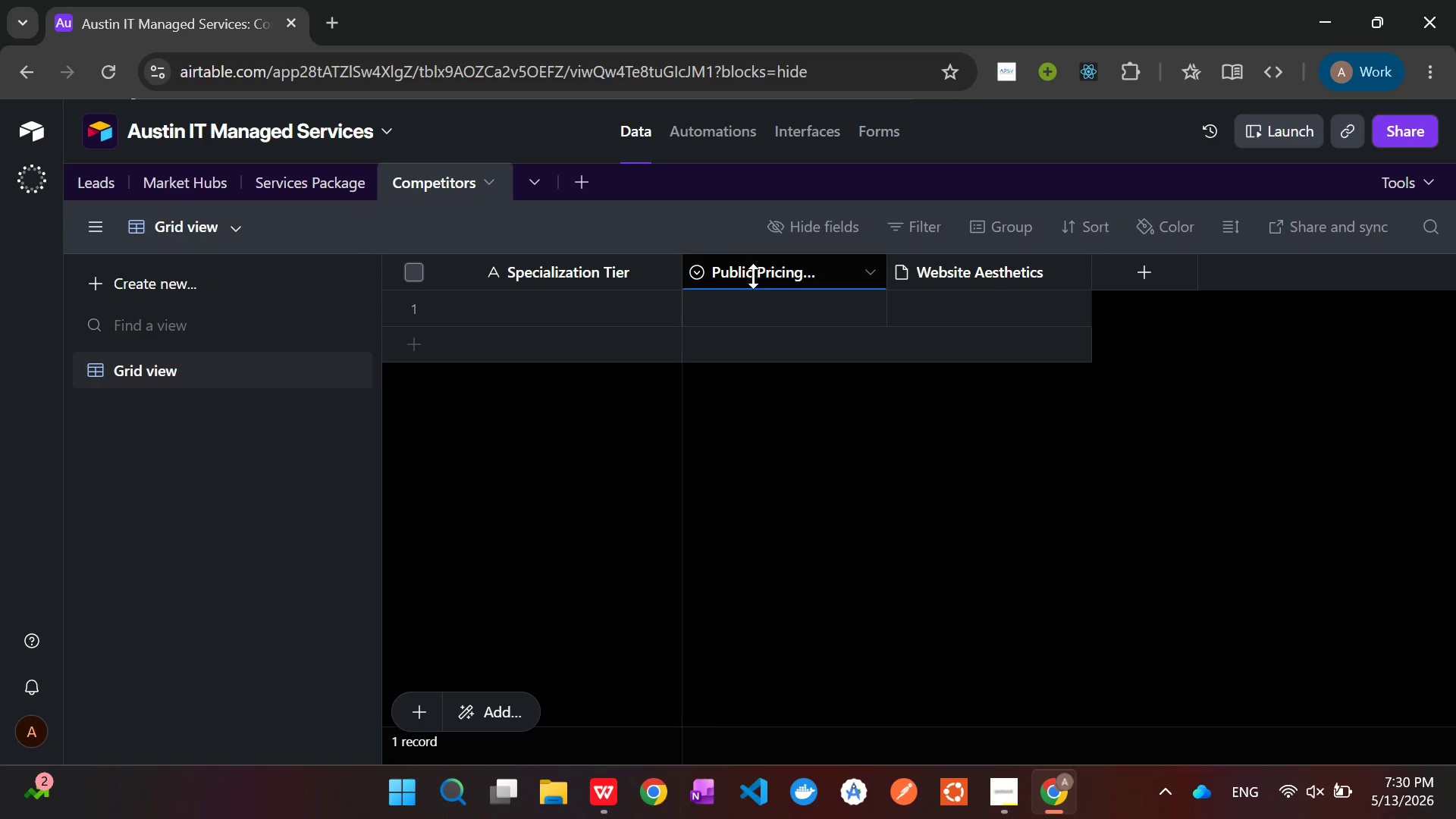 
right_click([754, 272])
 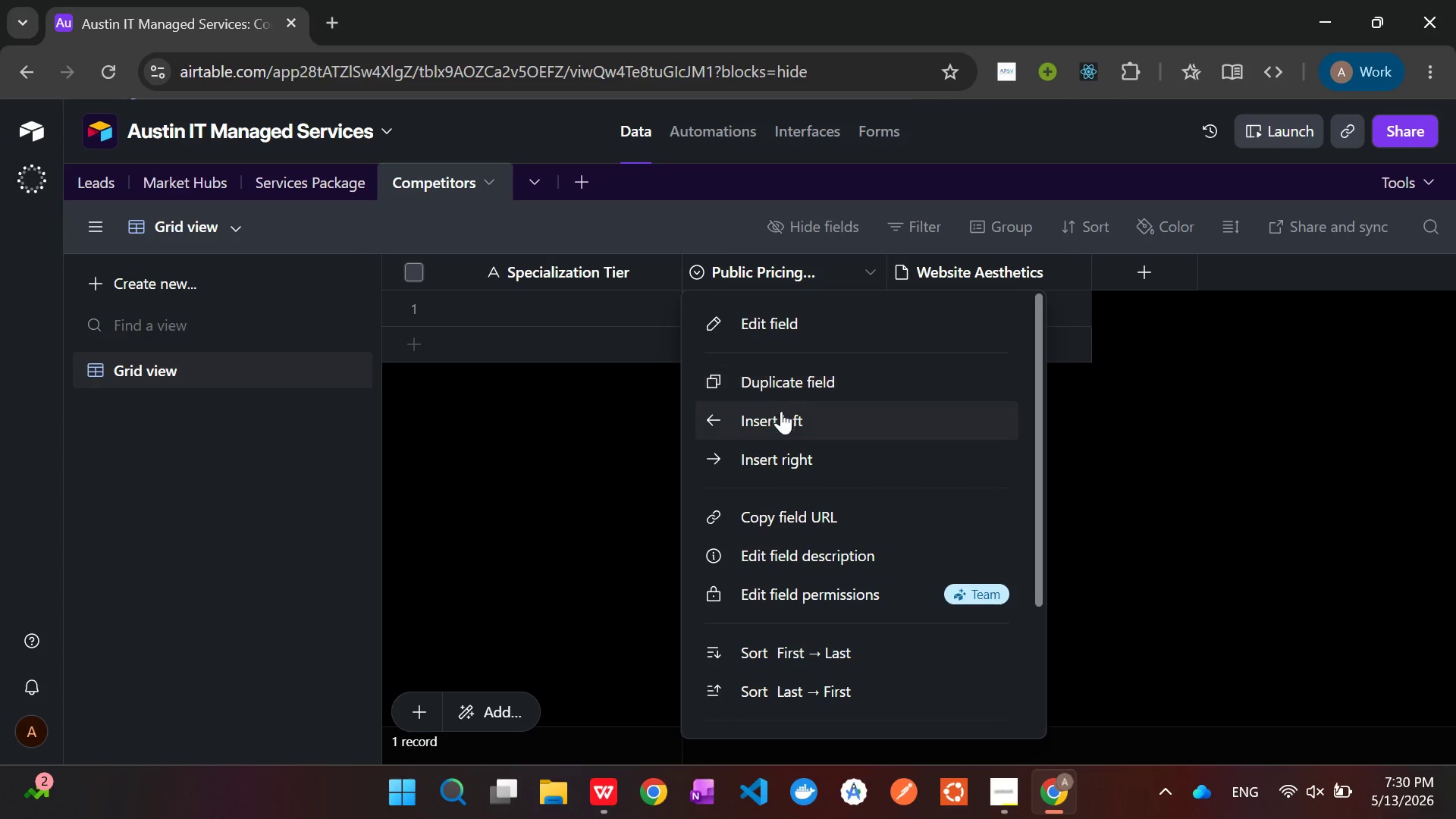 
left_click([783, 420])
 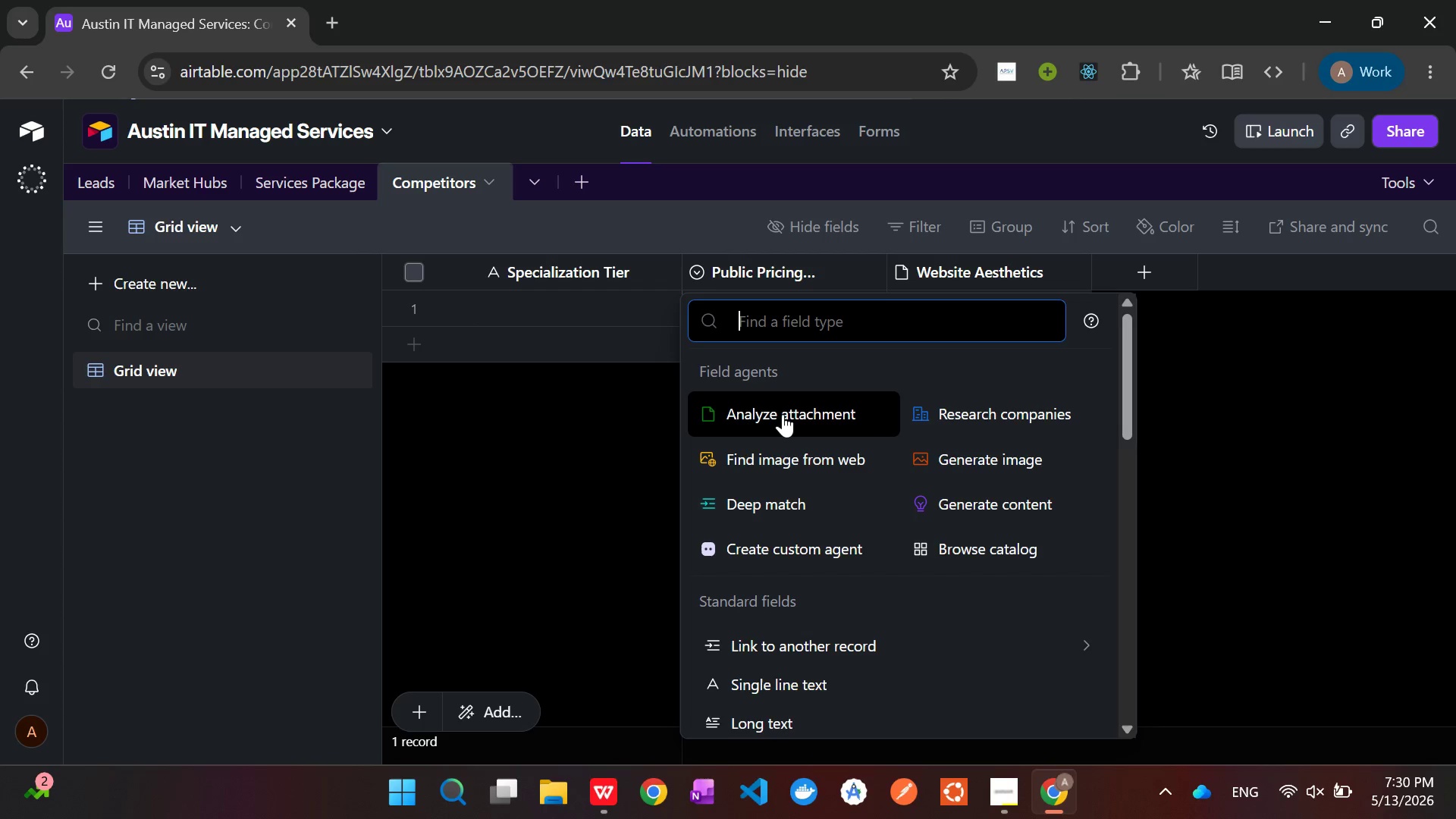 
type(order)
key(Backspace)
key(Backspace)
key(Backspace)
key(Backspace)
key(Backspace)
type(Competitor number)
 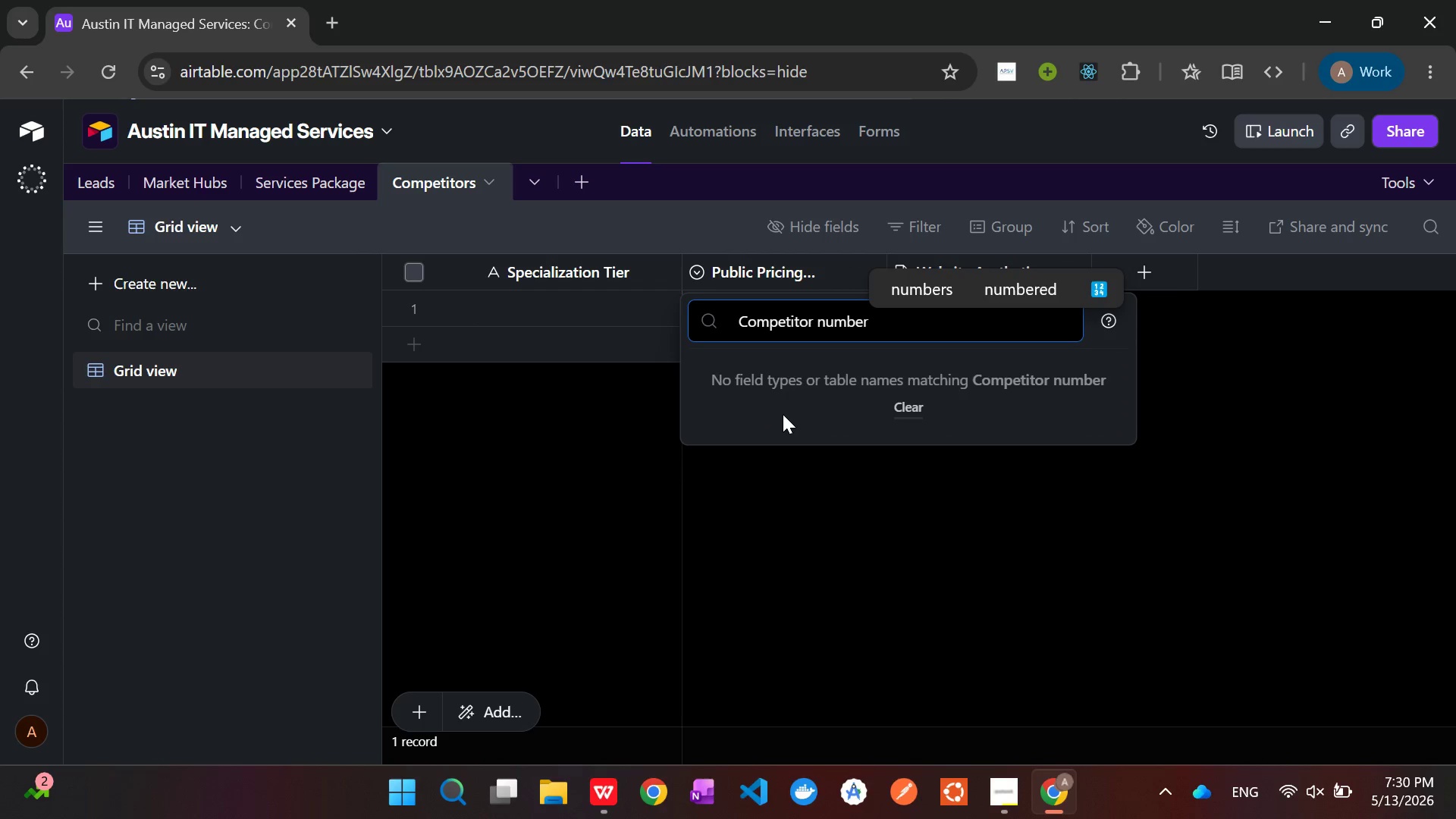 
key(Control+A)
 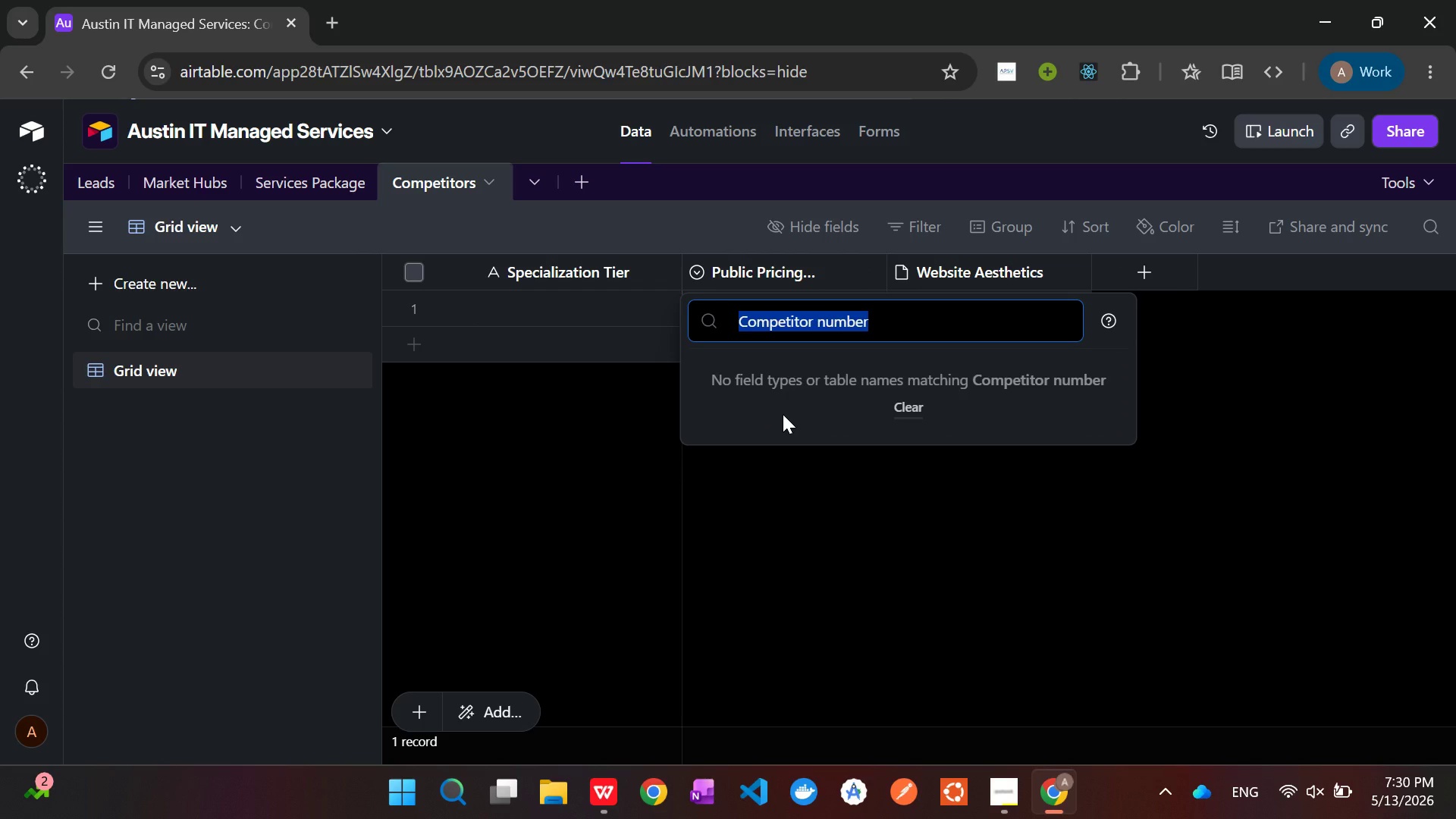 
key(Control+X)
 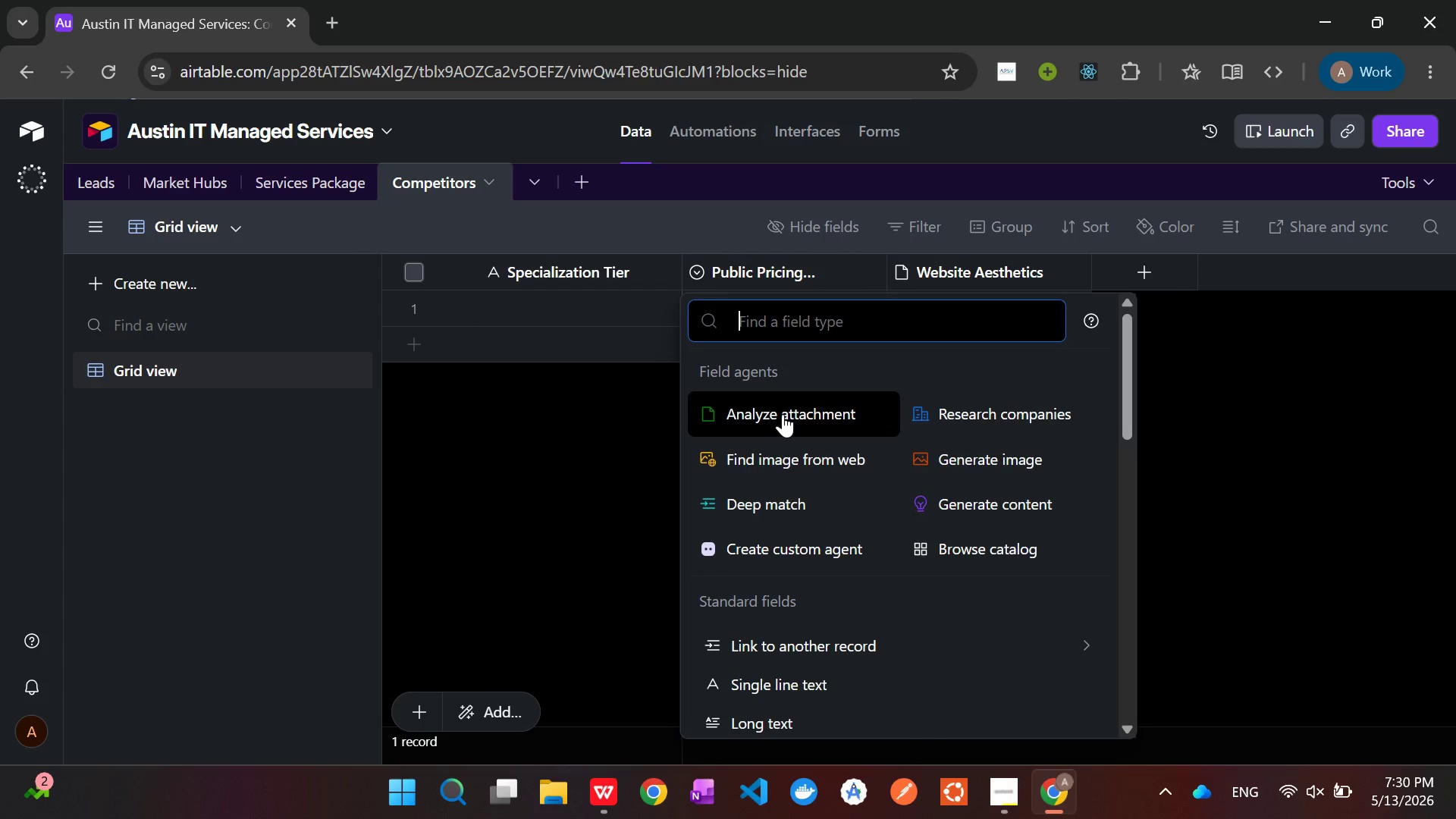 
type(aut)
 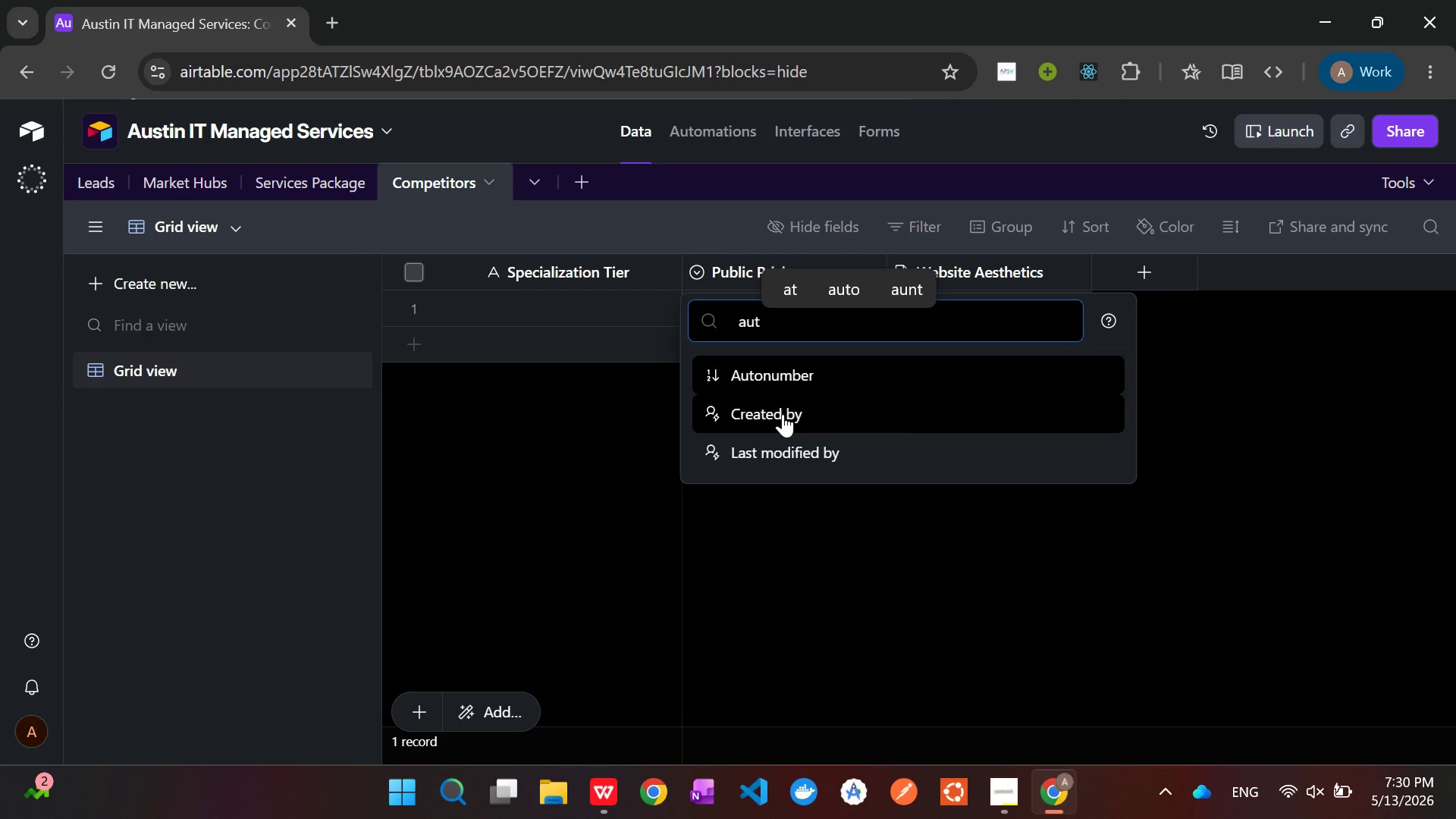 
key(Enter)
 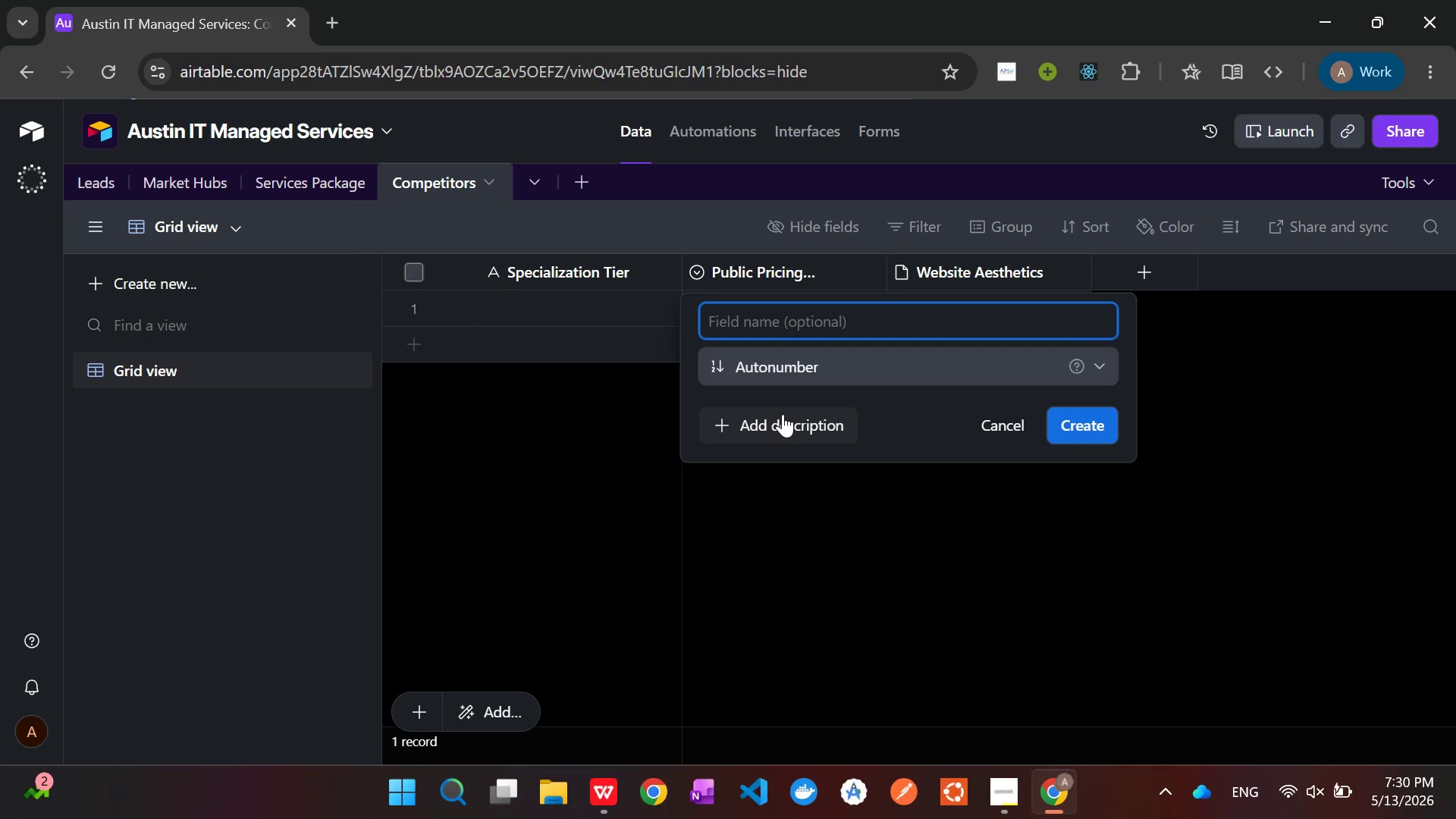 
key(Control+V)
 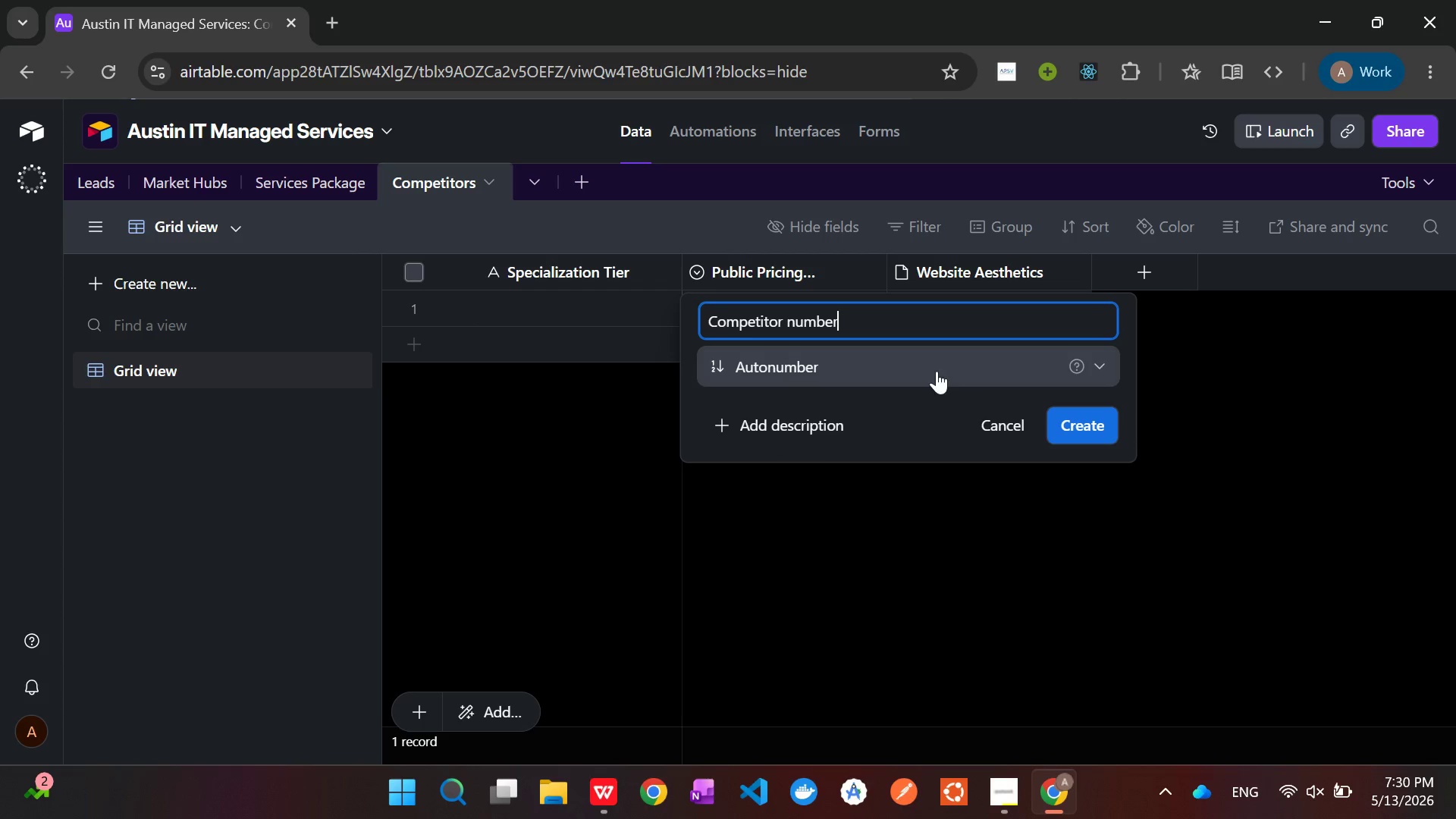 
left_click([1062, 420])
 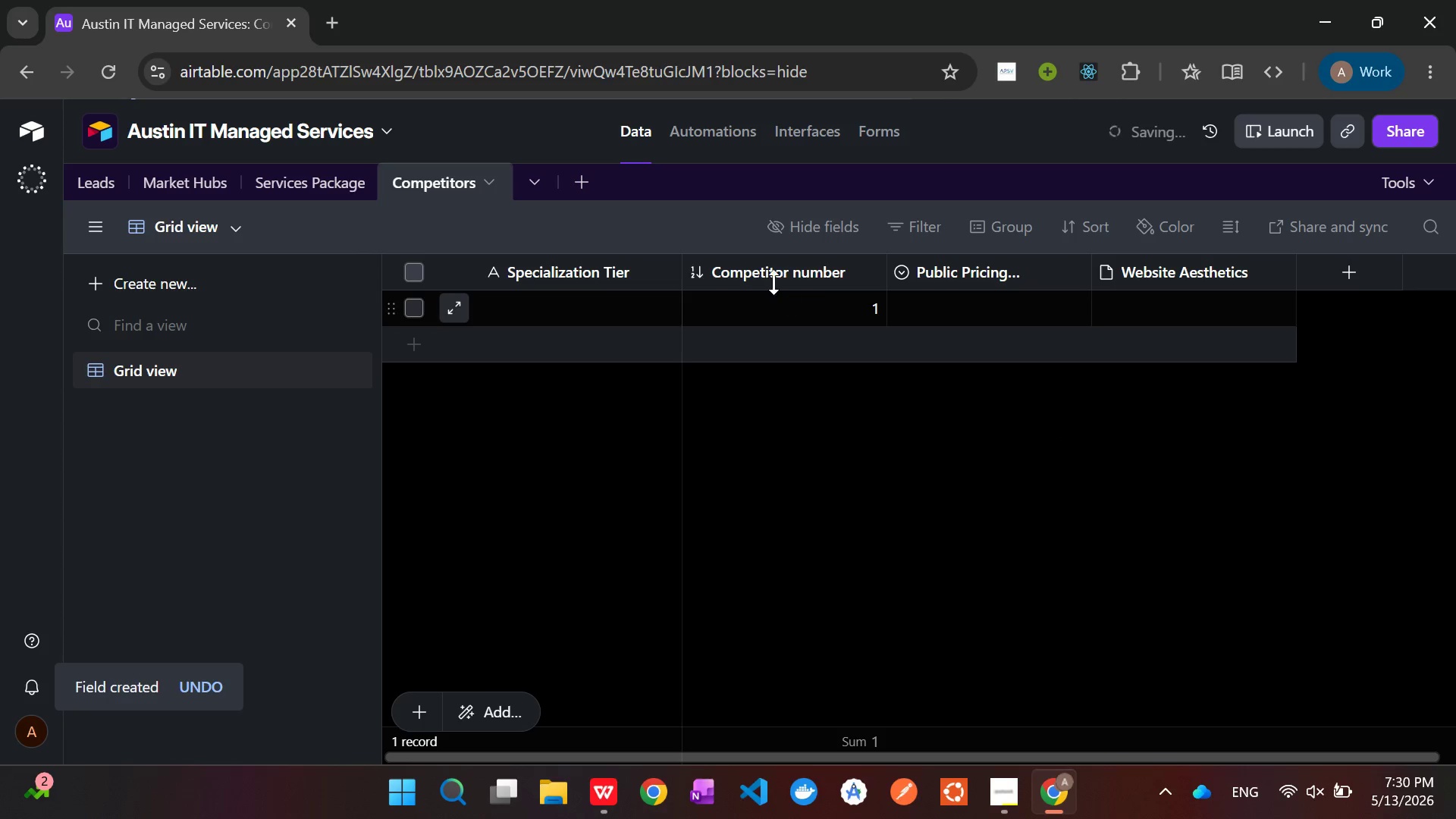 
right_click([767, 277])
 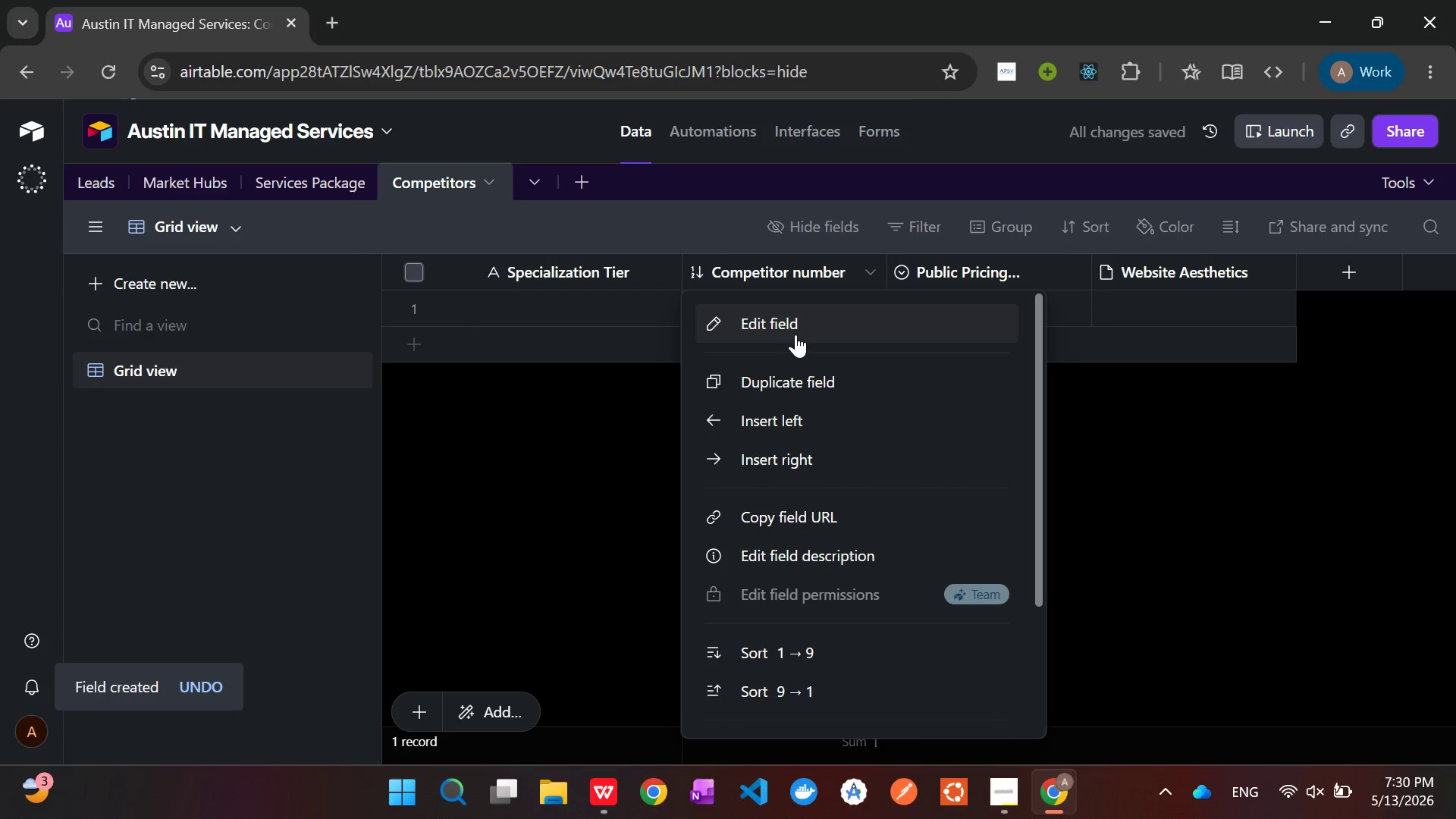 
left_click([795, 333])
 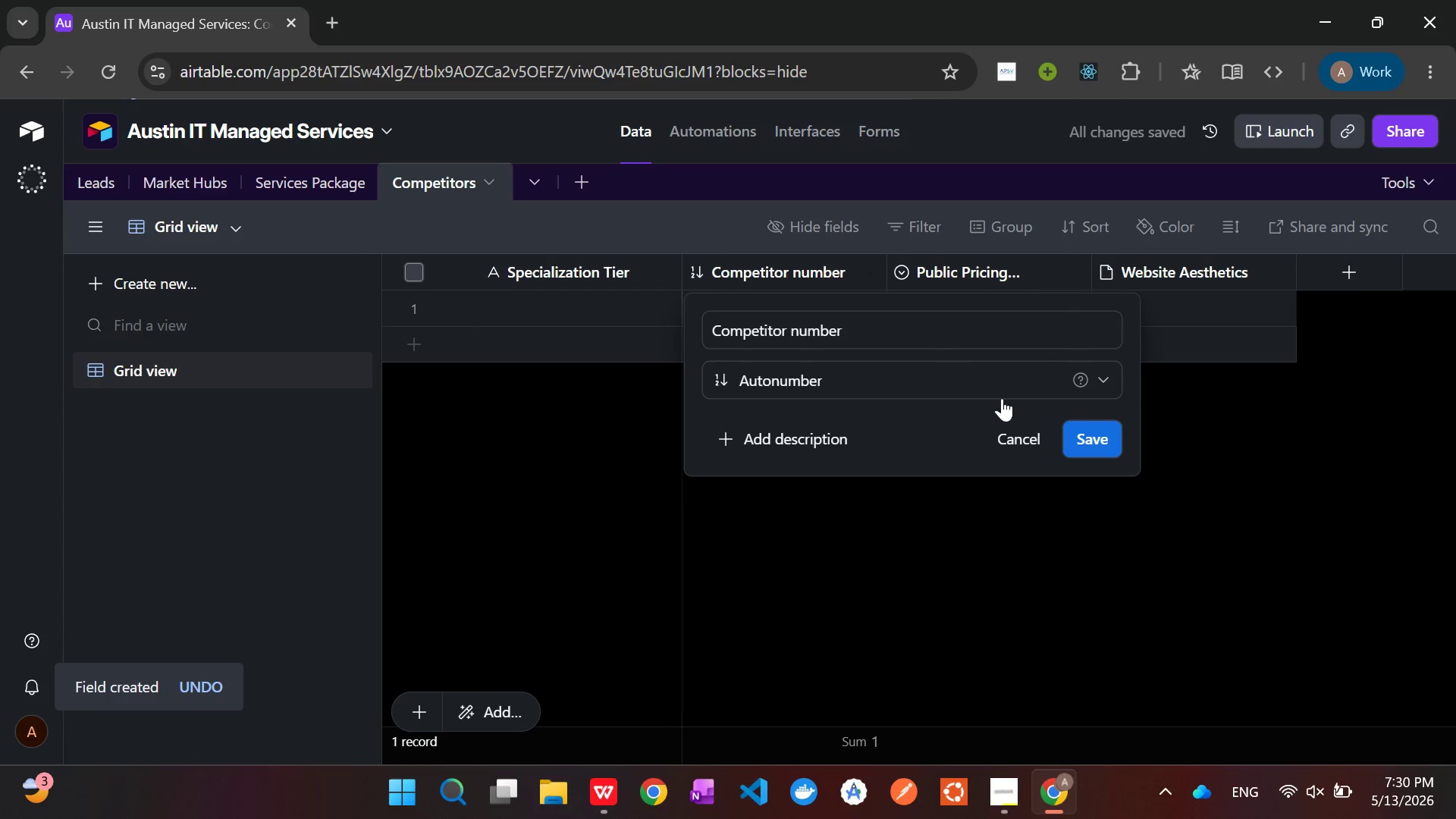 
left_click([1149, 591])
 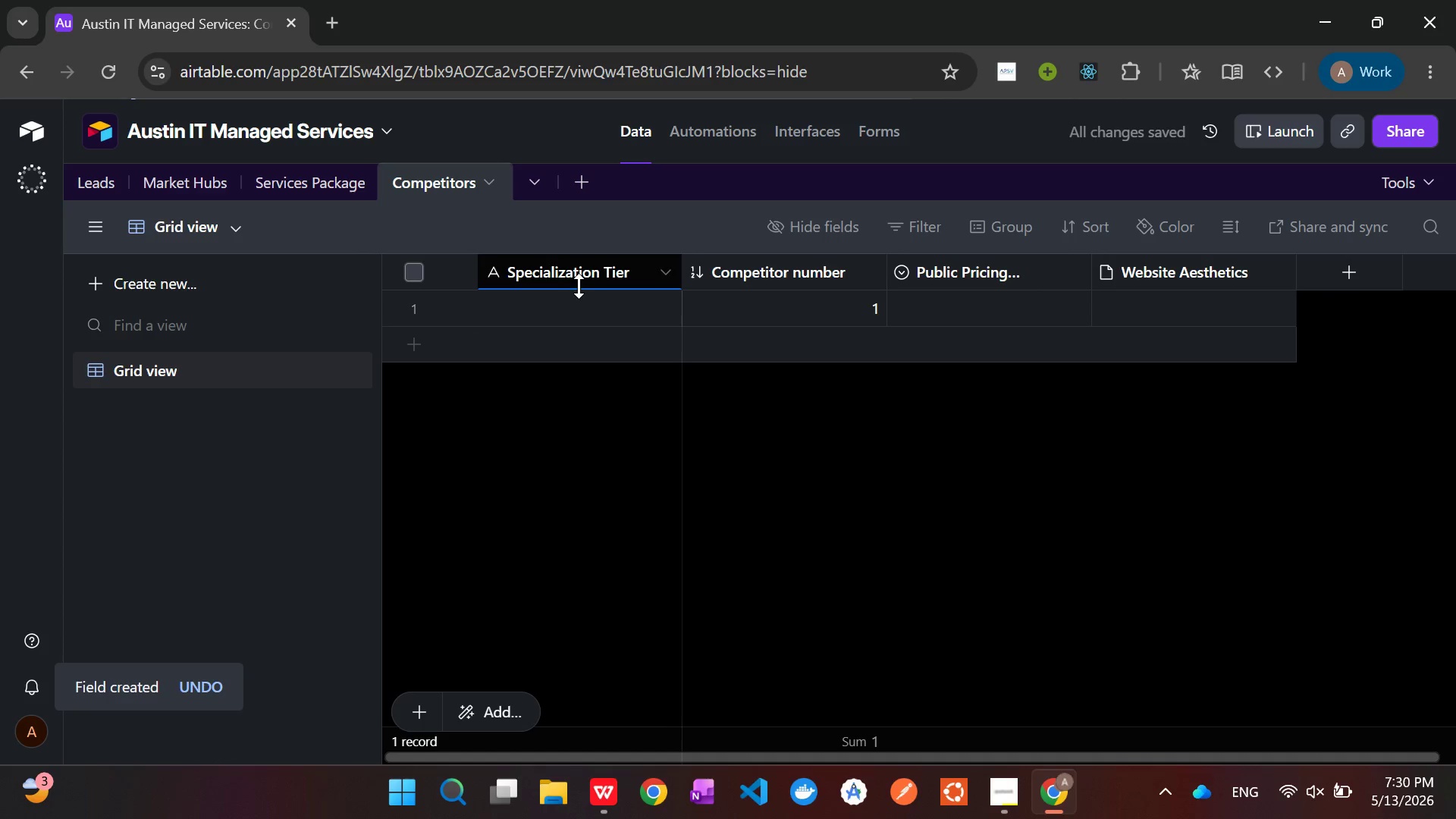 
right_click([579, 277])
 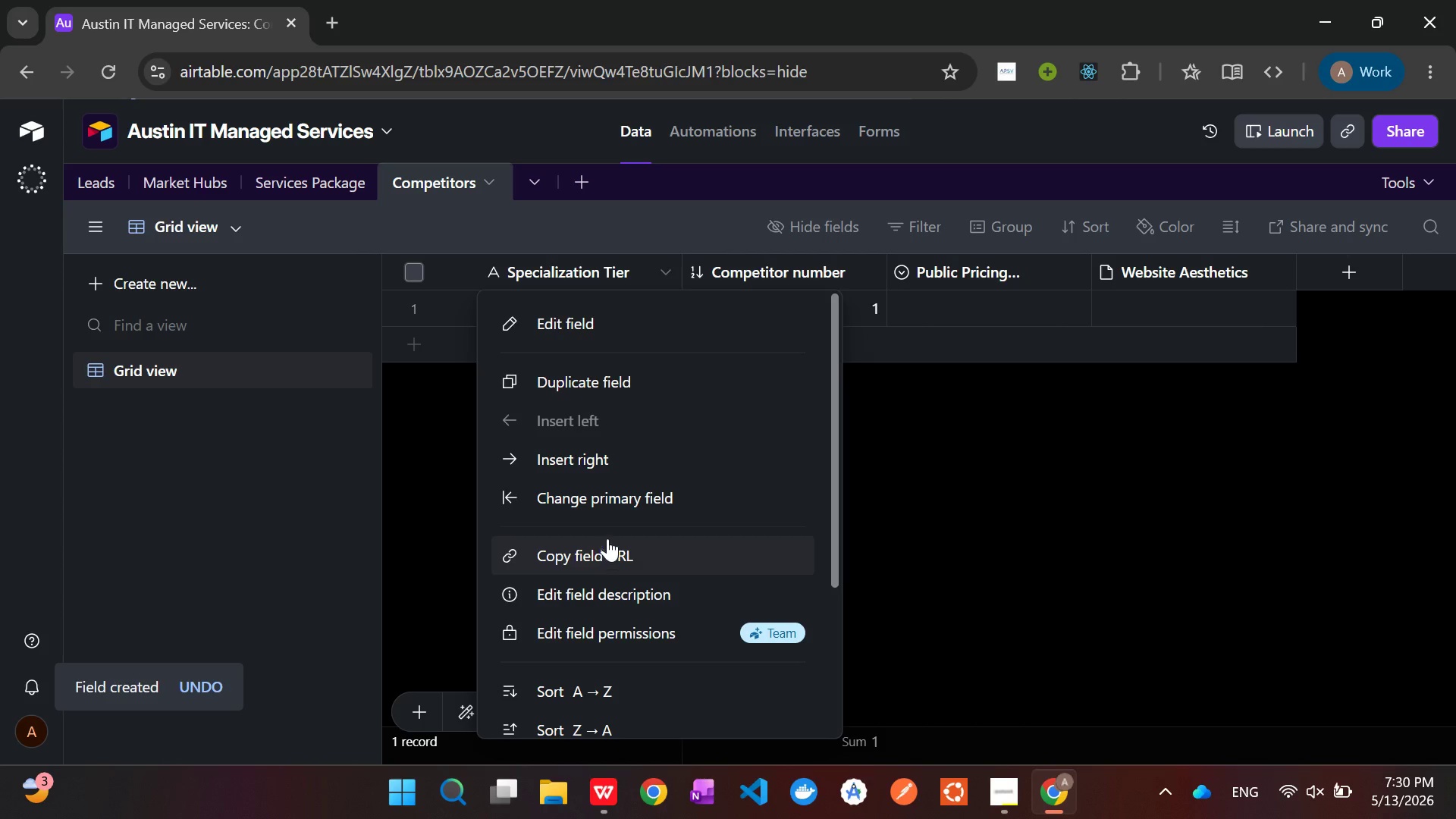 
left_click([612, 500])
 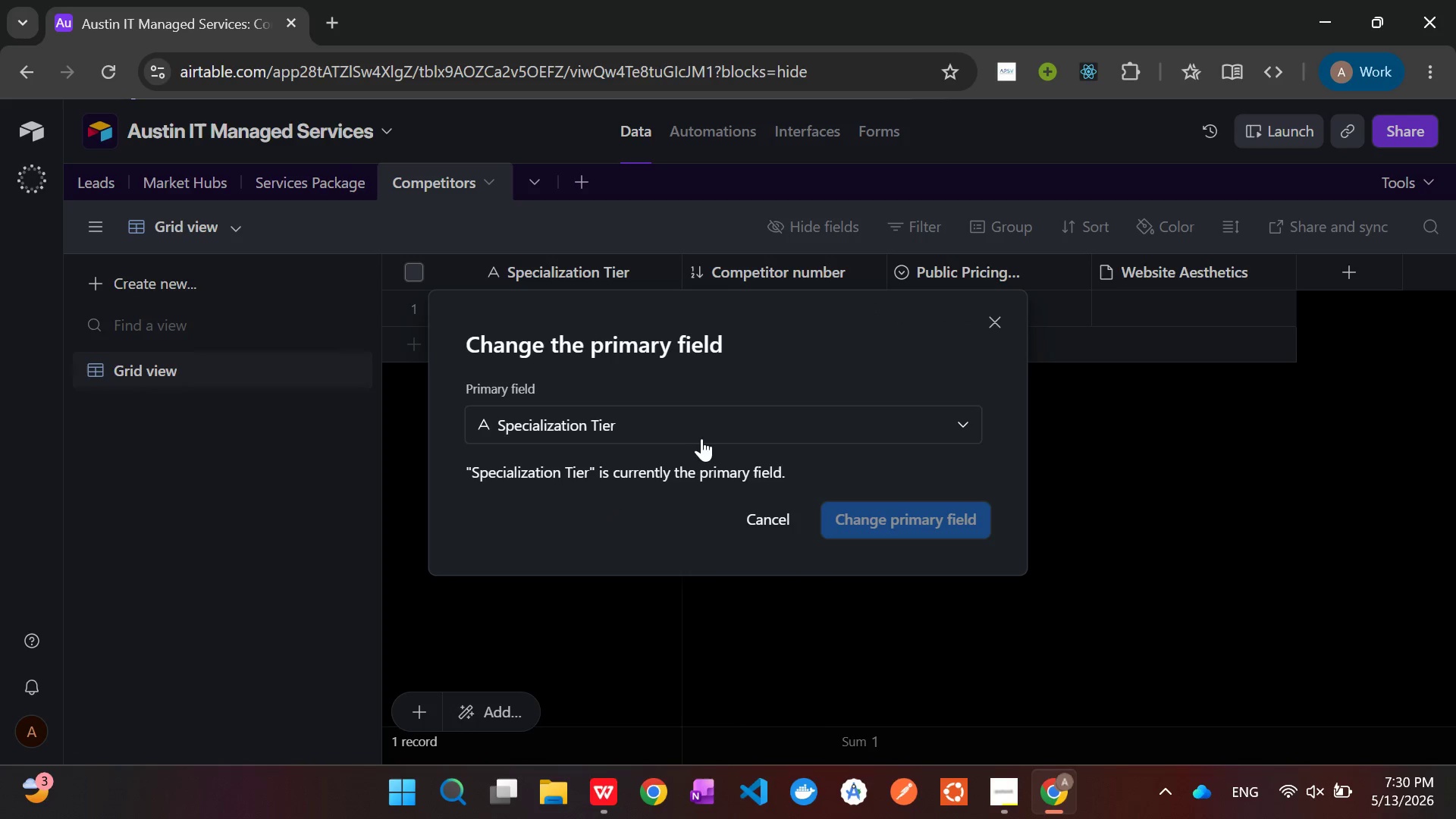 
left_click([706, 419])
 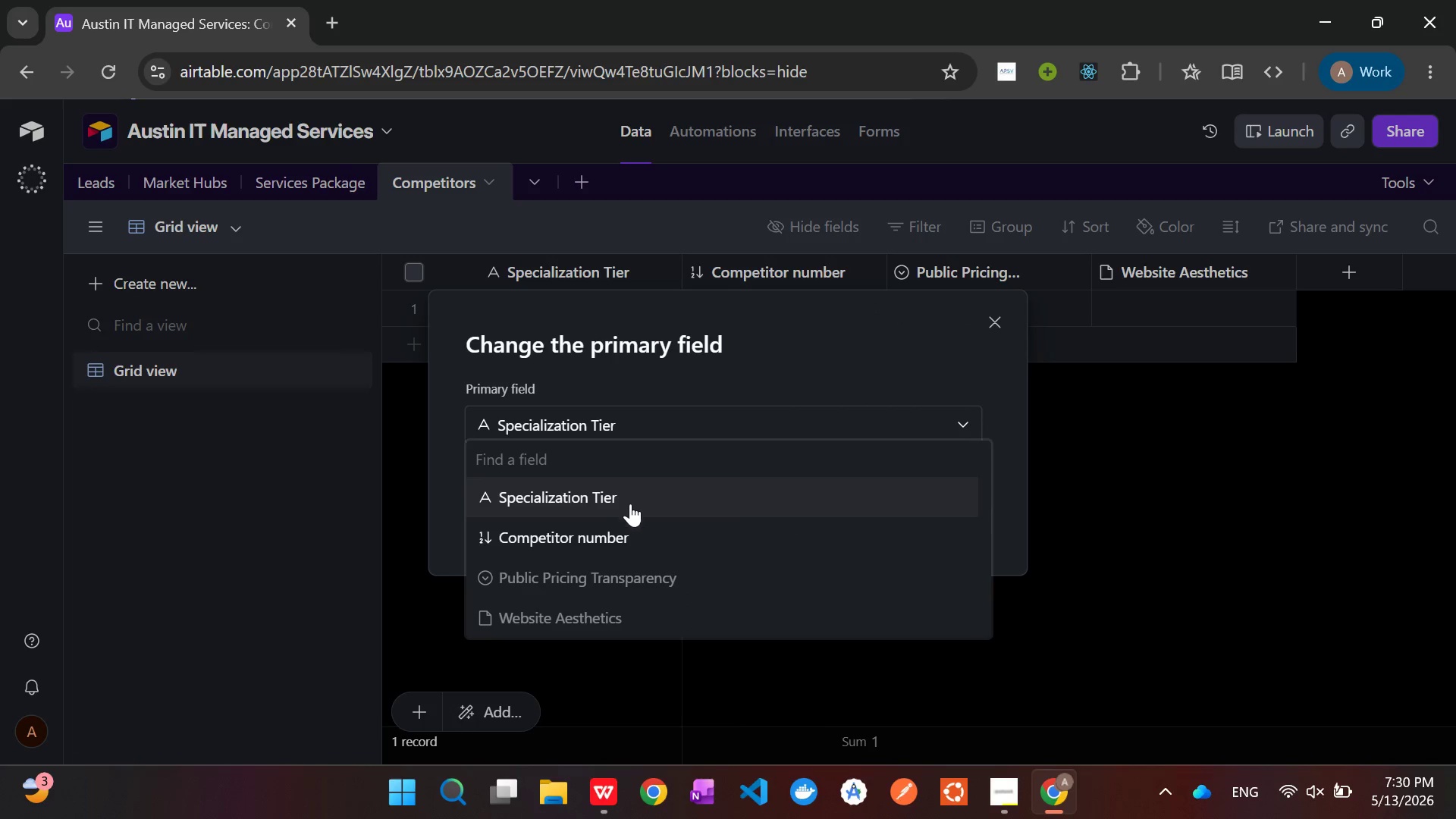 
left_click([618, 532])
 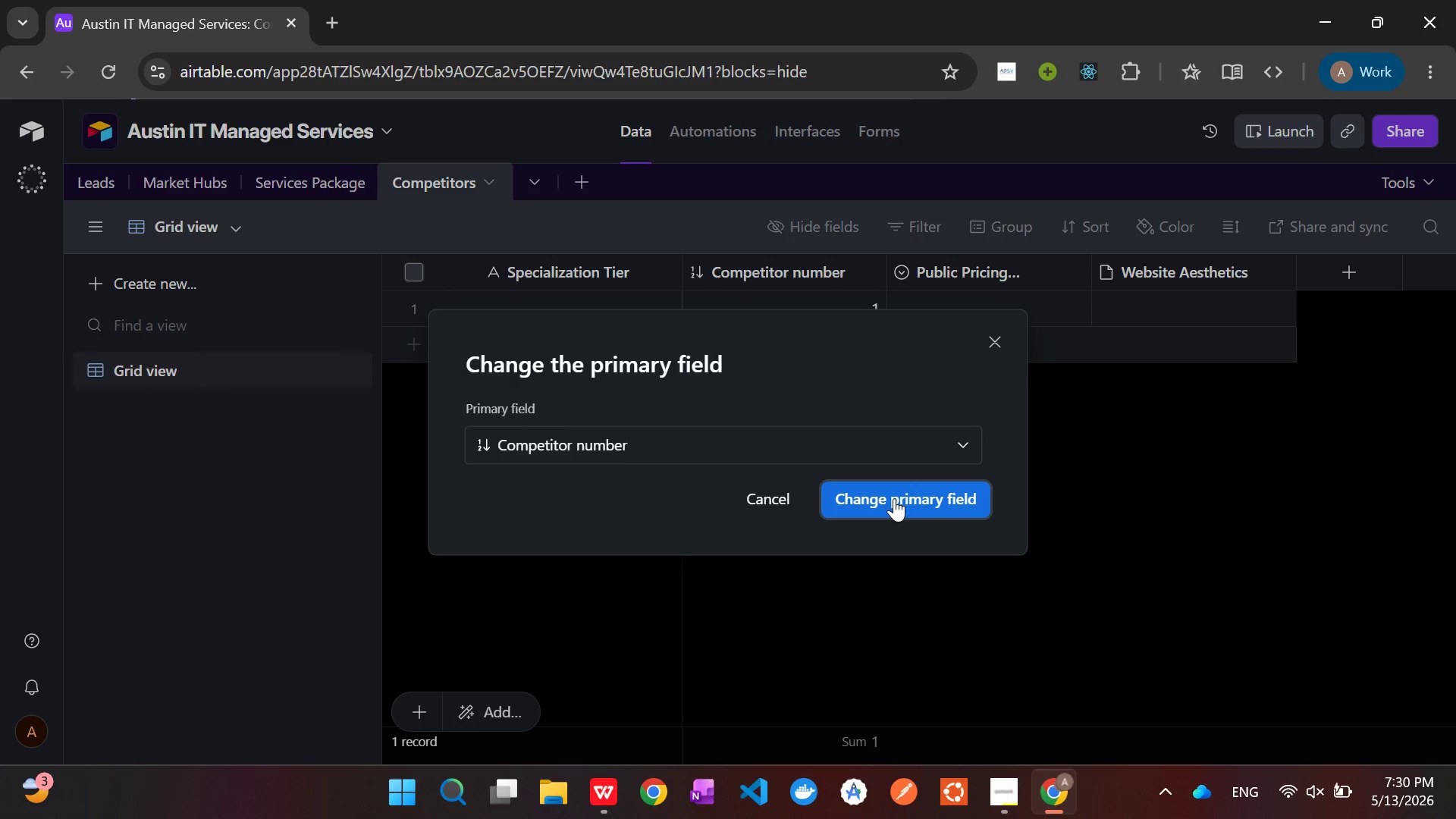 
left_click([894, 498])
 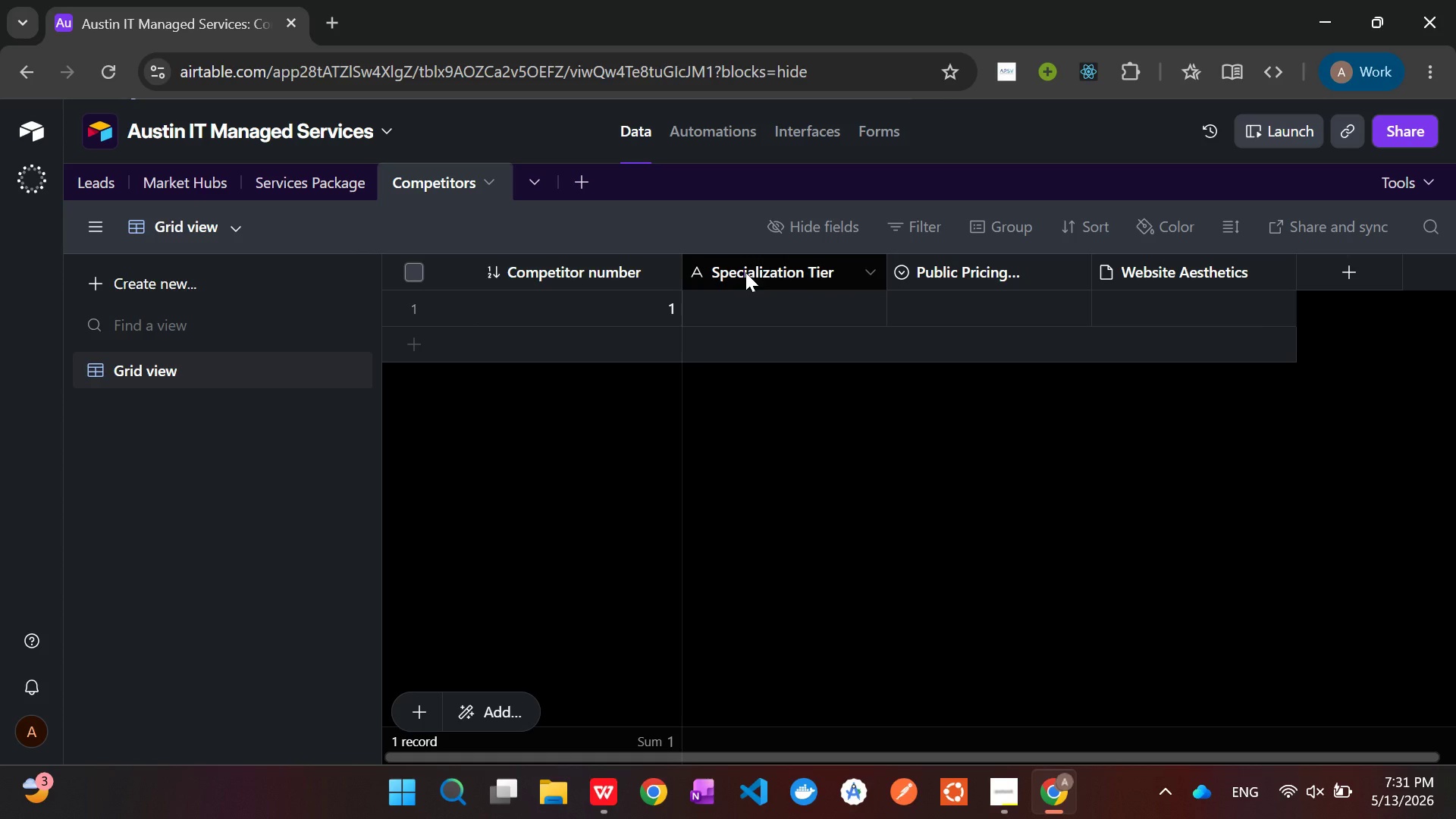 
wait(17.43)
 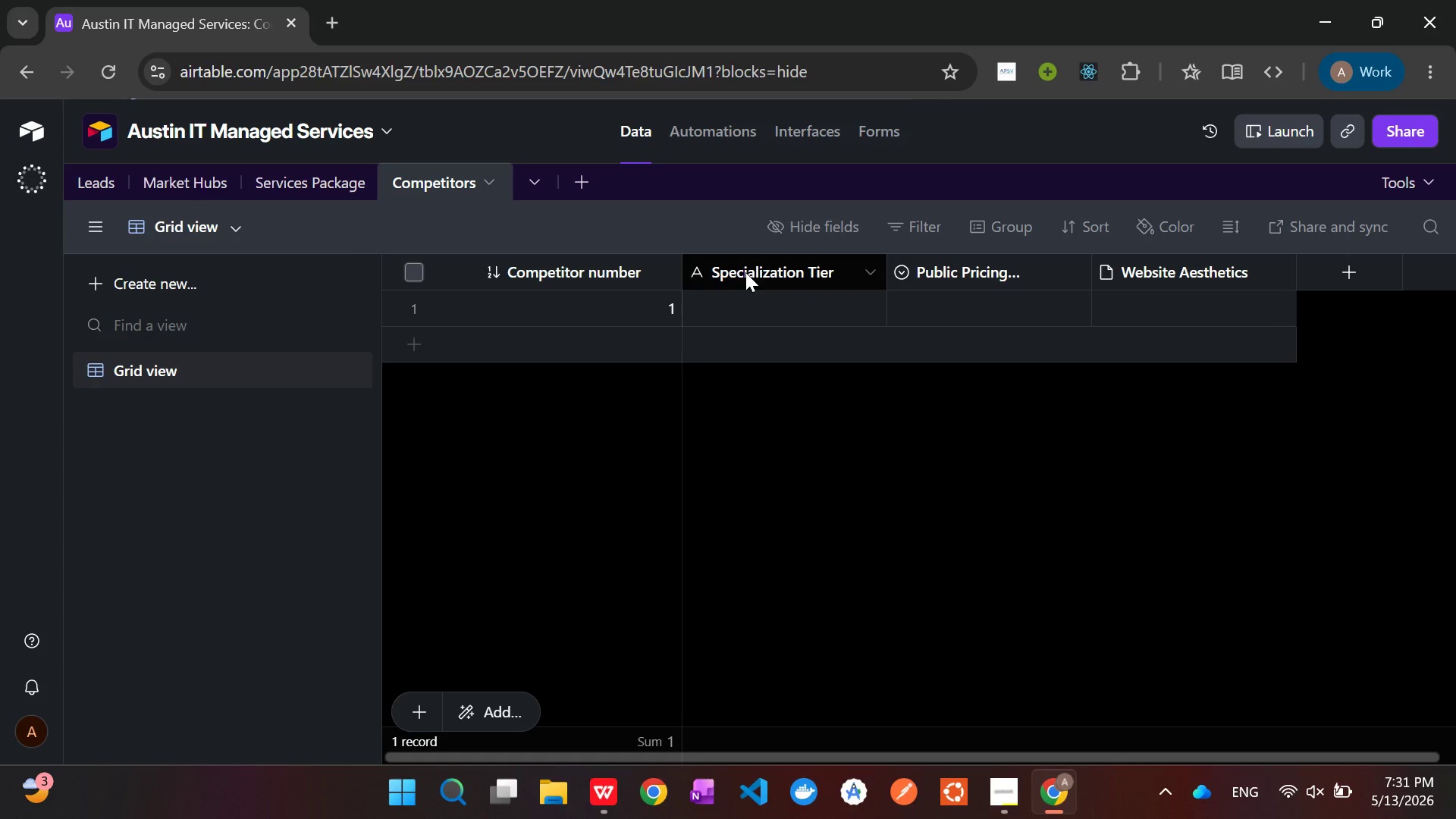 
mouse_move([786, 272])
 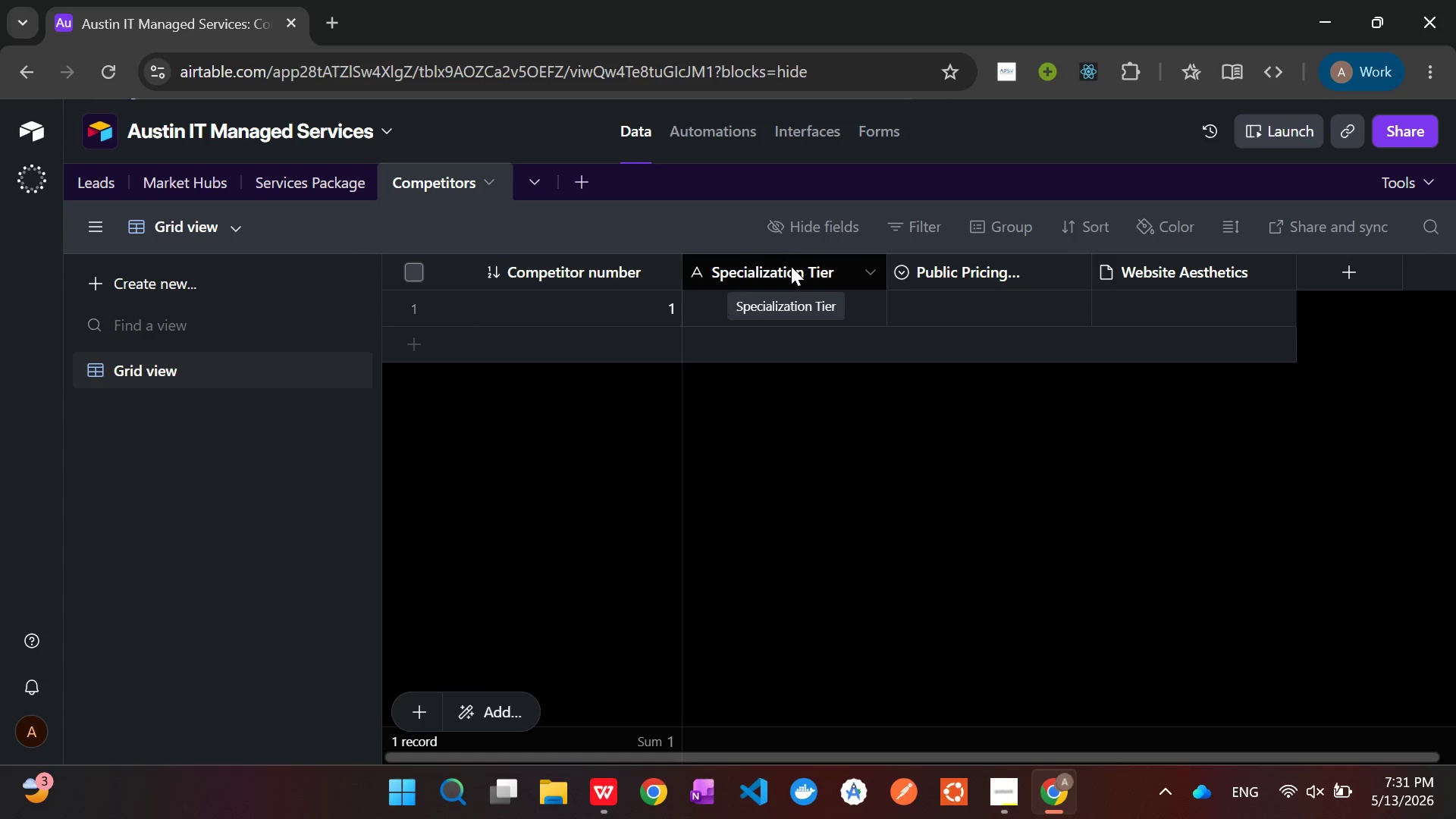 
right_click([791, 266])
 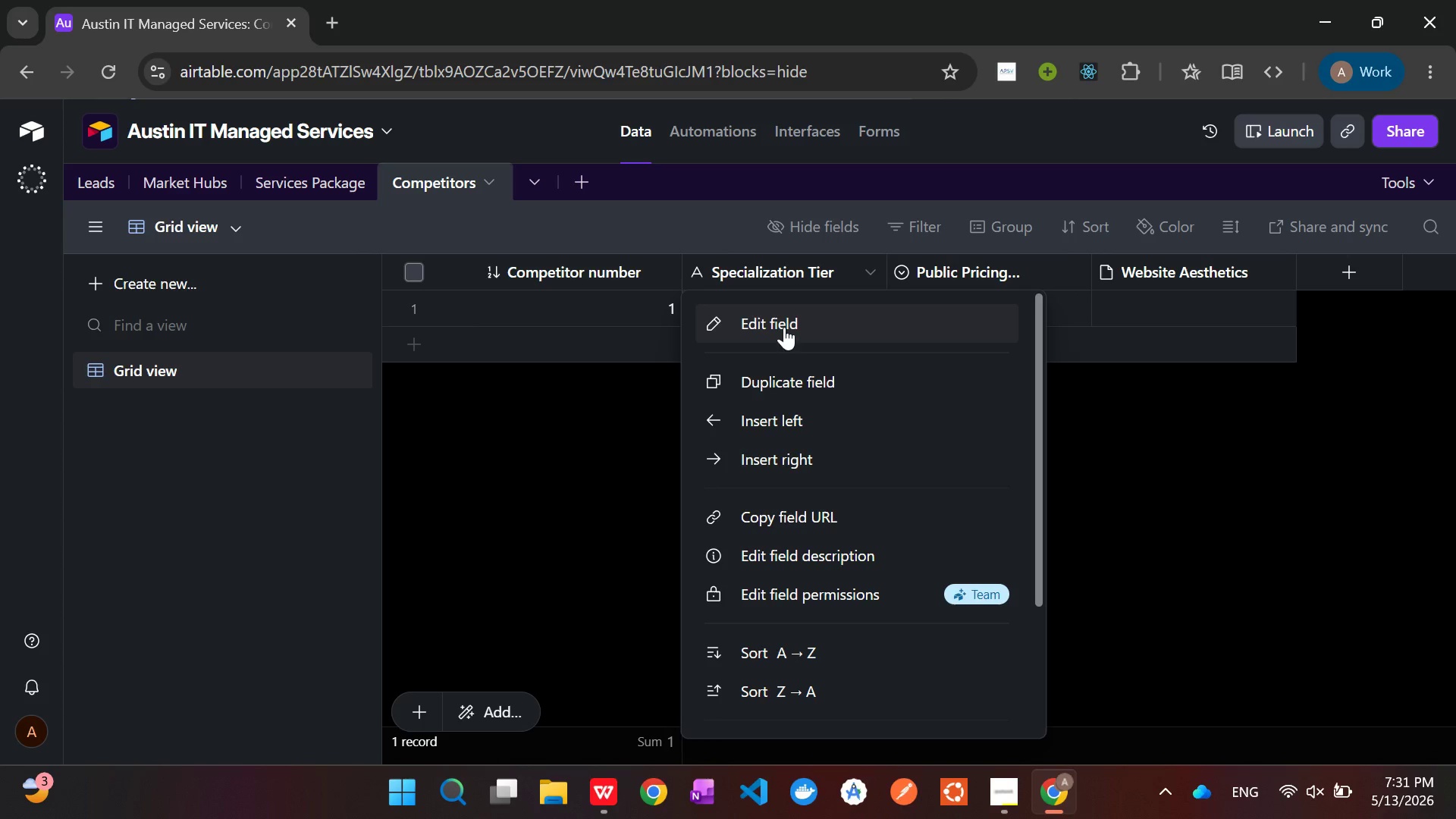 
left_click([784, 327])
 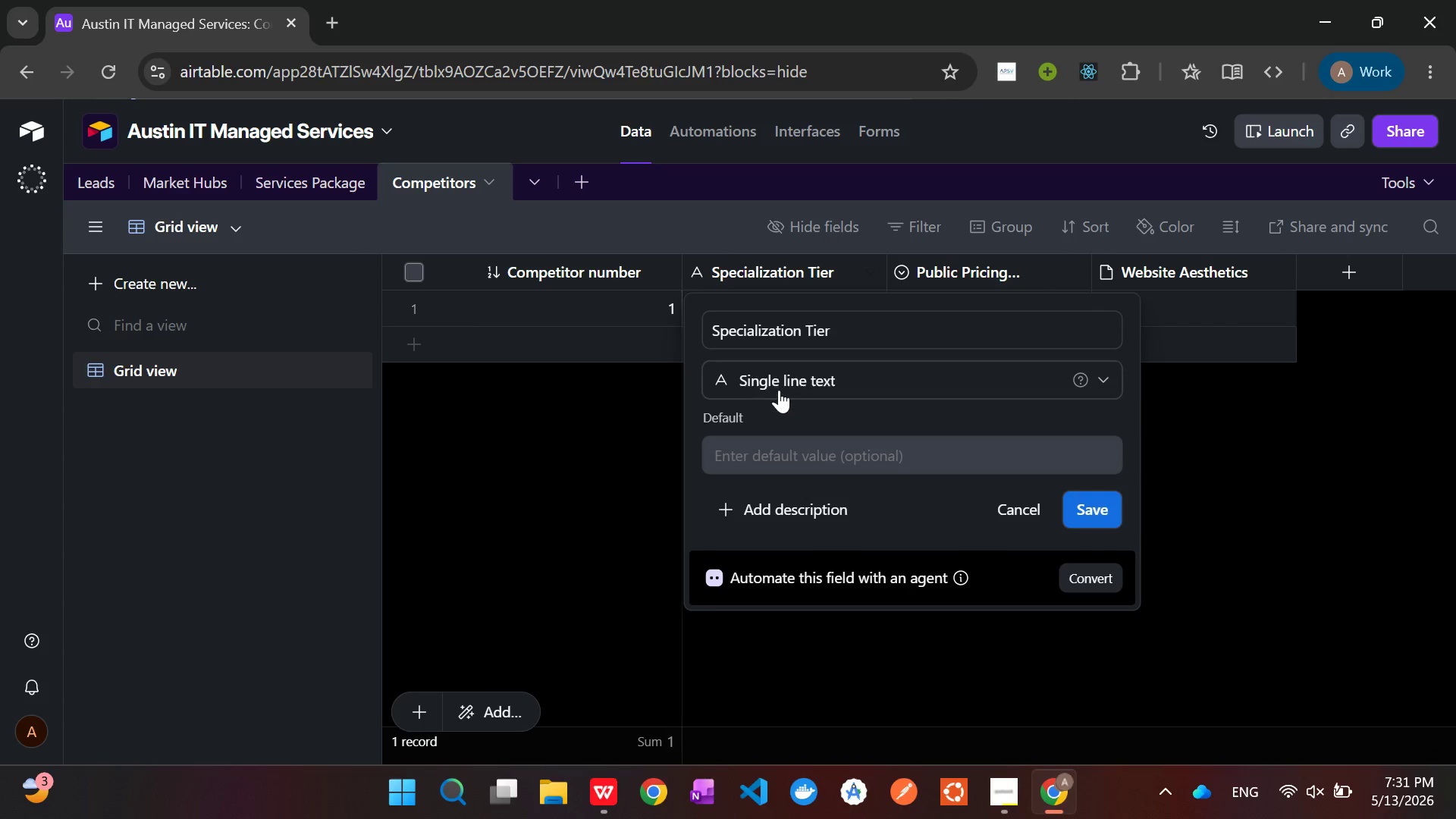 
left_click([780, 385])
 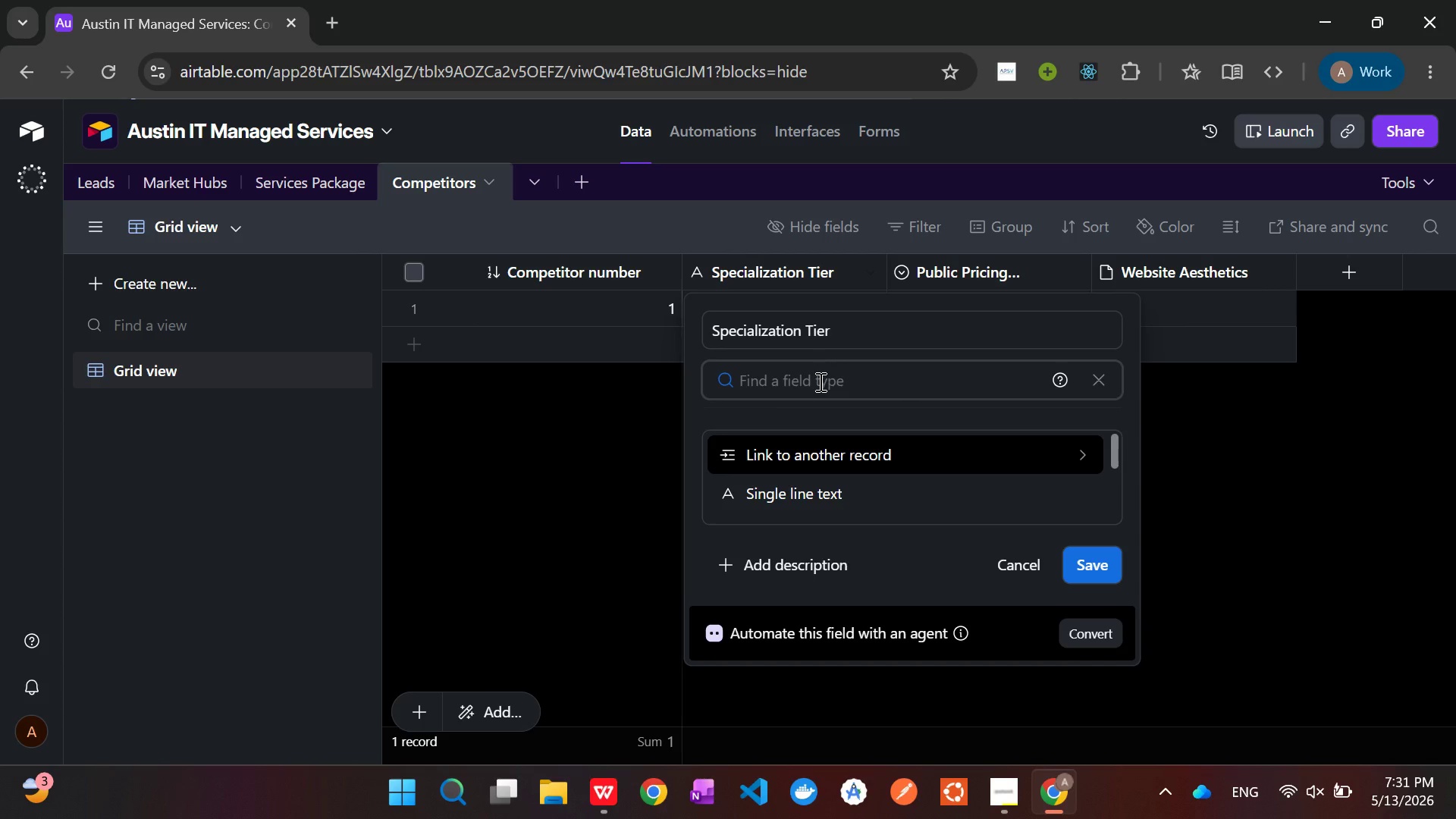 
type(sing)
 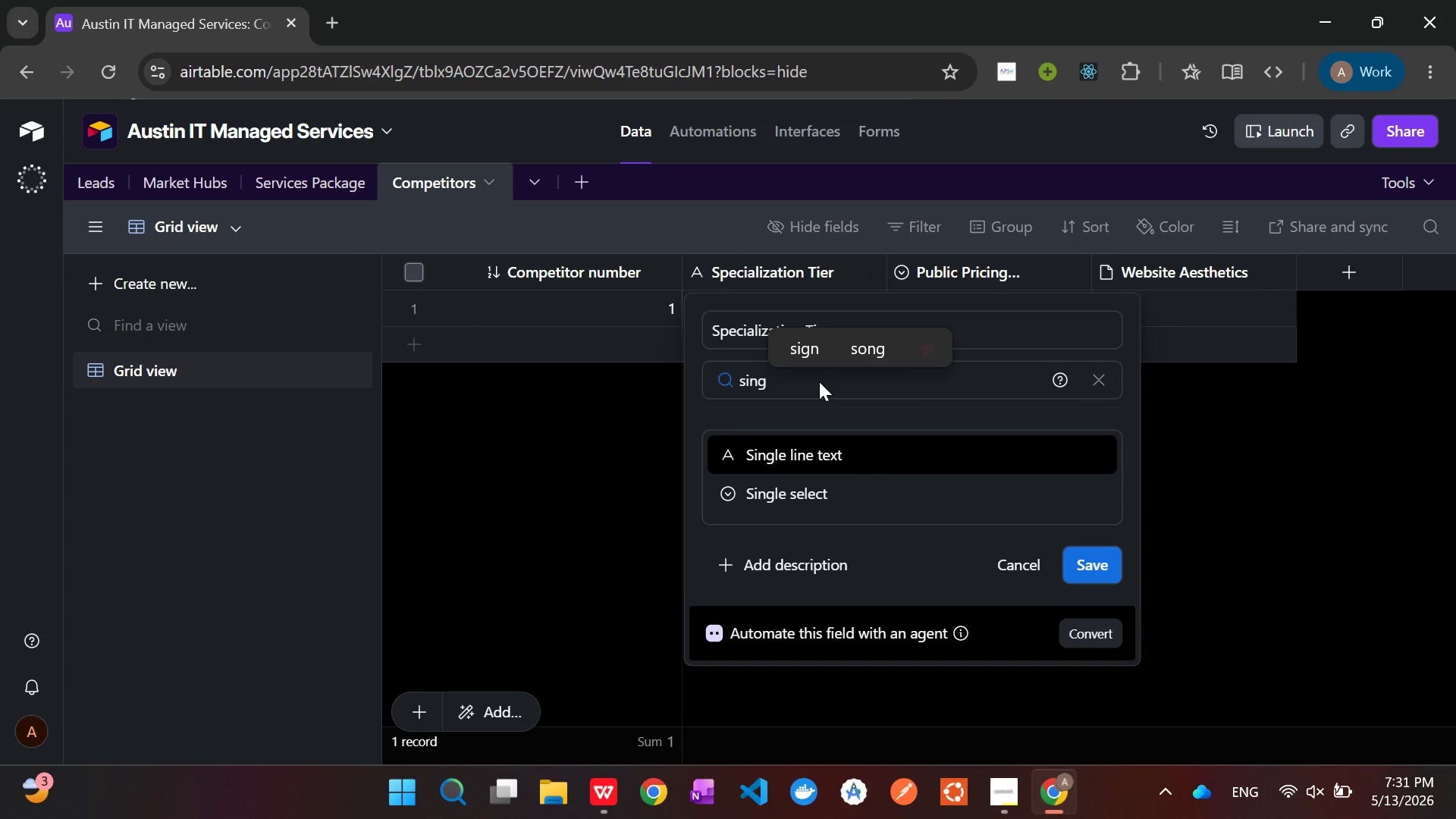 
key(ArrowDown)
 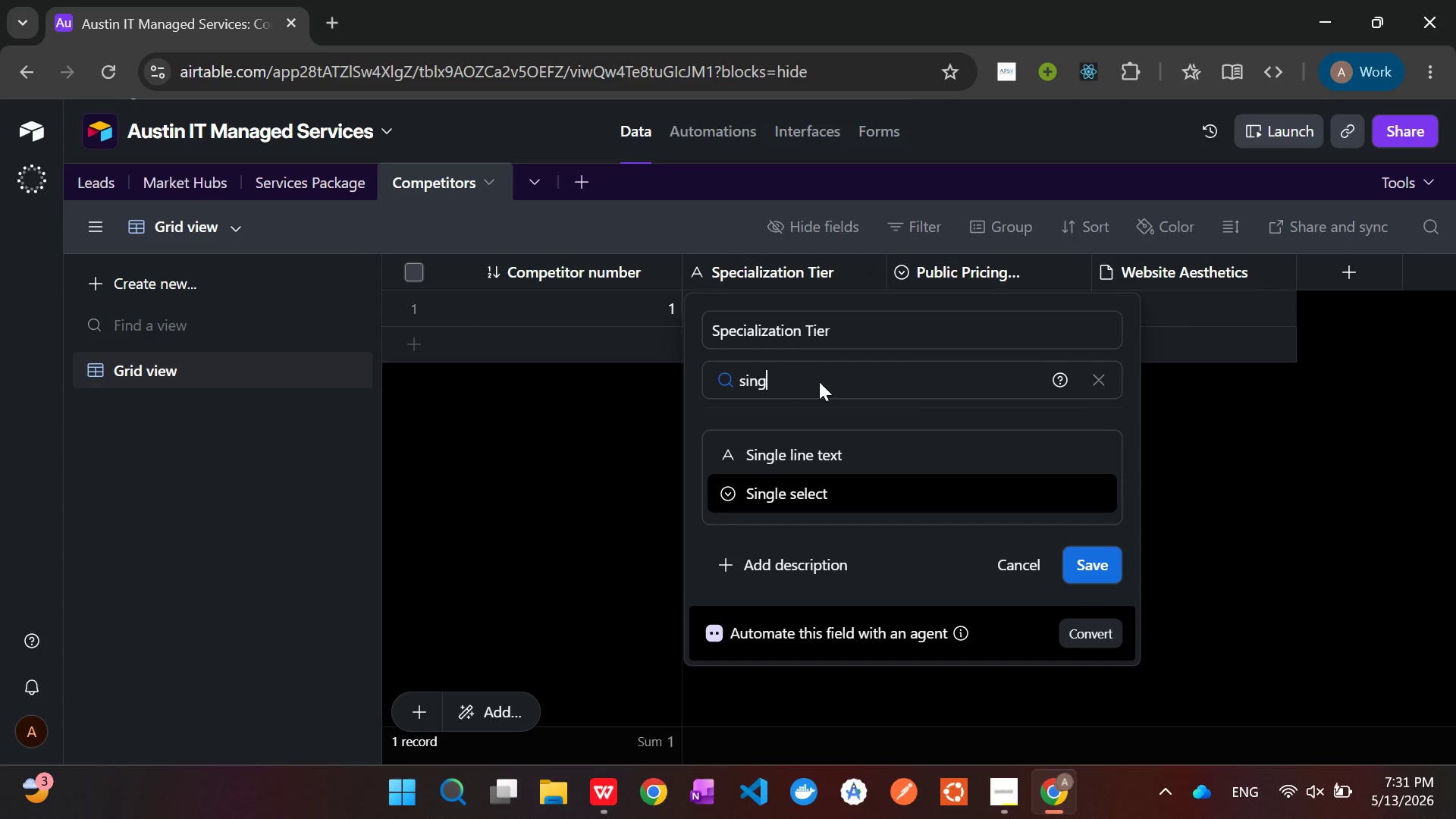 
key(Tab)
 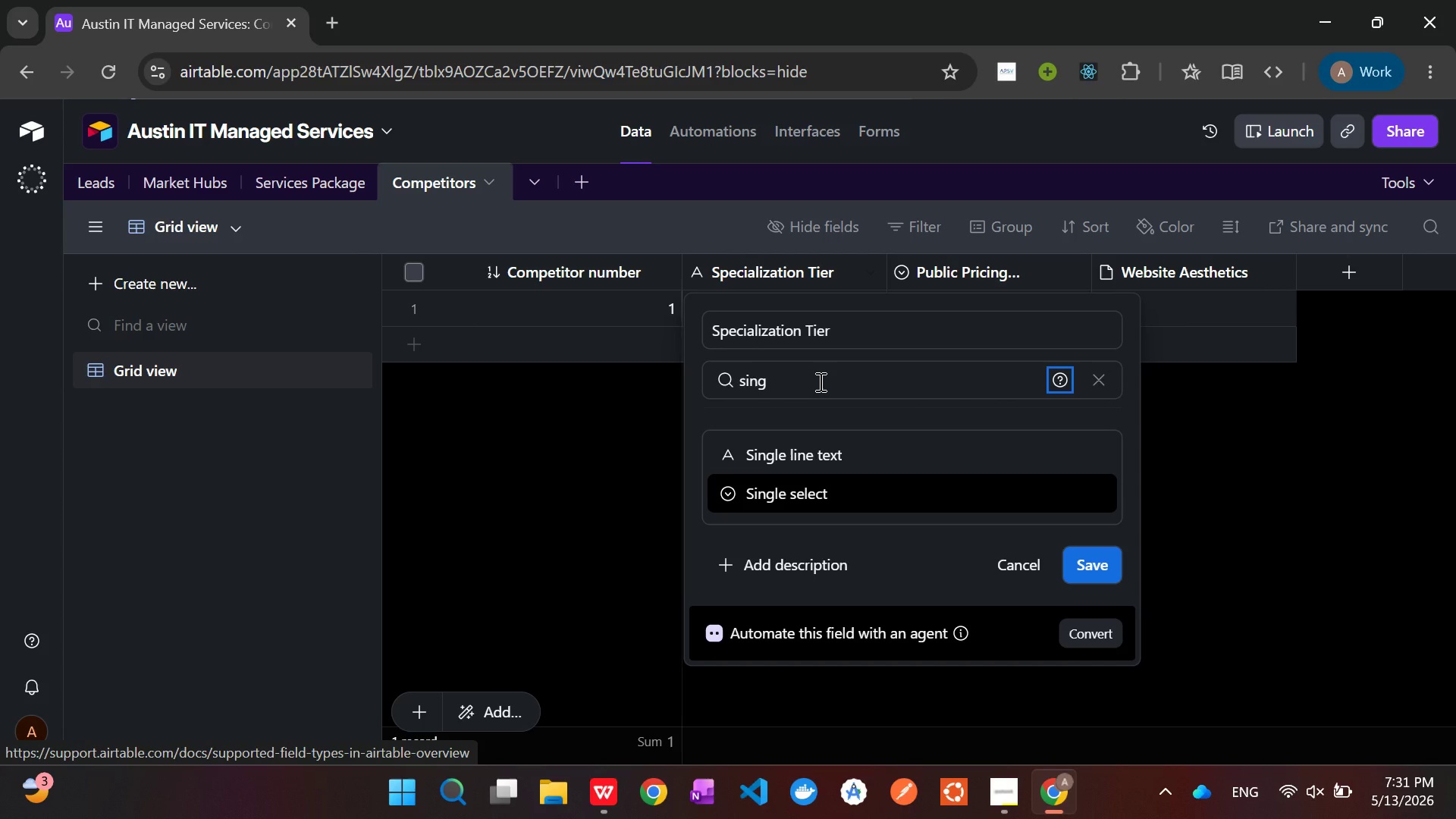 
key(ArrowDown)
 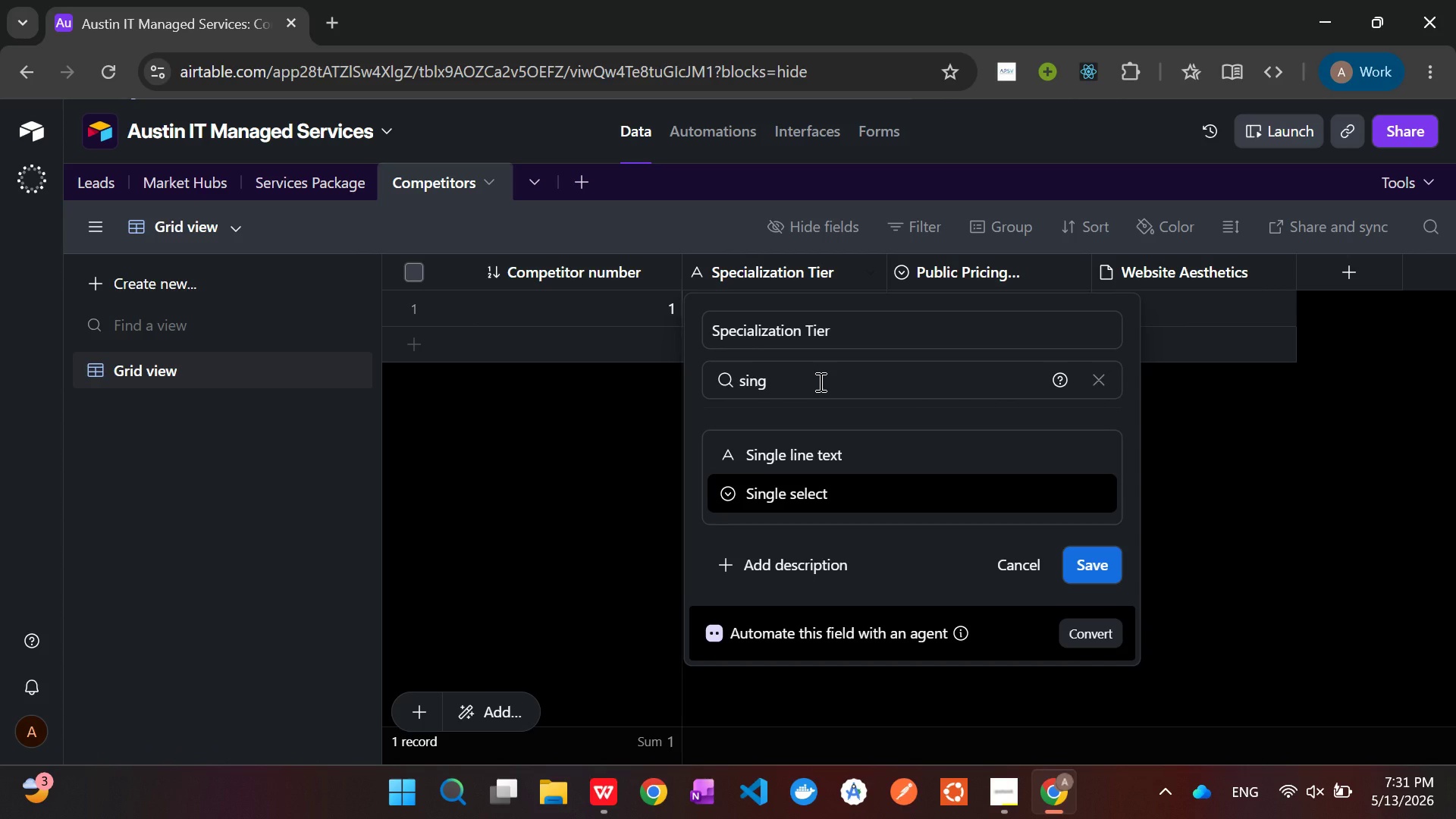 
key(ArrowDown)
 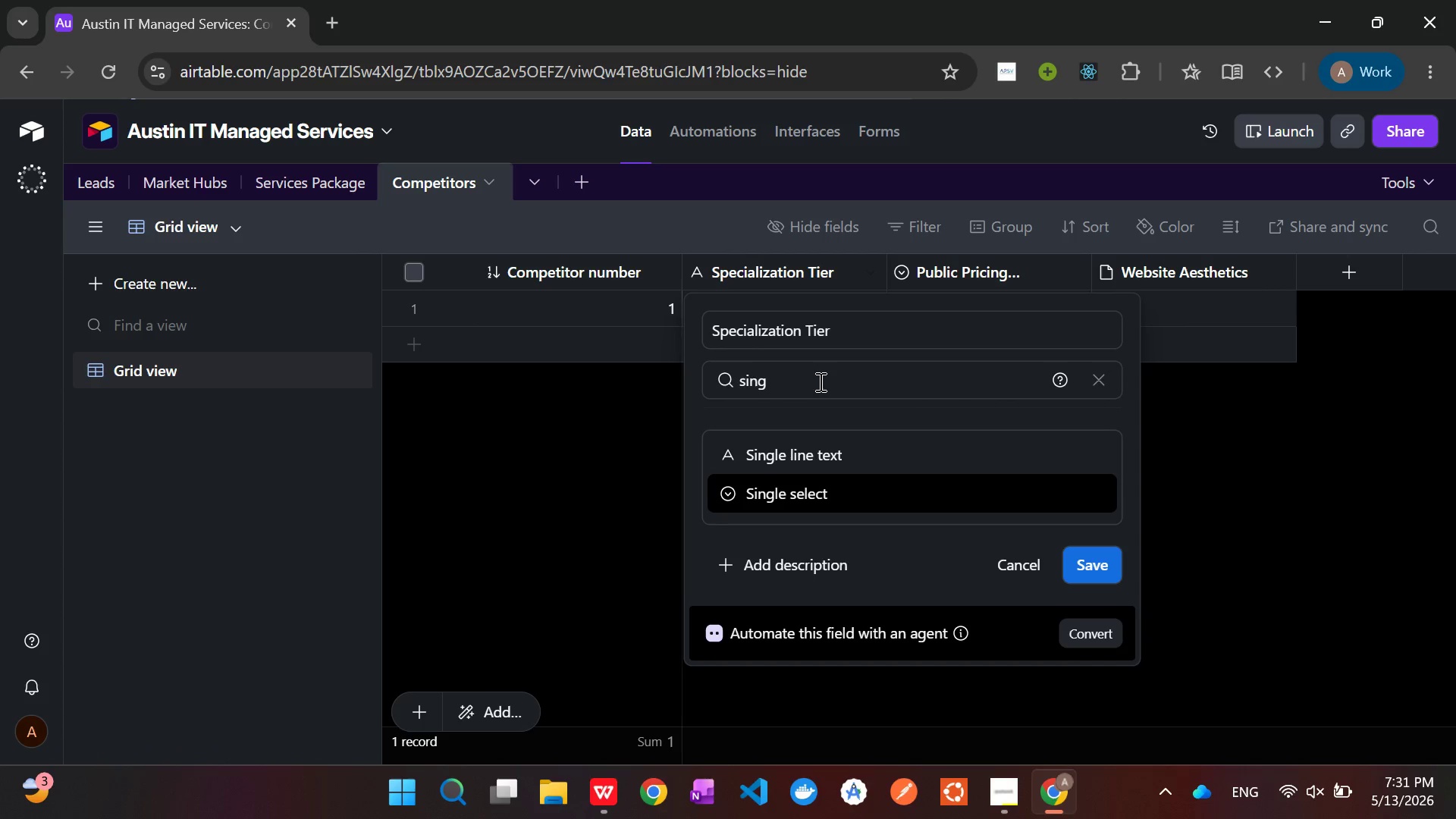 
key(Enter)
 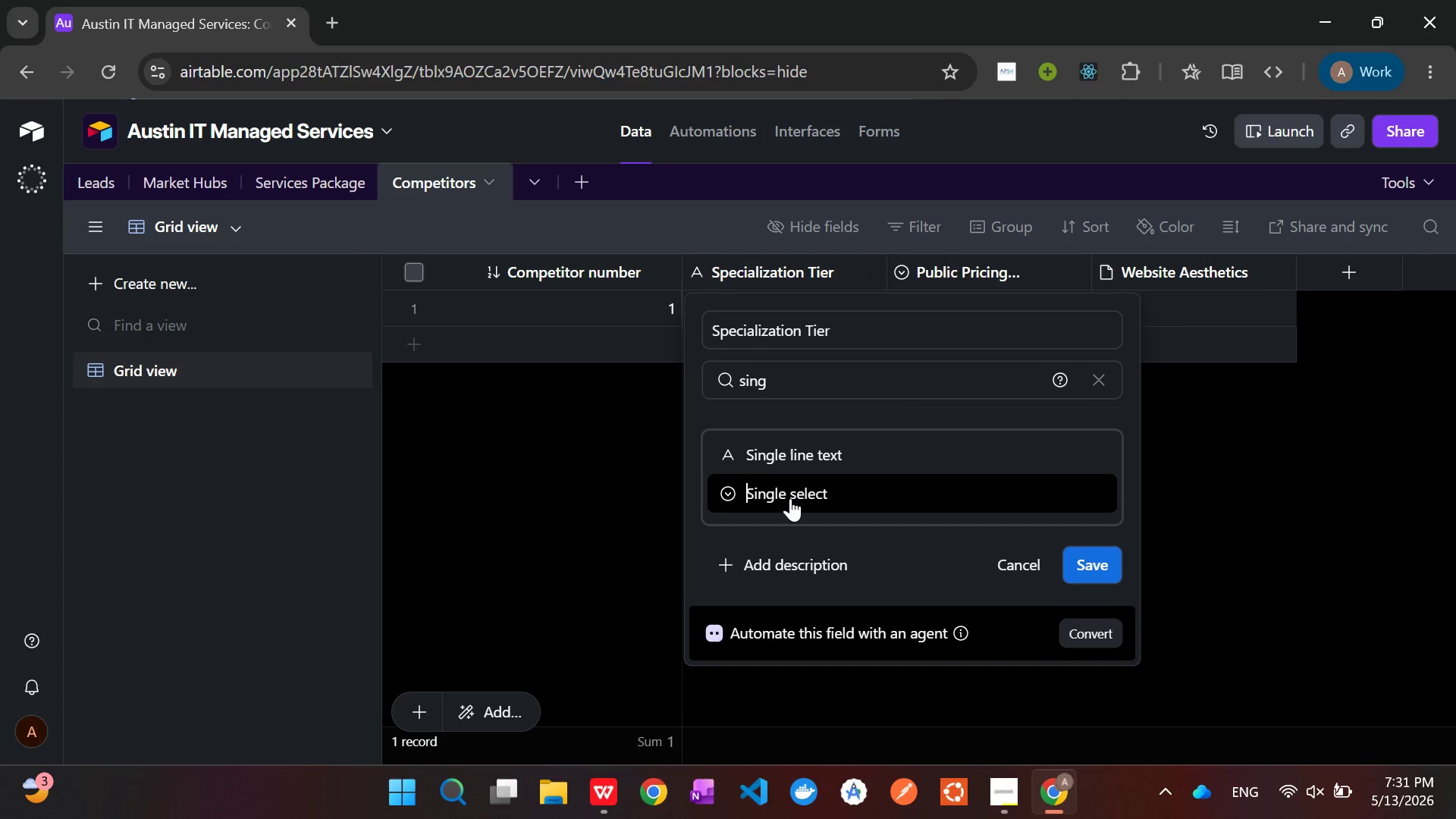 
left_click([790, 498])
 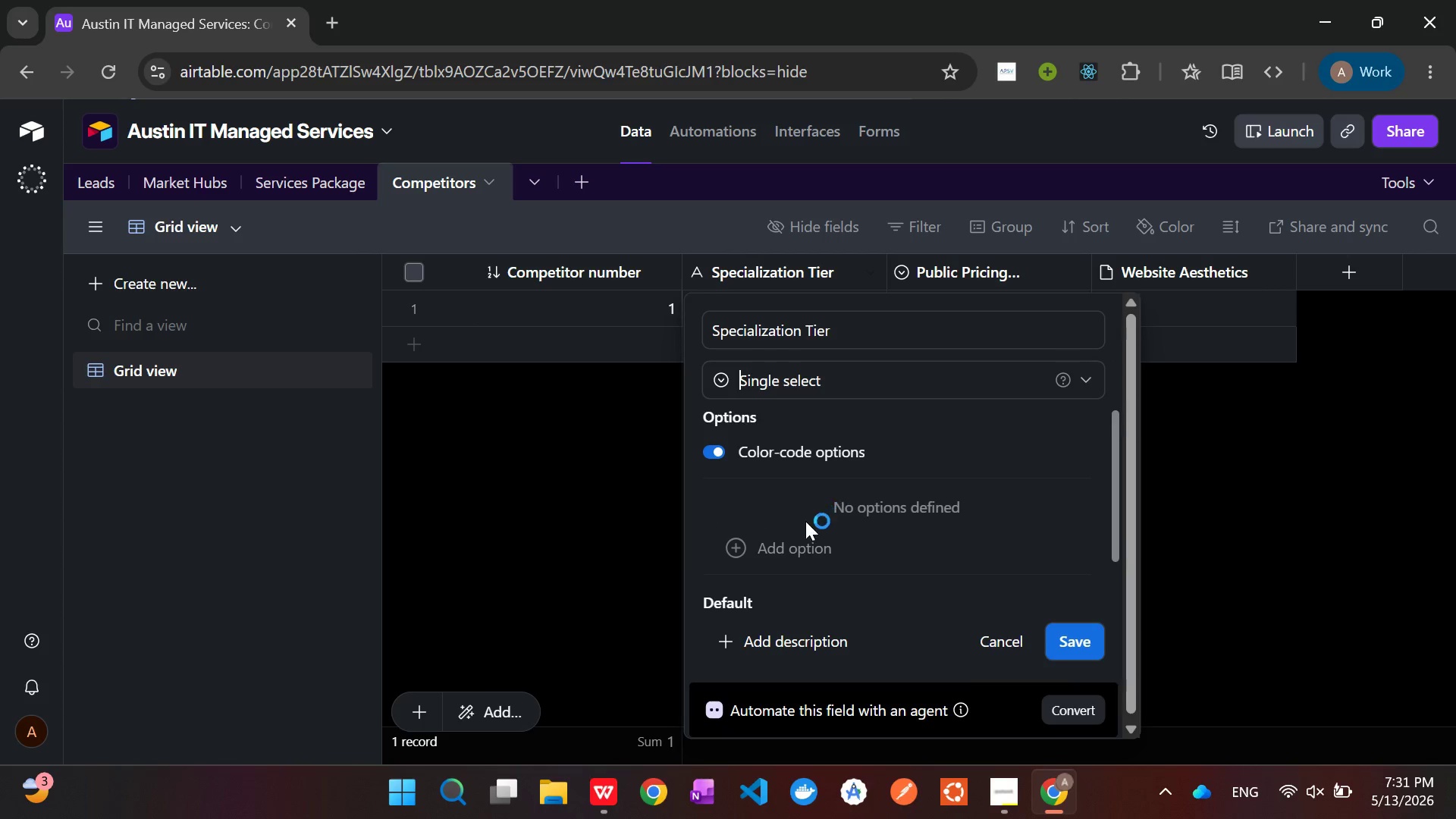 
left_click([774, 546])
 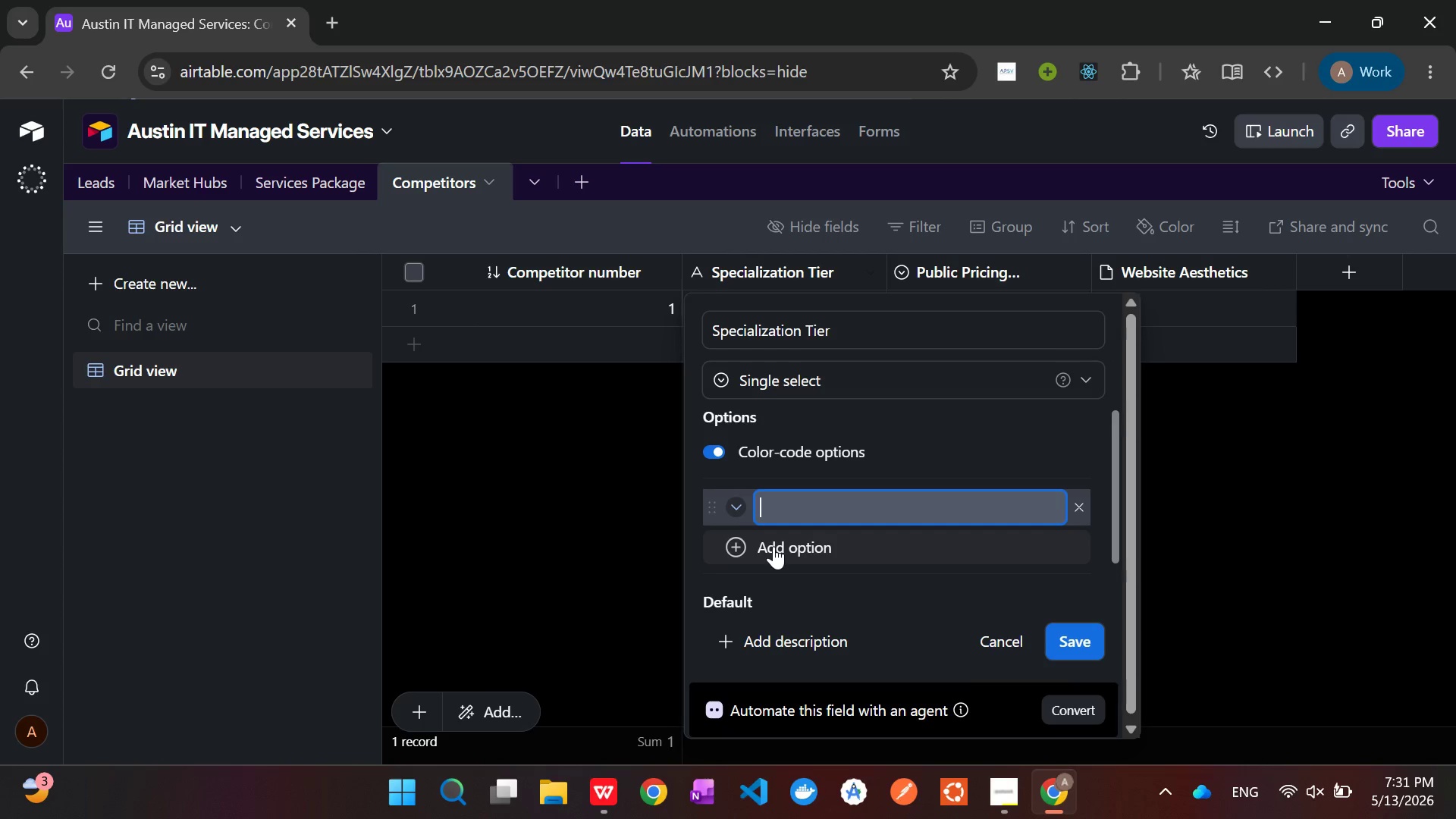 
wait(5.34)
 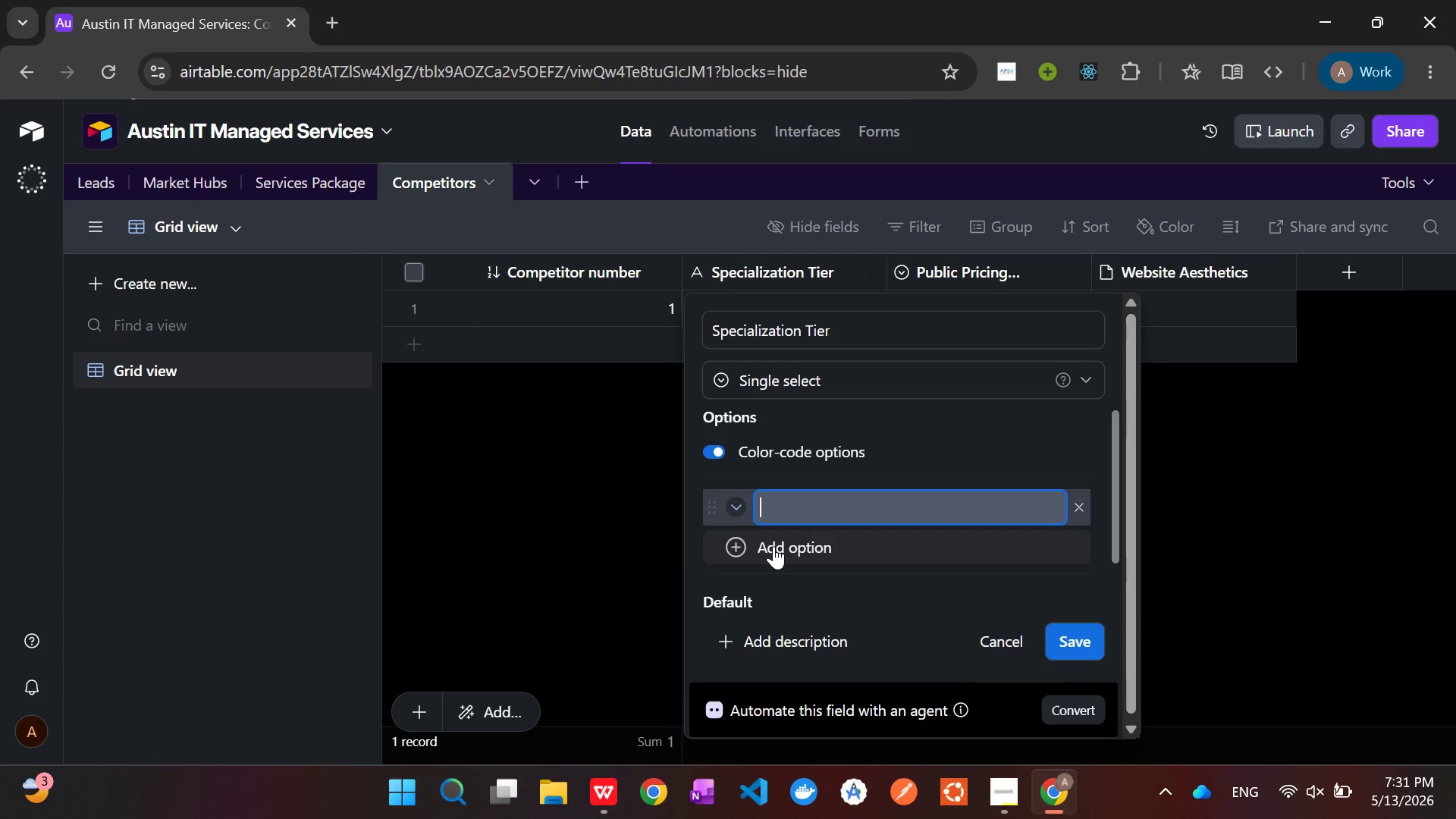 
type(Enterprise)
 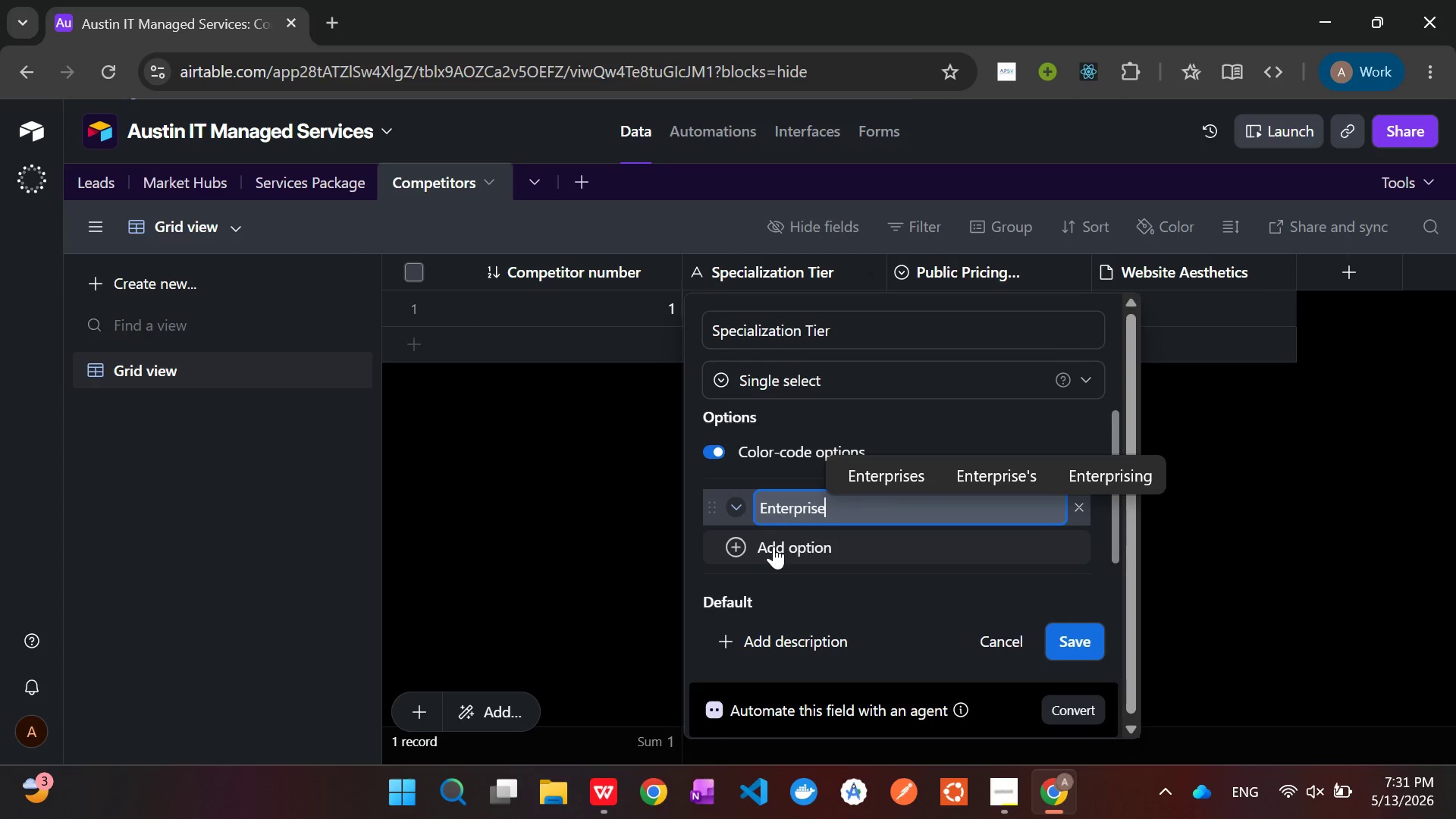 
wait(5.69)
 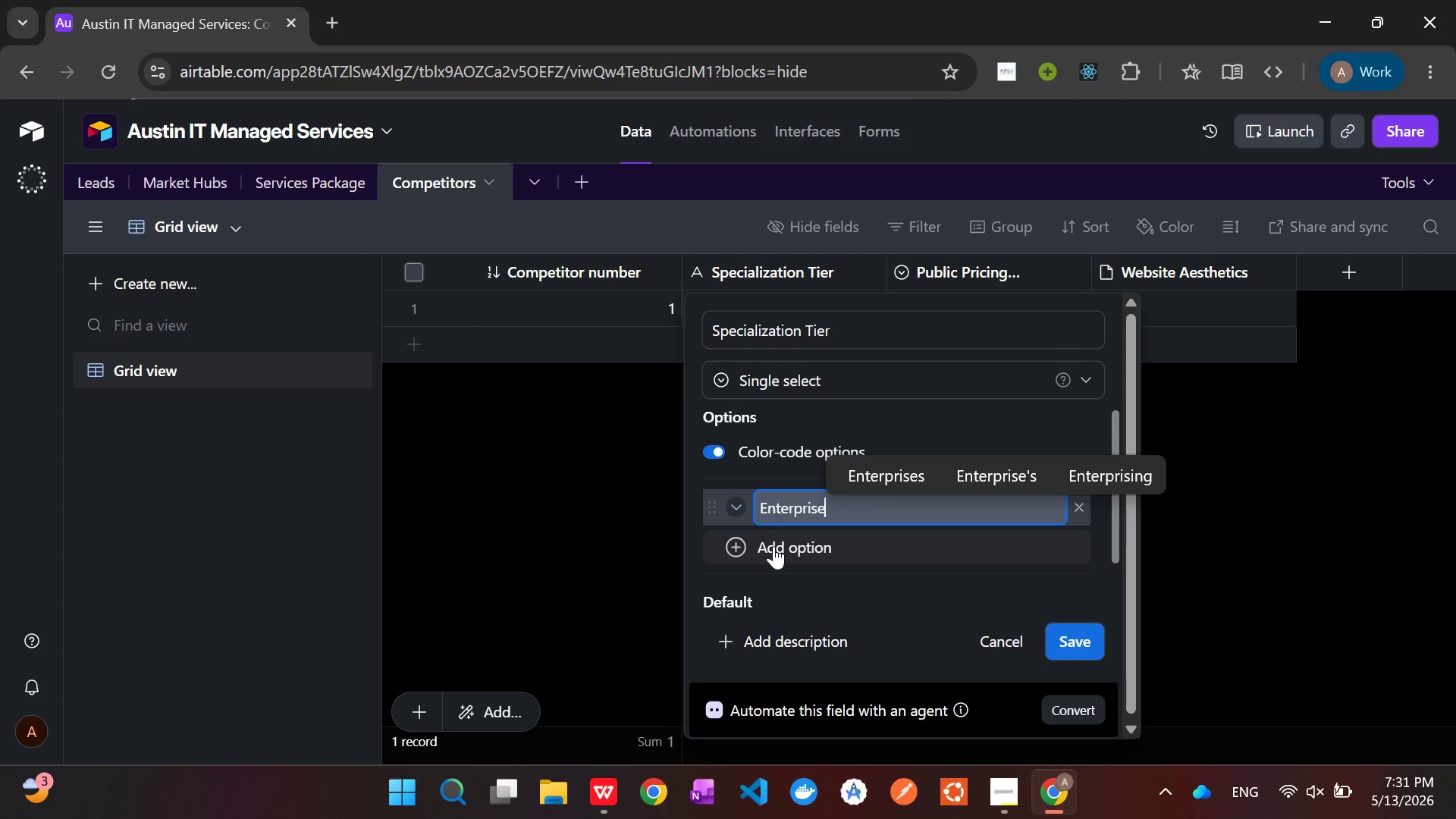 
key(Enter)
 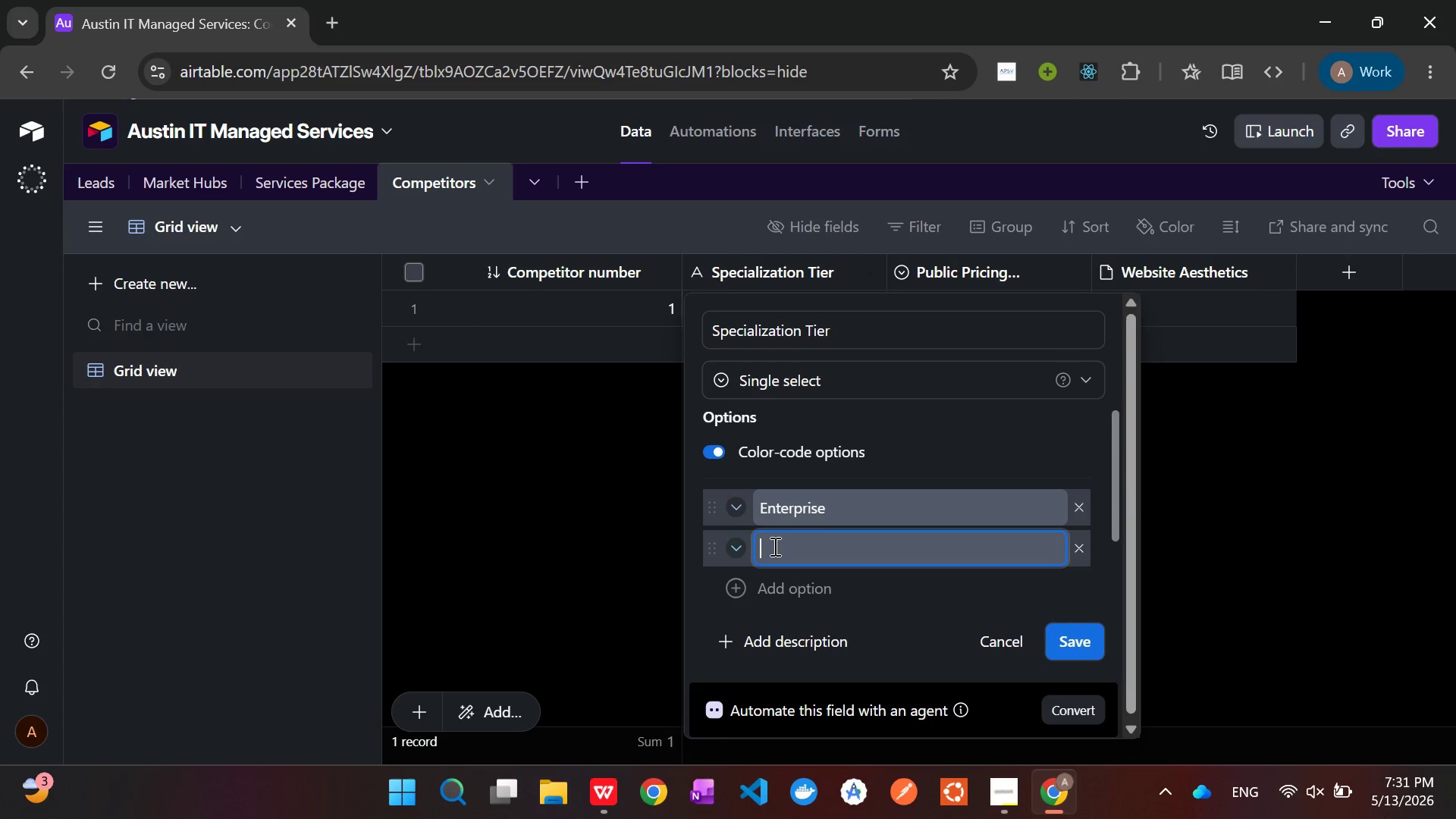 
type(SMB)
 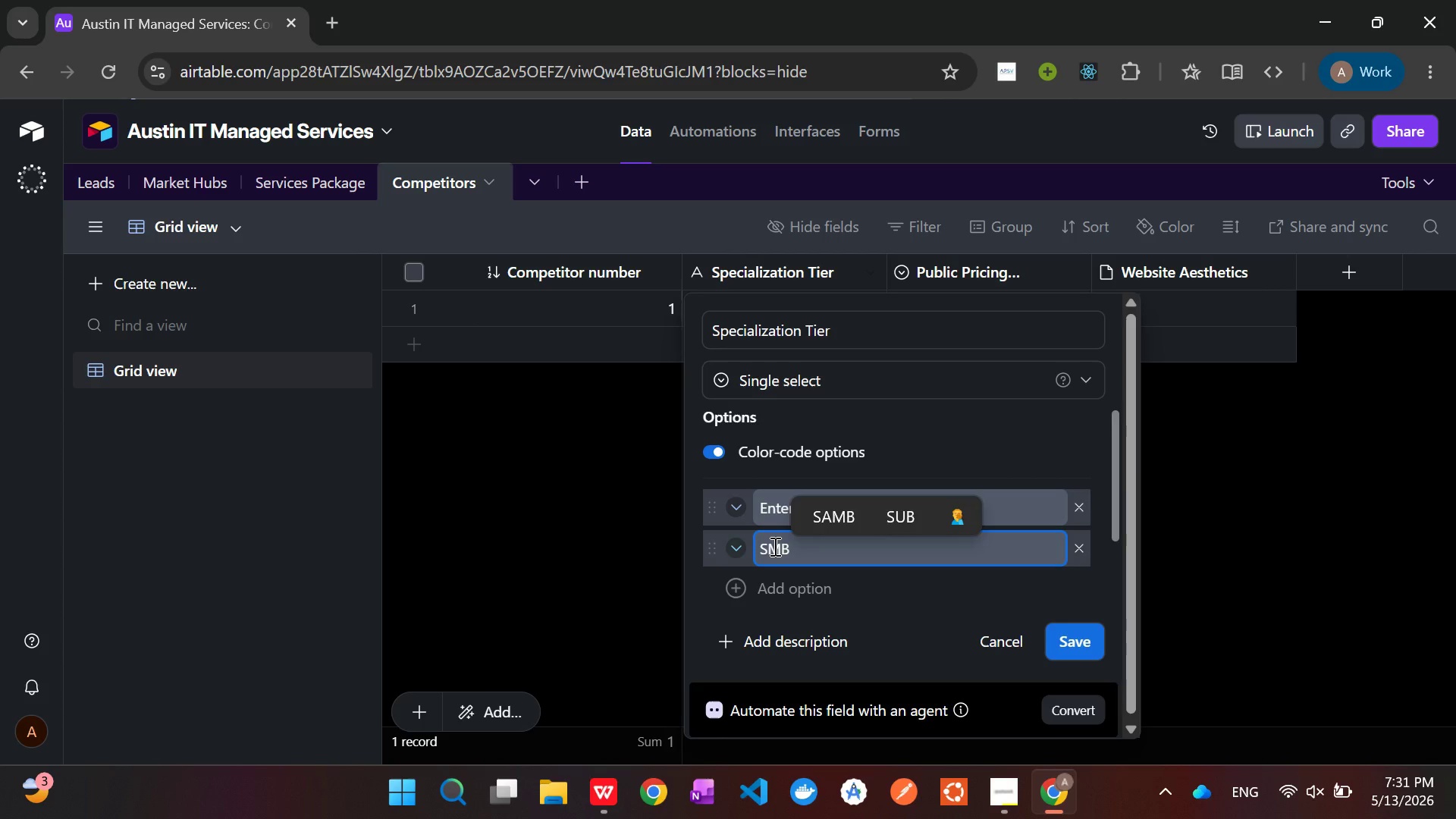 
key(Enter)
 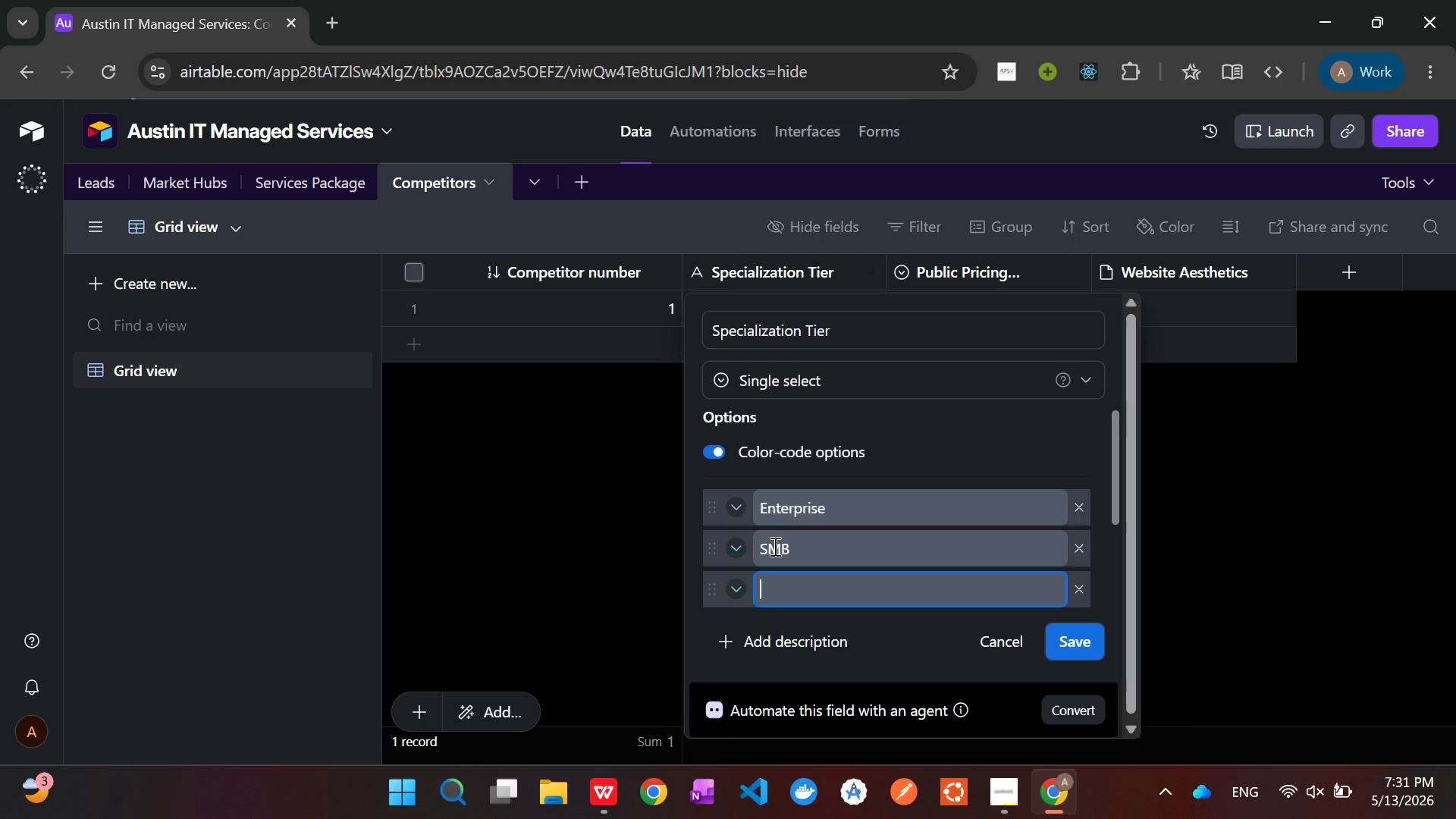 
type(Bou)
 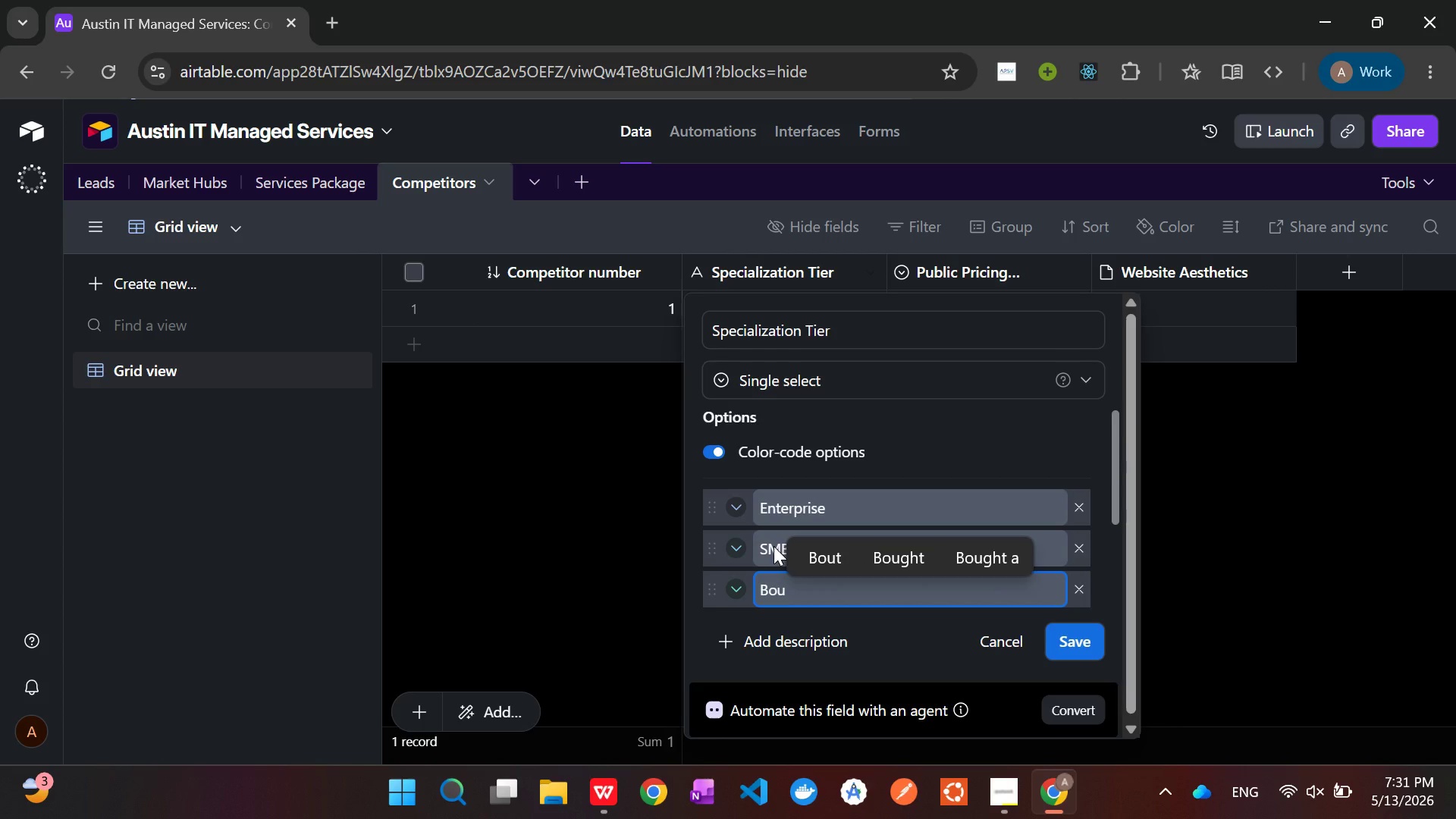 
type(tique)
 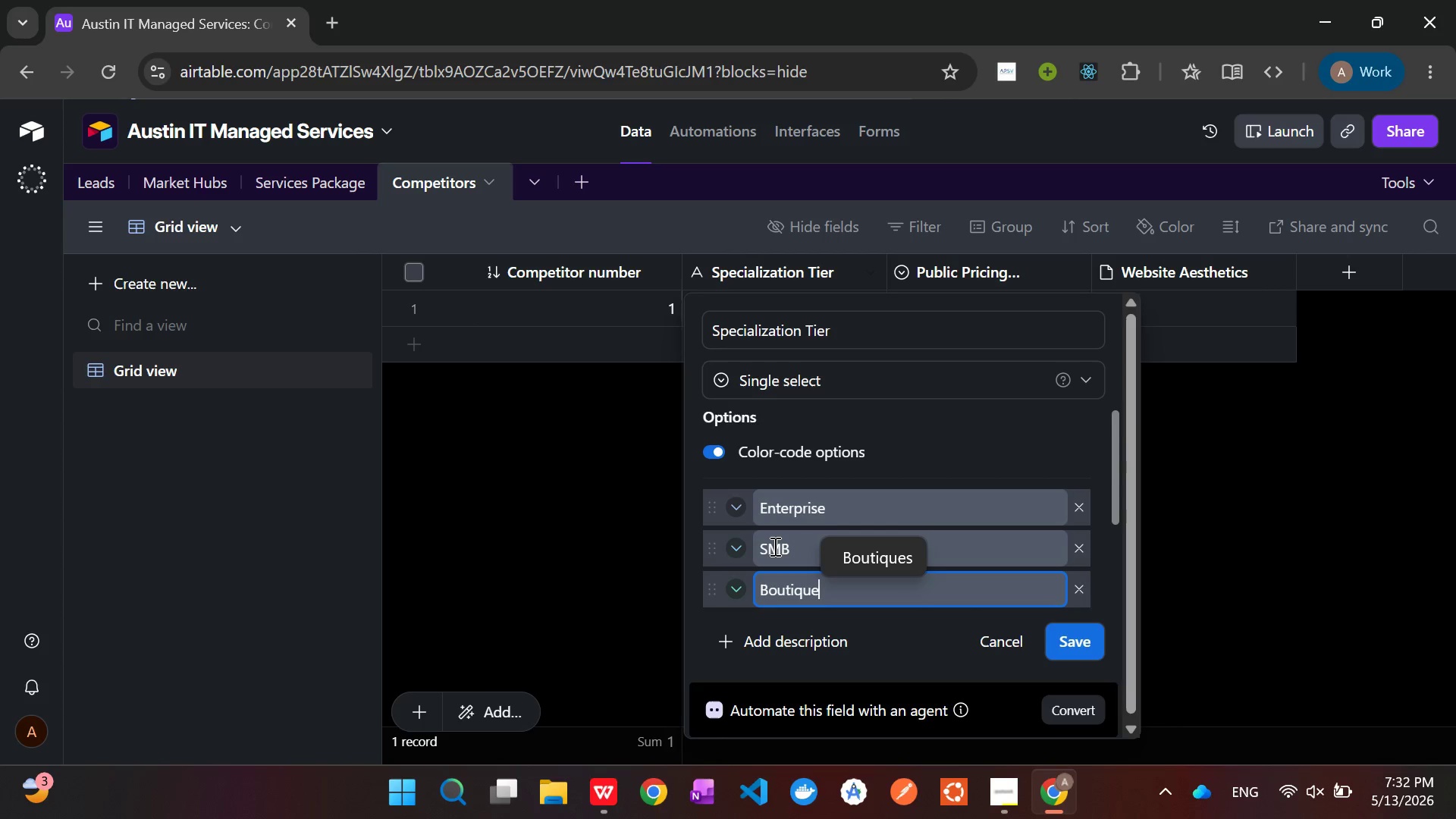 
wait(9.55)
 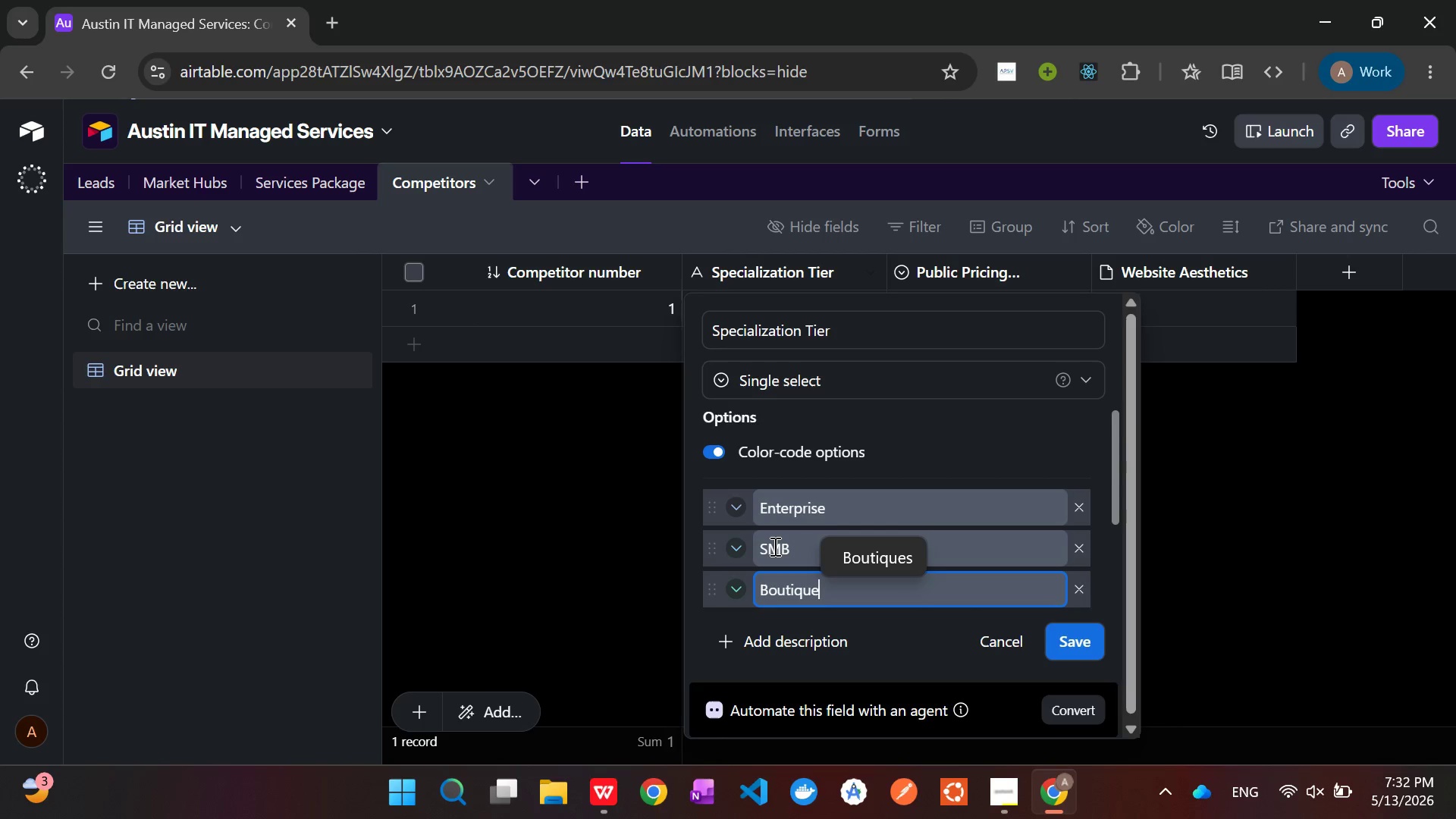 
left_click([1098, 642])
 